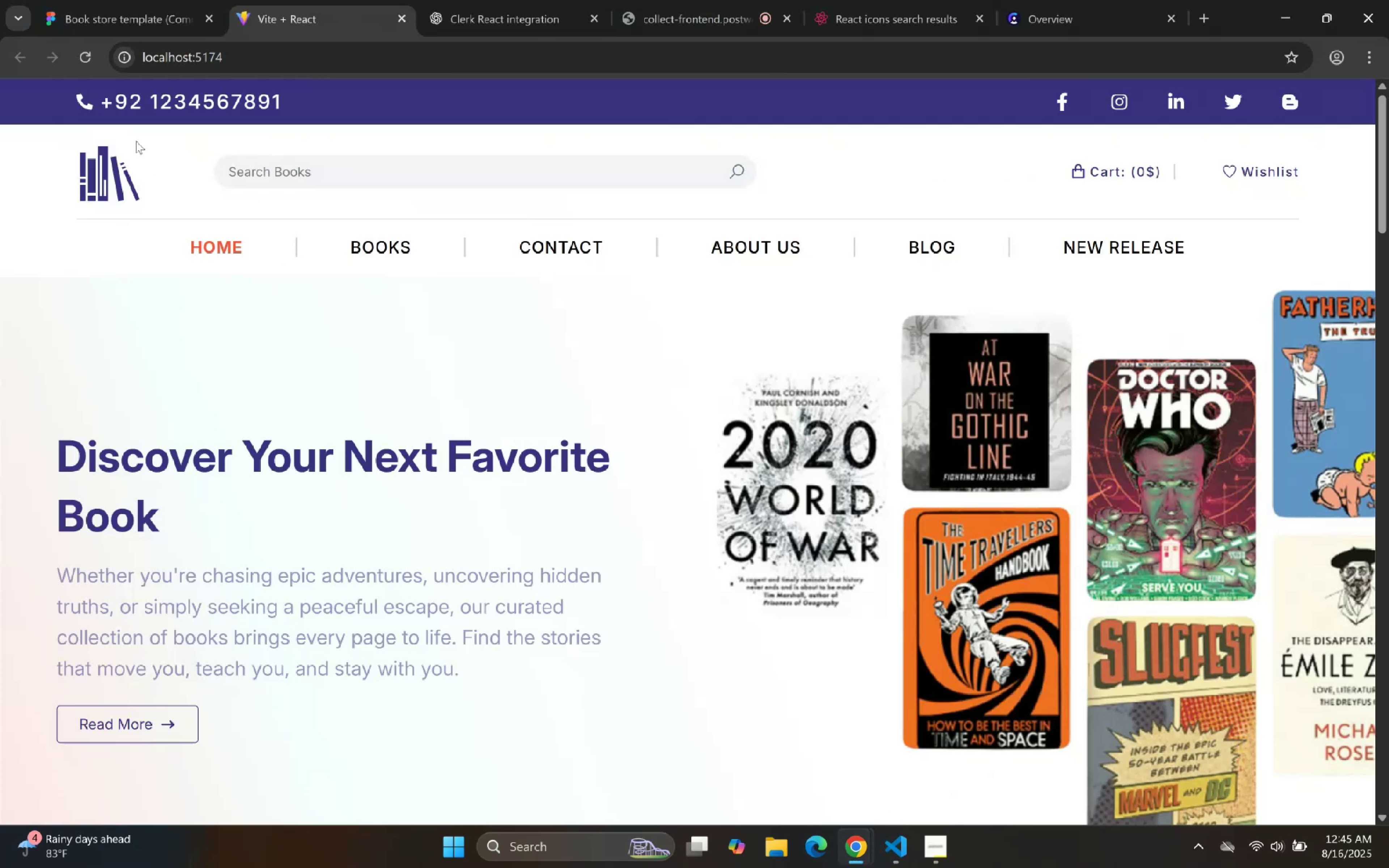 
scroll: coordinate [662, 231], scroll_direction: up, amount: 6.0
 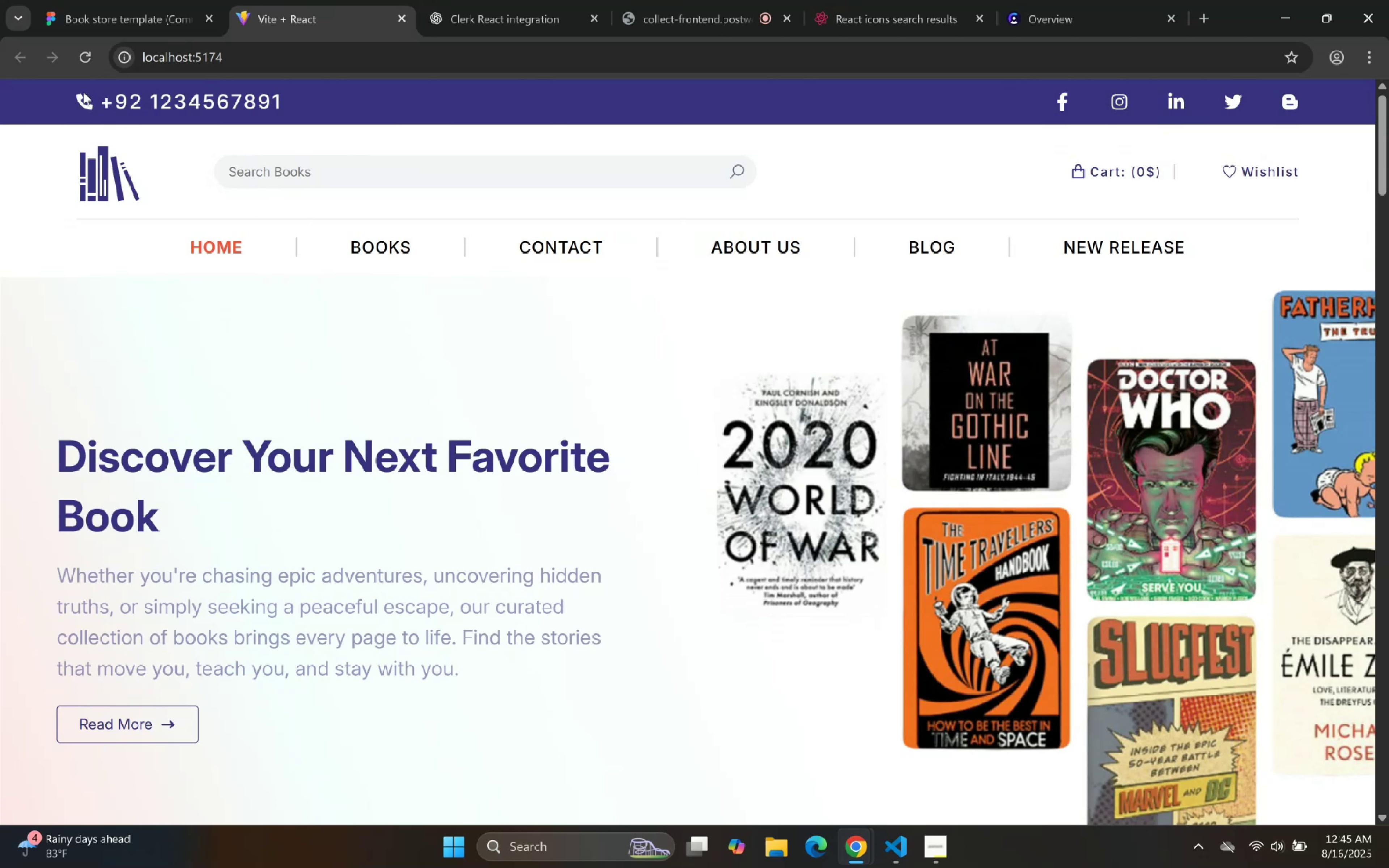 
left_click([90, 69])
 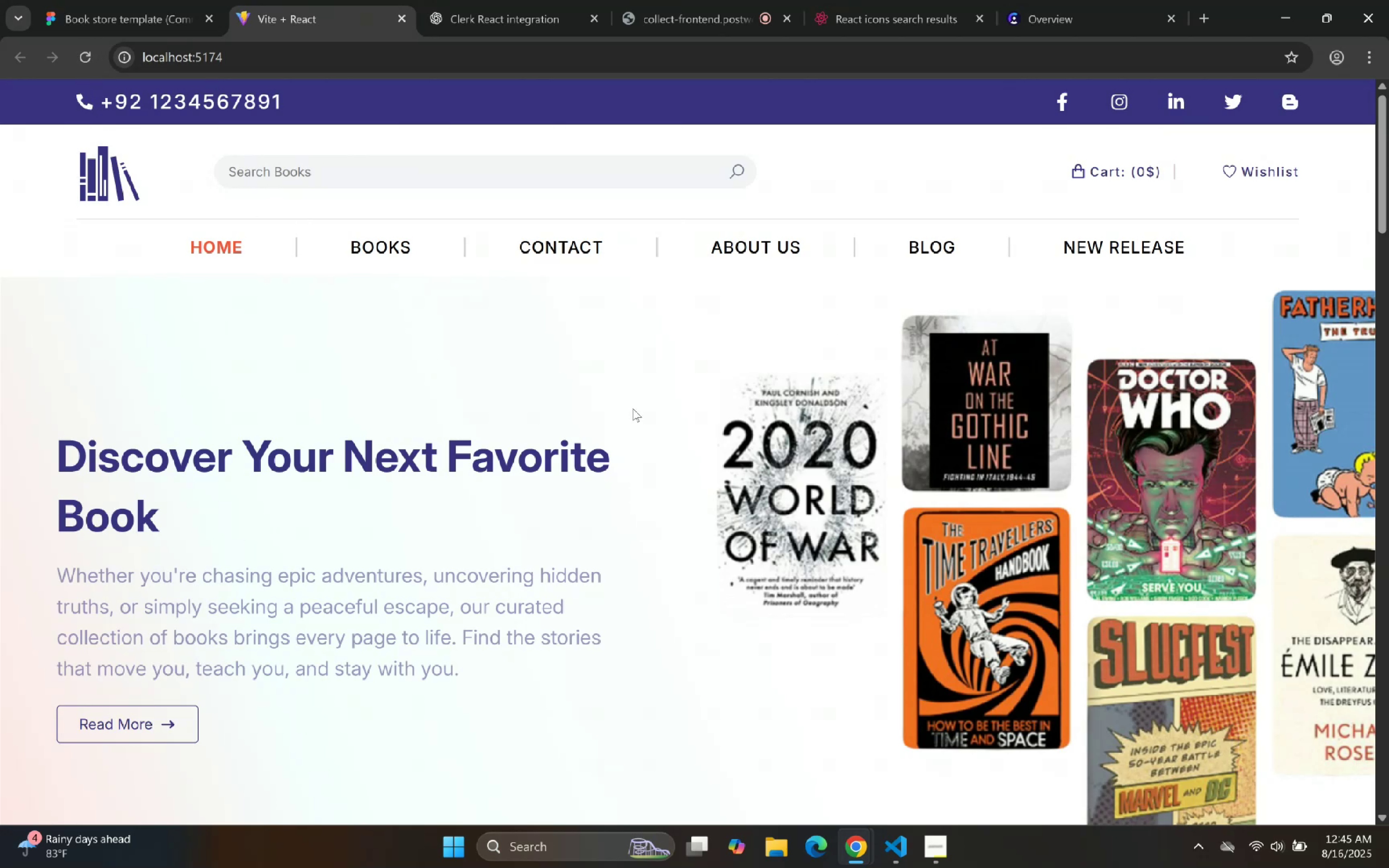 
scroll: coordinate [673, 310], scroll_direction: down, amount: 30.0
 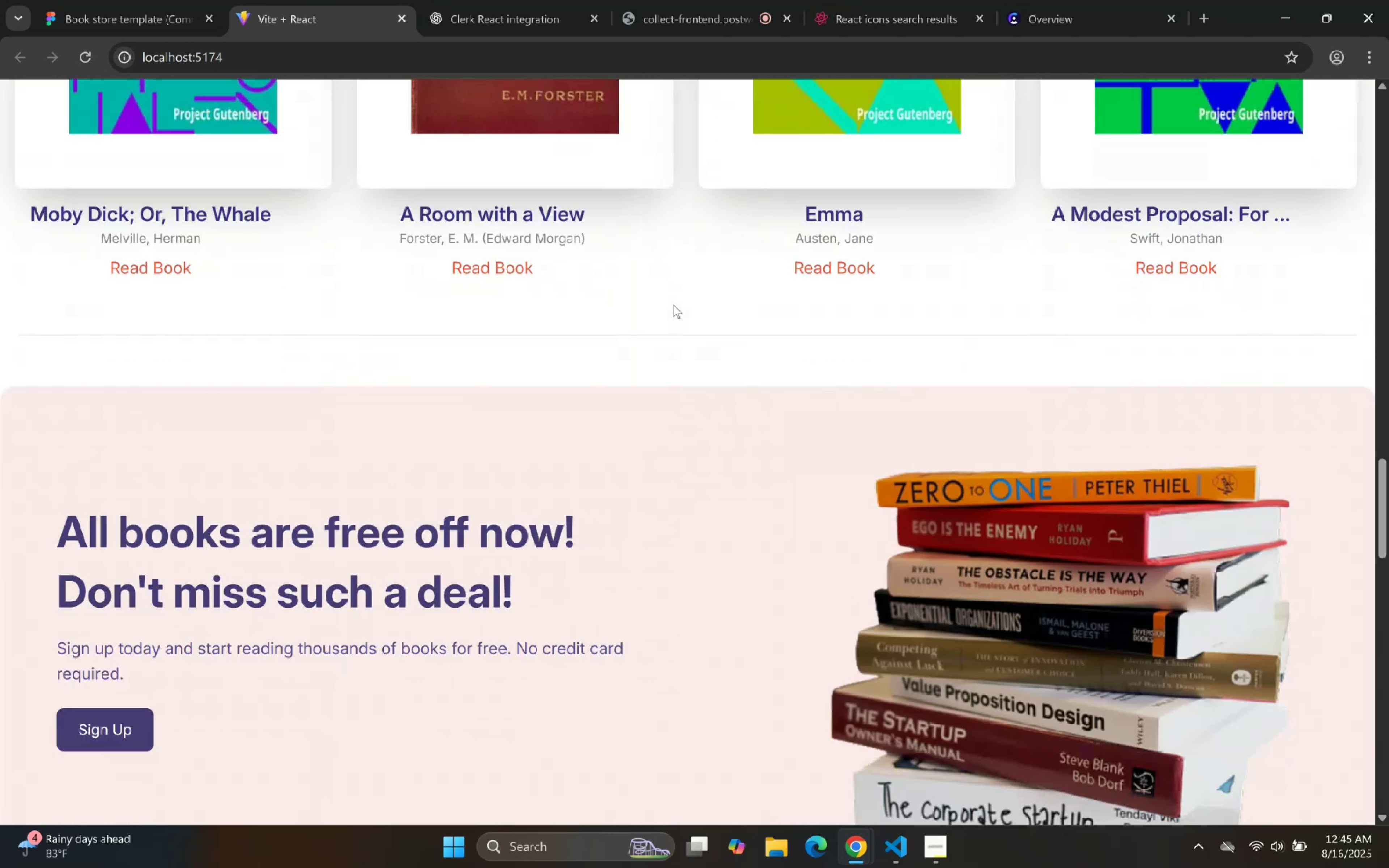 
scroll: coordinate [661, 280], scroll_direction: up, amount: 20.0
 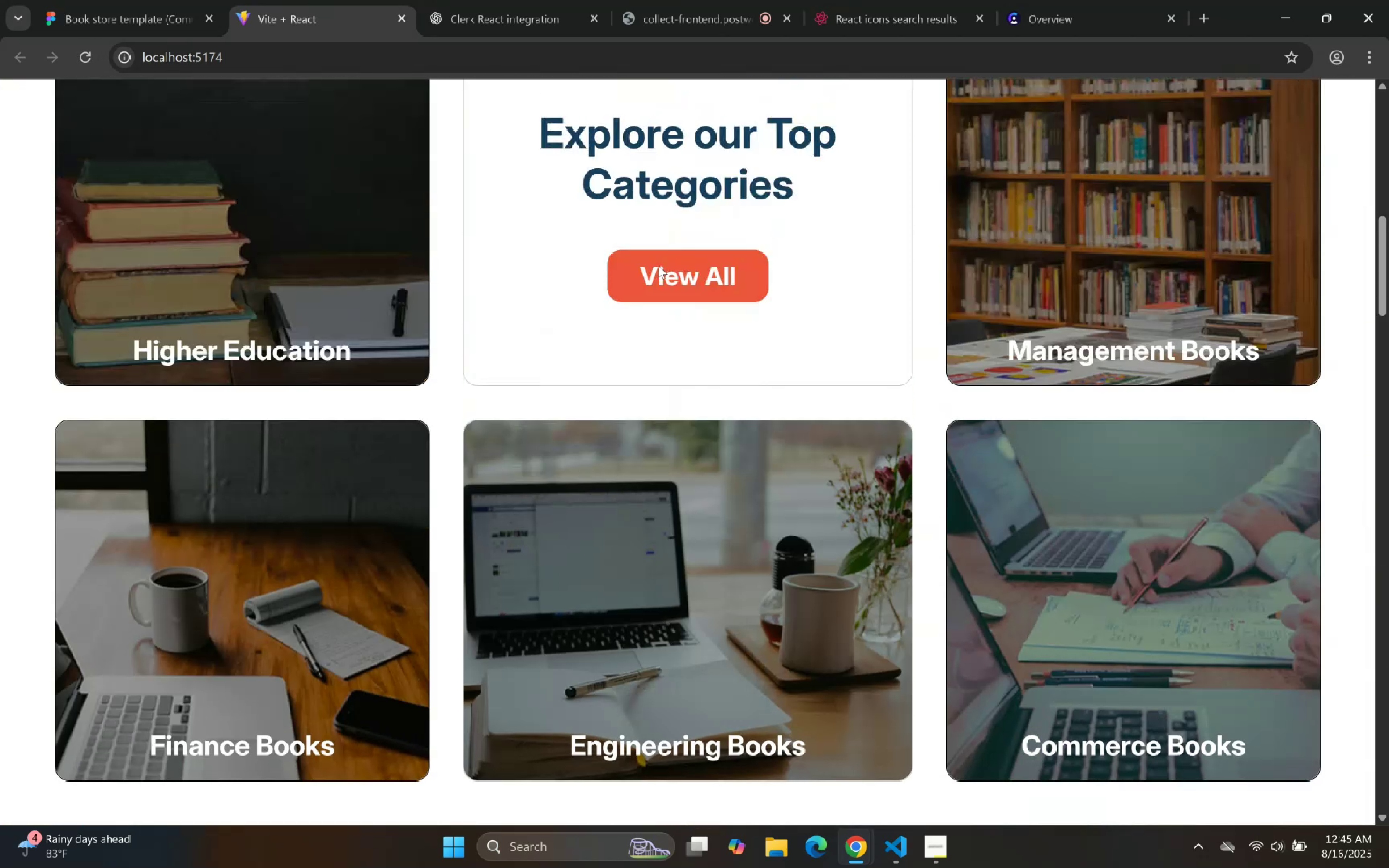 
double_click([658, 265])
 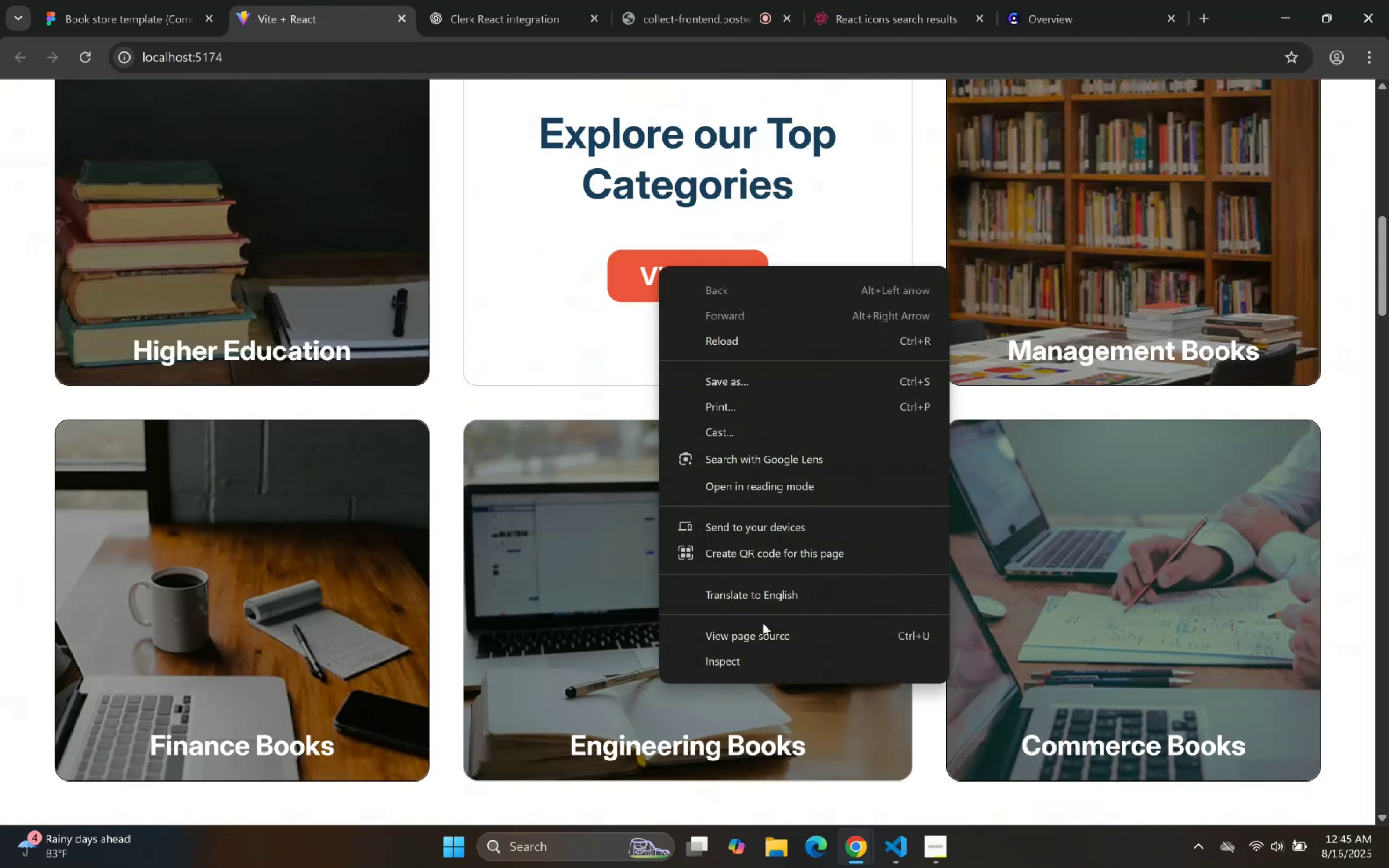 
left_click([754, 675])
 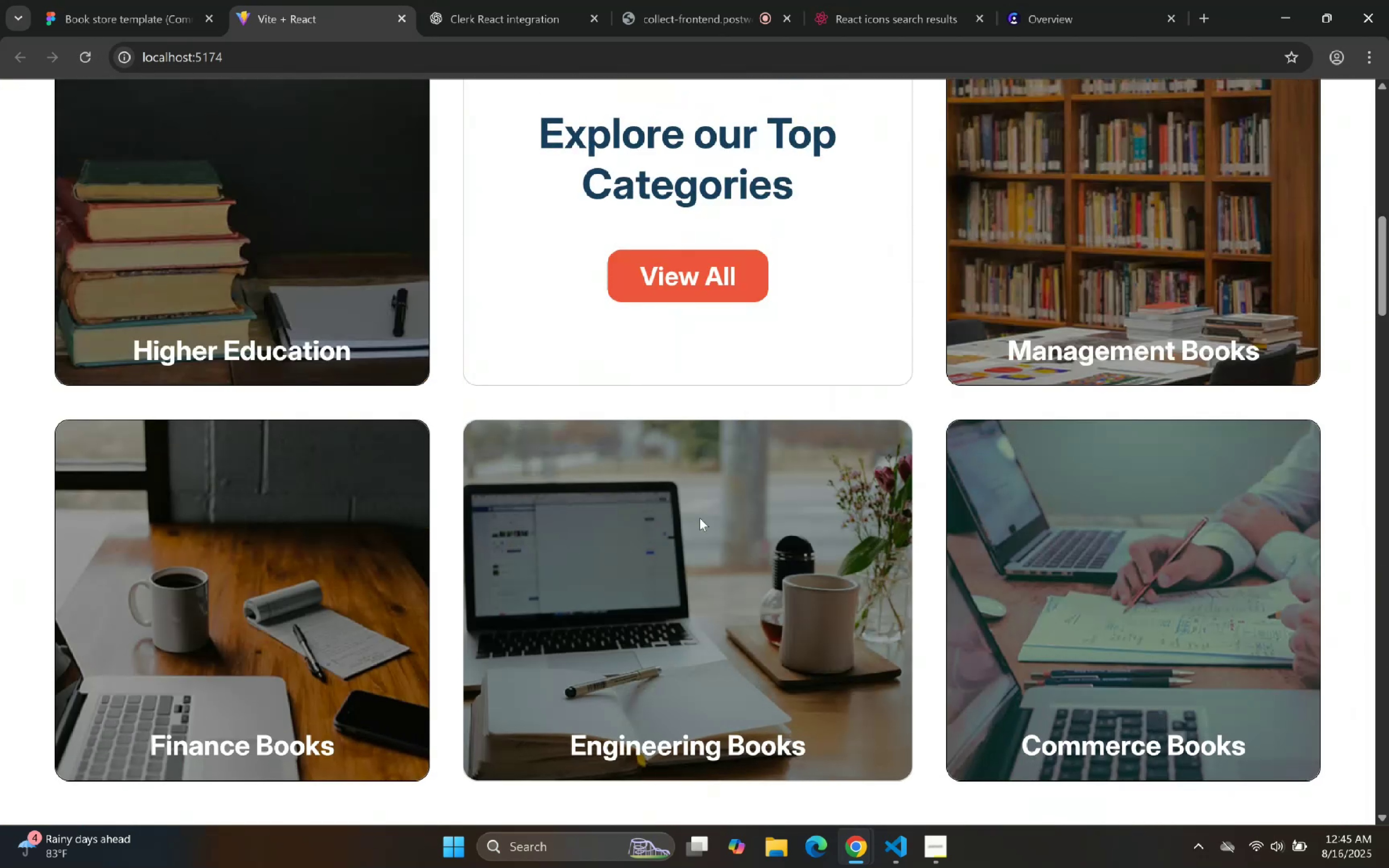 
double_click([591, 317])
 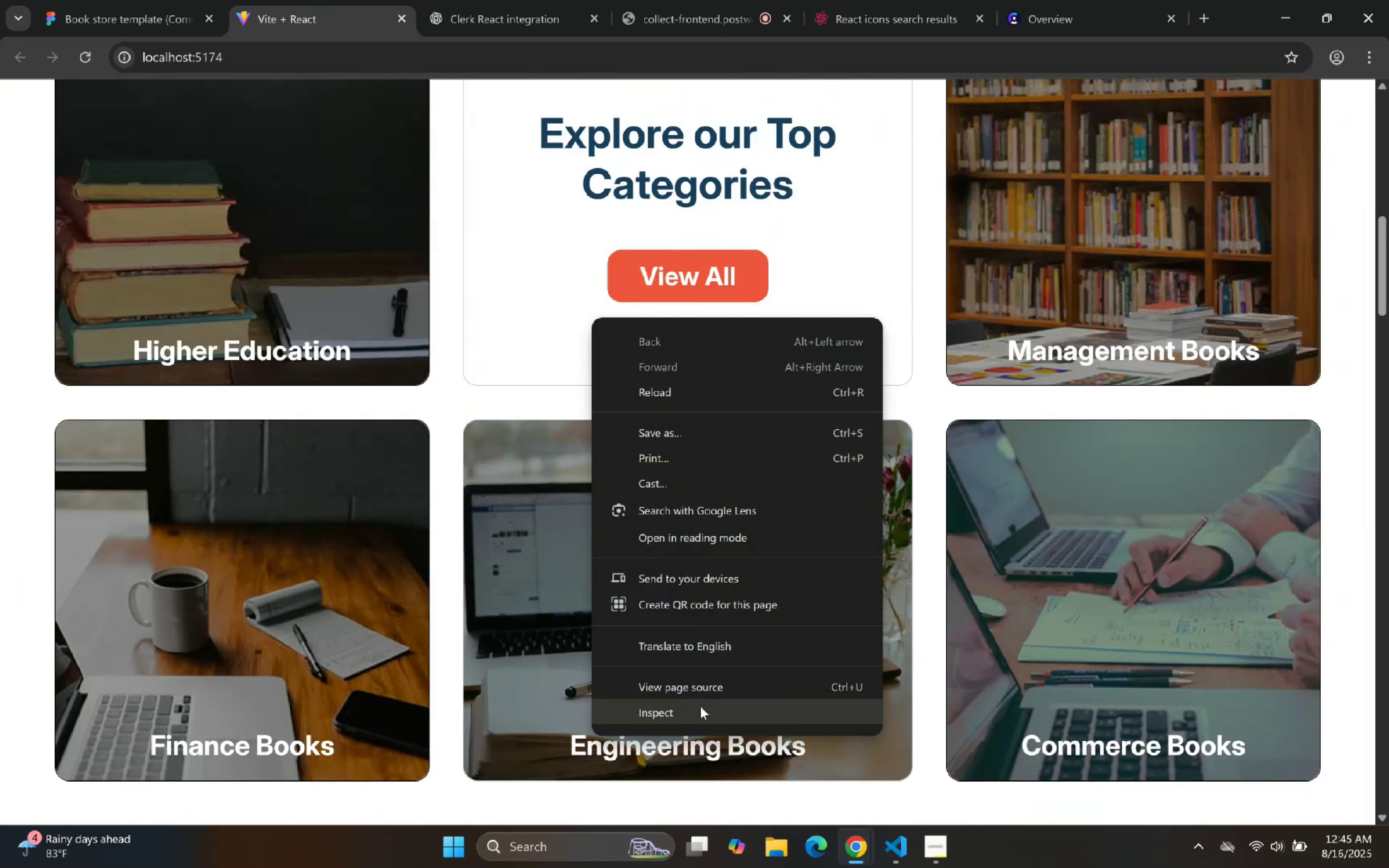 
left_click([700, 707])
 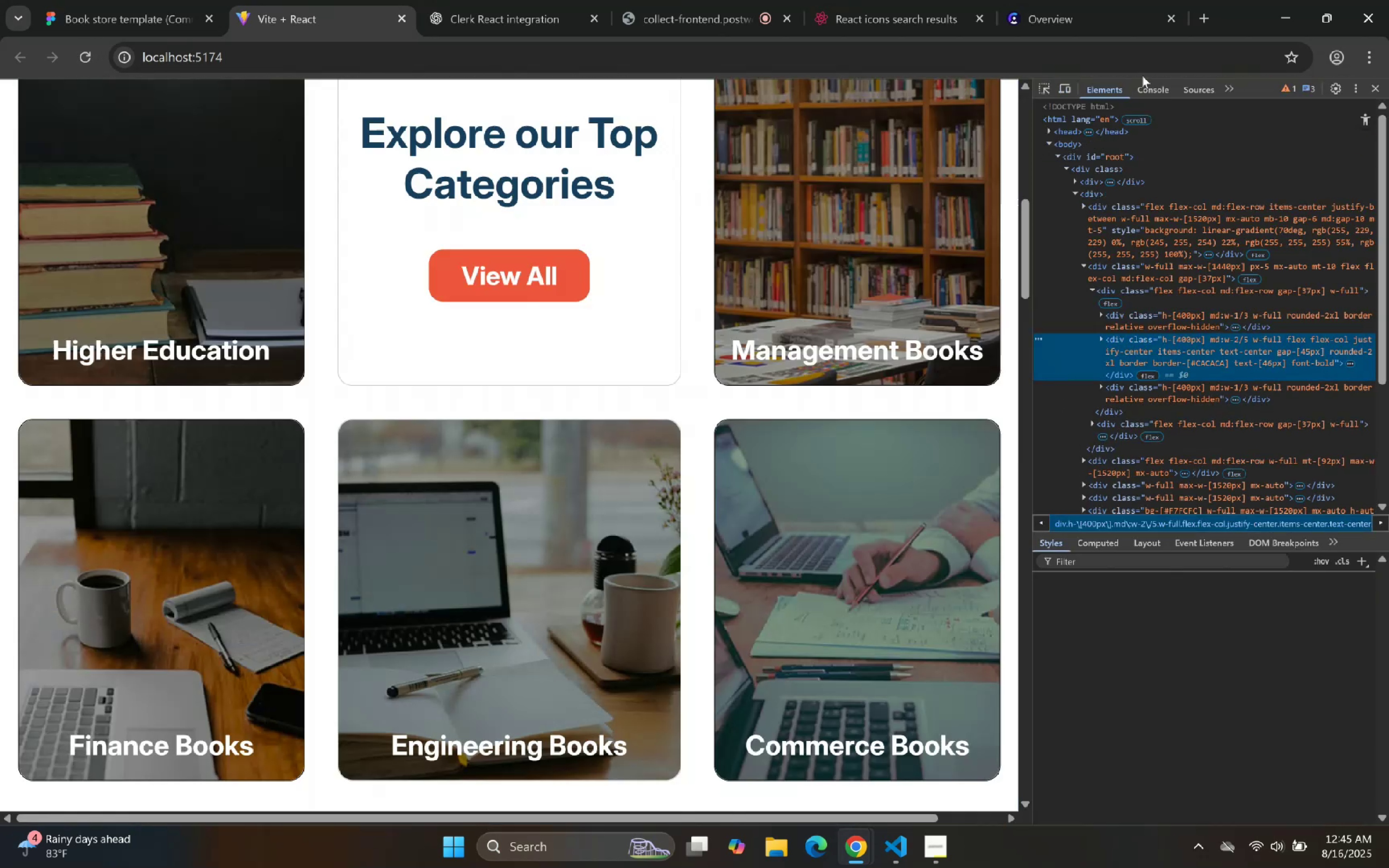 
double_click([1147, 81])
 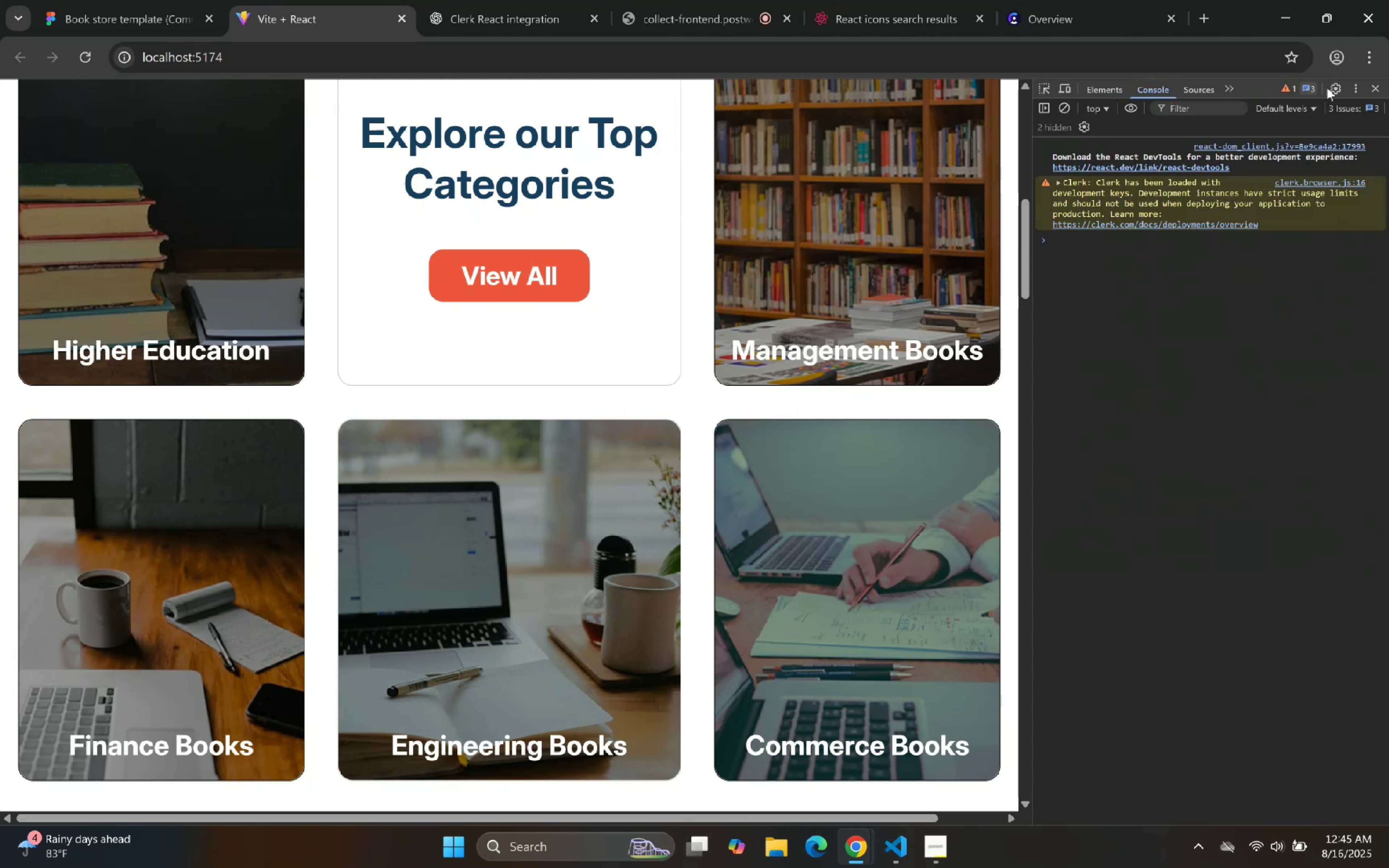 
left_click([1387, 88])
 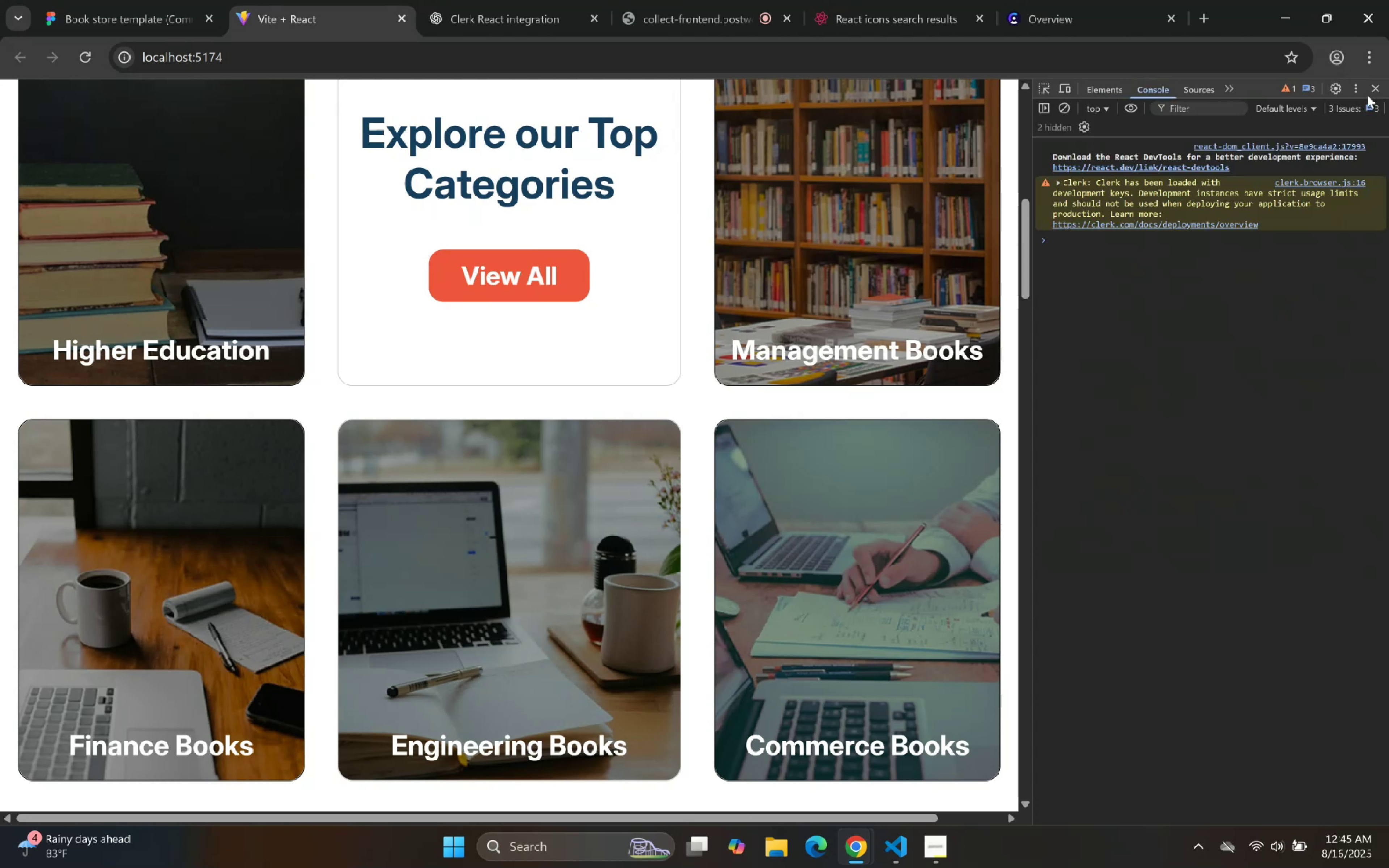 
left_click([1376, 94])
 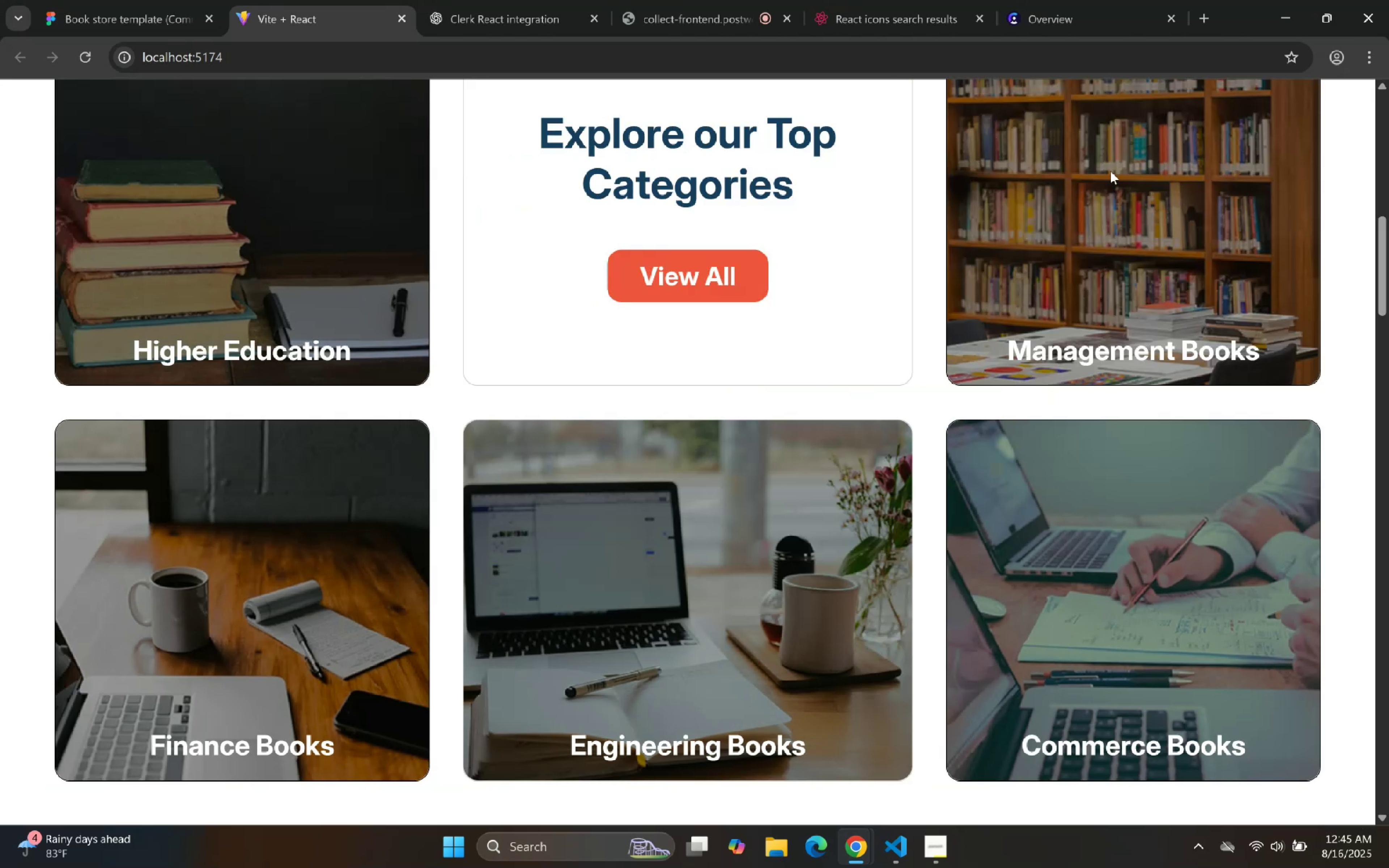 
scroll: coordinate [807, 218], scroll_direction: up, amount: 18.0
 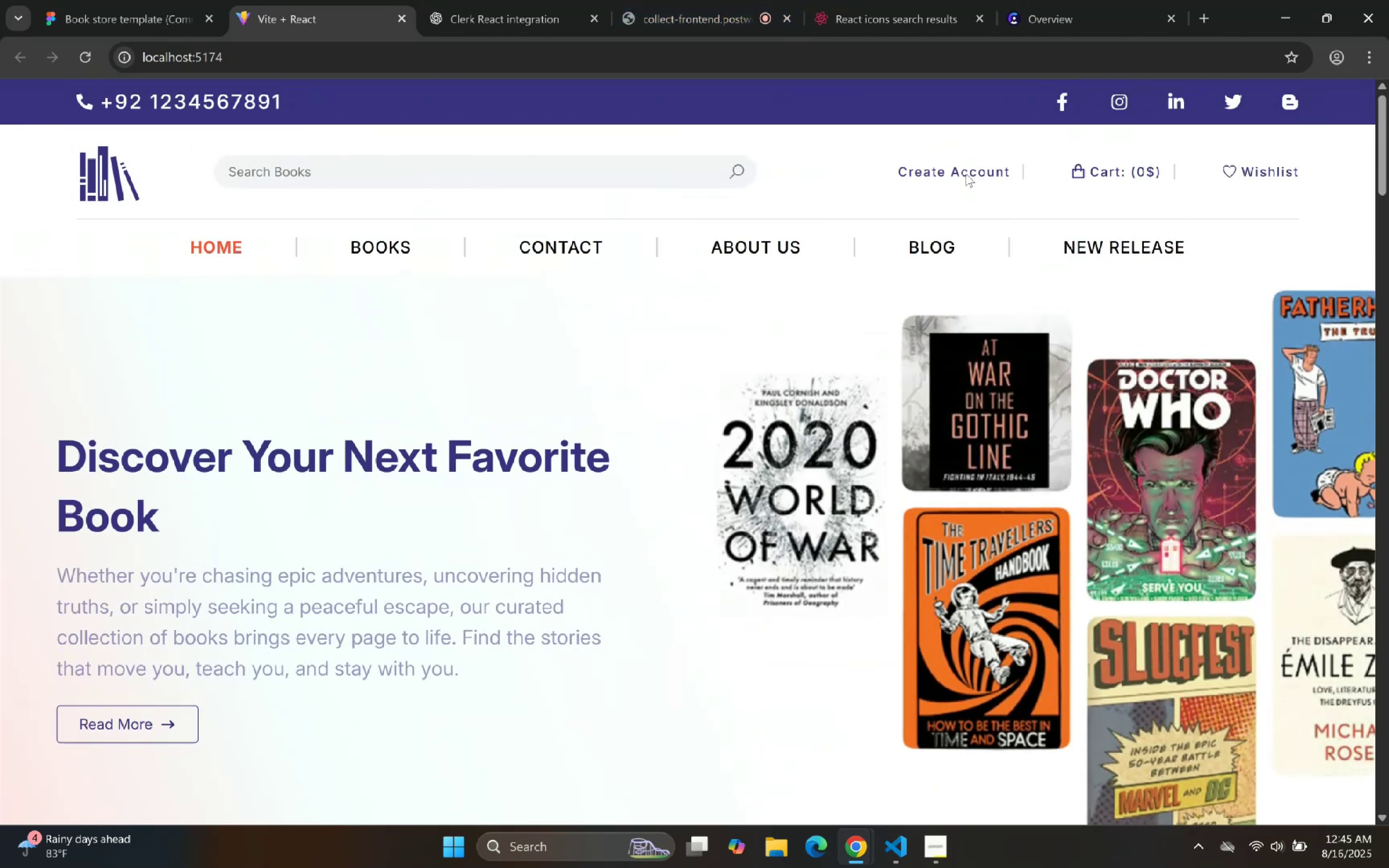 
left_click([966, 174])
 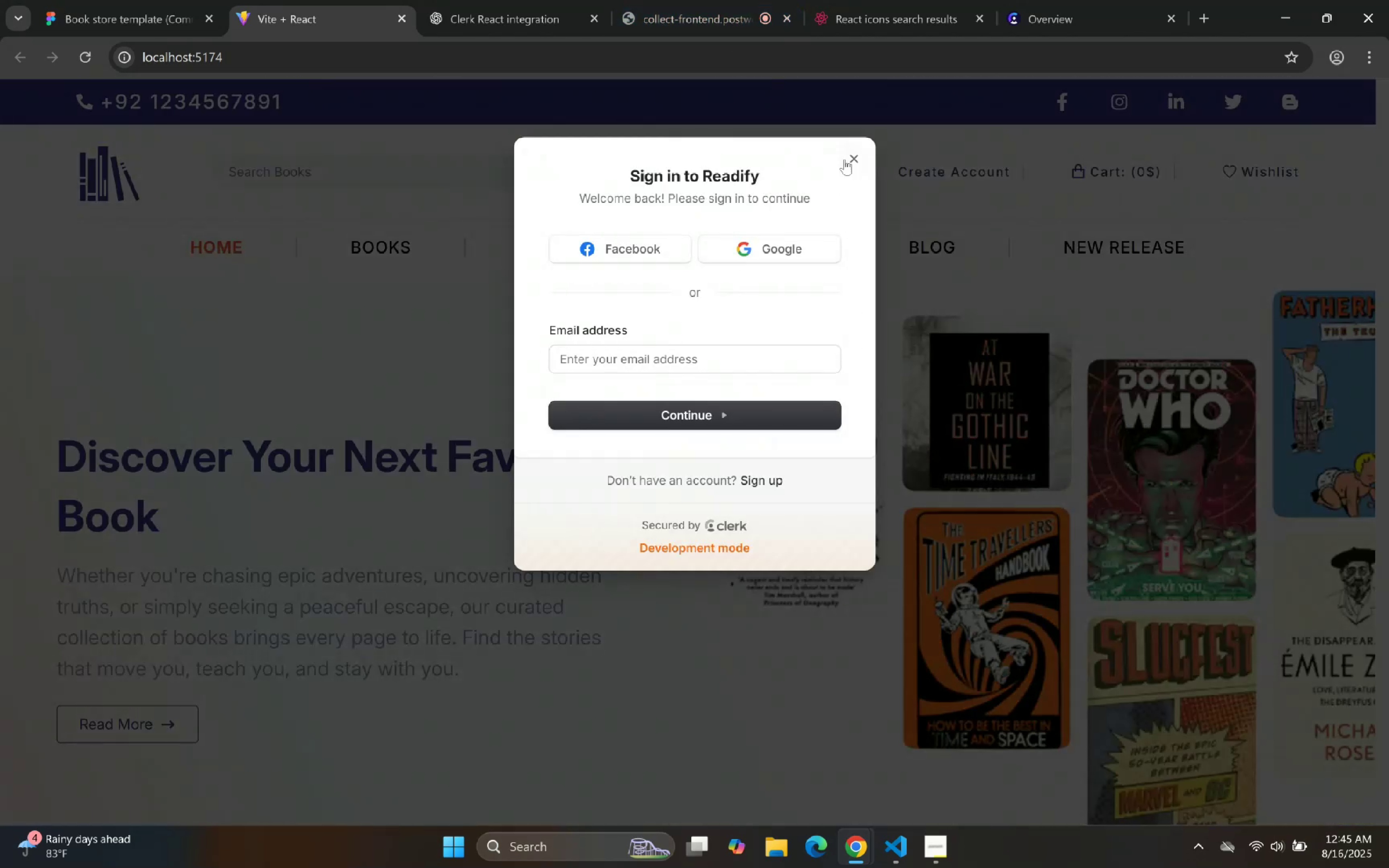 
left_click([856, 152])
 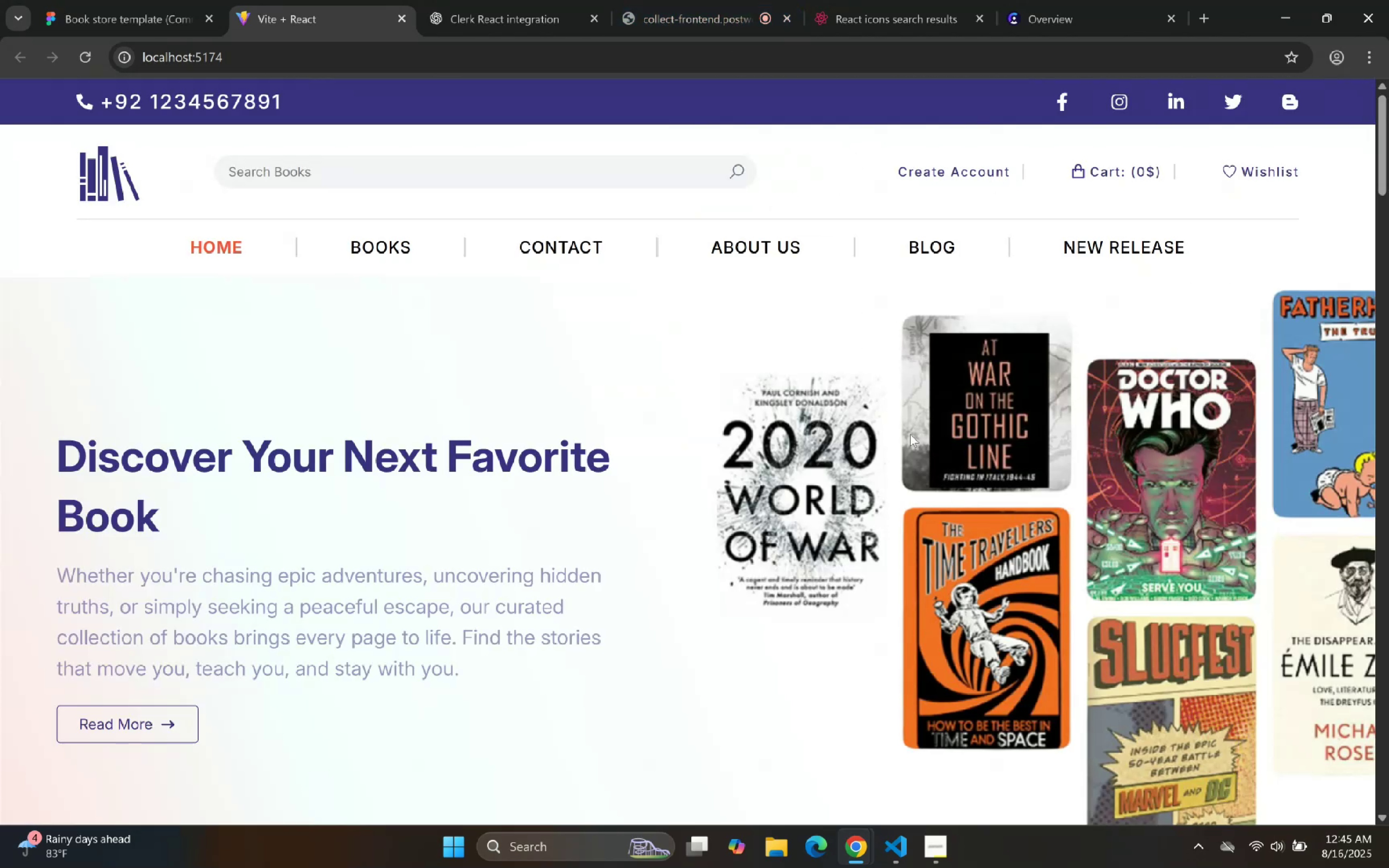 
left_click([461, 0])
 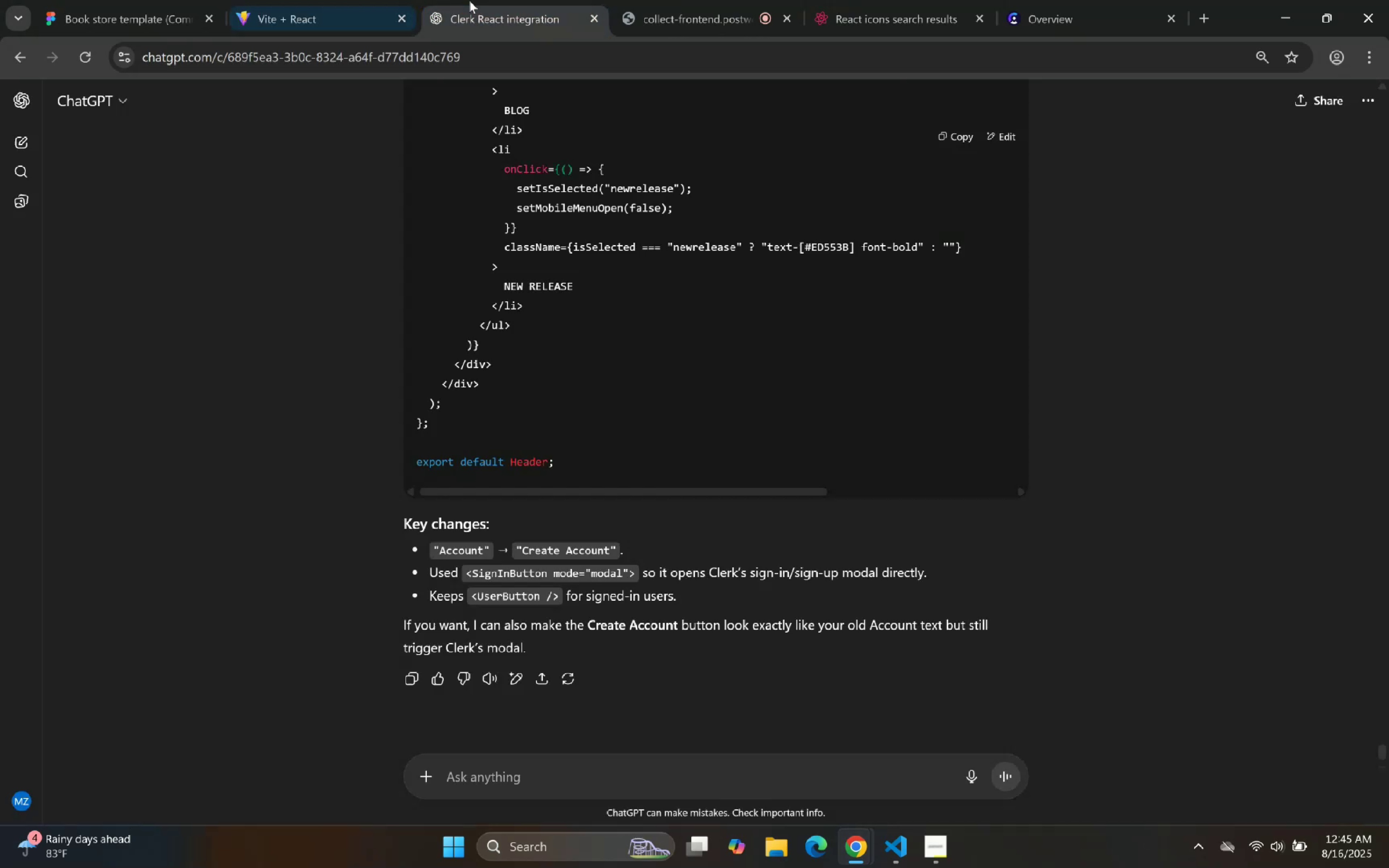 
scroll: coordinate [753, 448], scroll_direction: down, amount: 5.0
 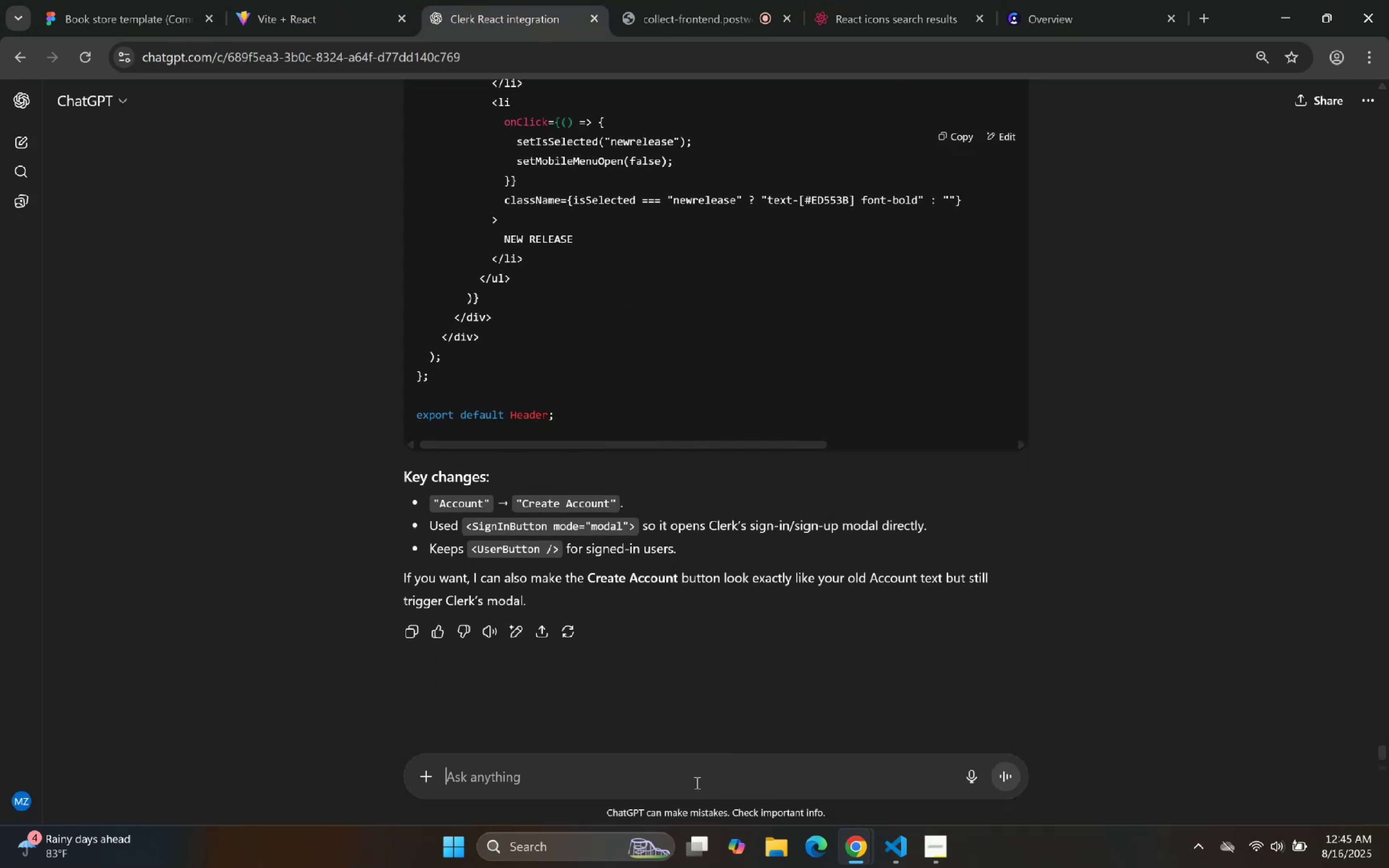 
type(You hgace )
key(Backspace)
key(Backspace)
key(Backspace)
key(Backspace)
key(Backspace)
type(ave removed Icon)
 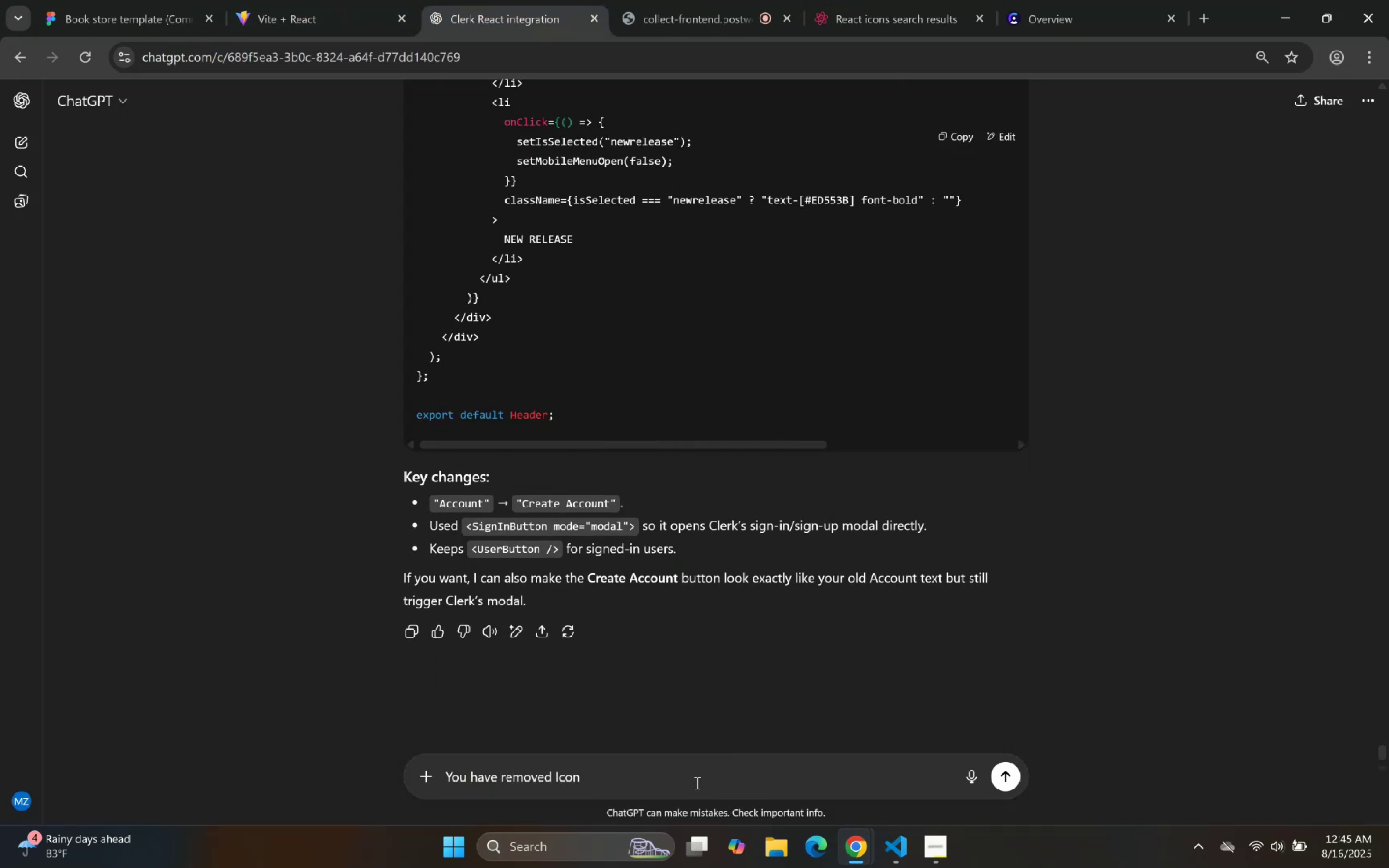 
key(Enter)
 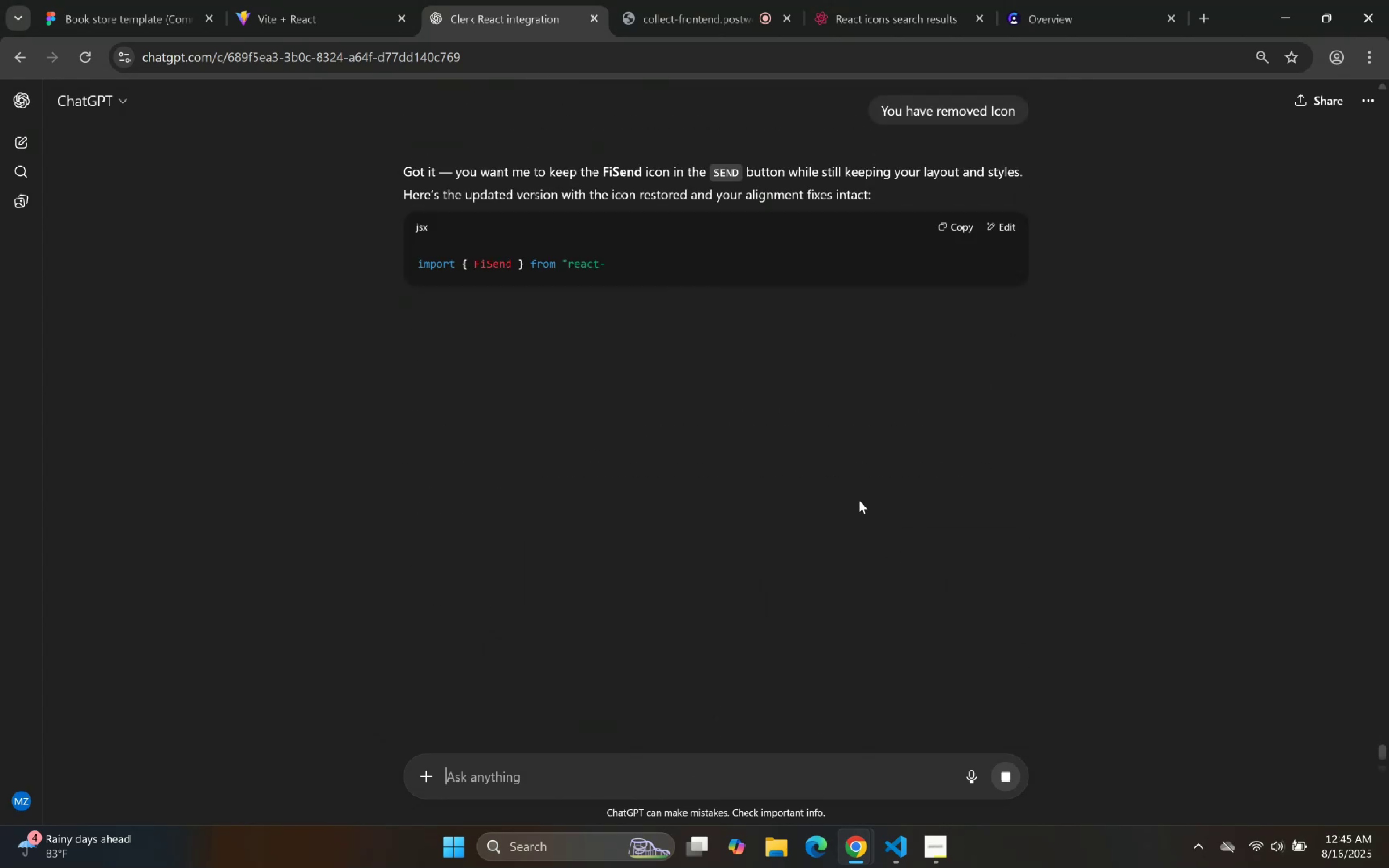 
left_click([1003, 768])
 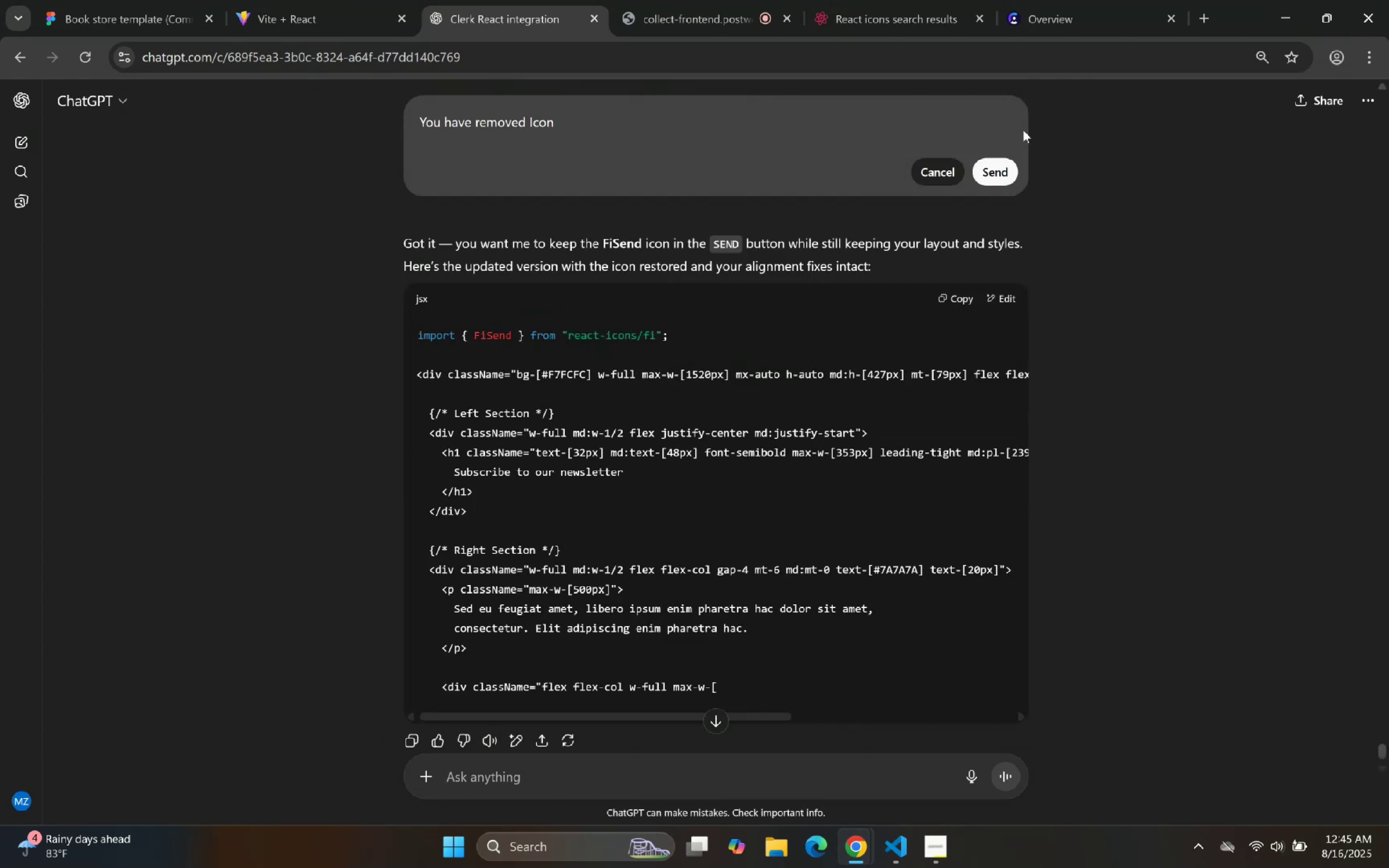 
key(Backspace)
key(Backspace)
key(Backspace)
key(Backspace)
type(user icon)
 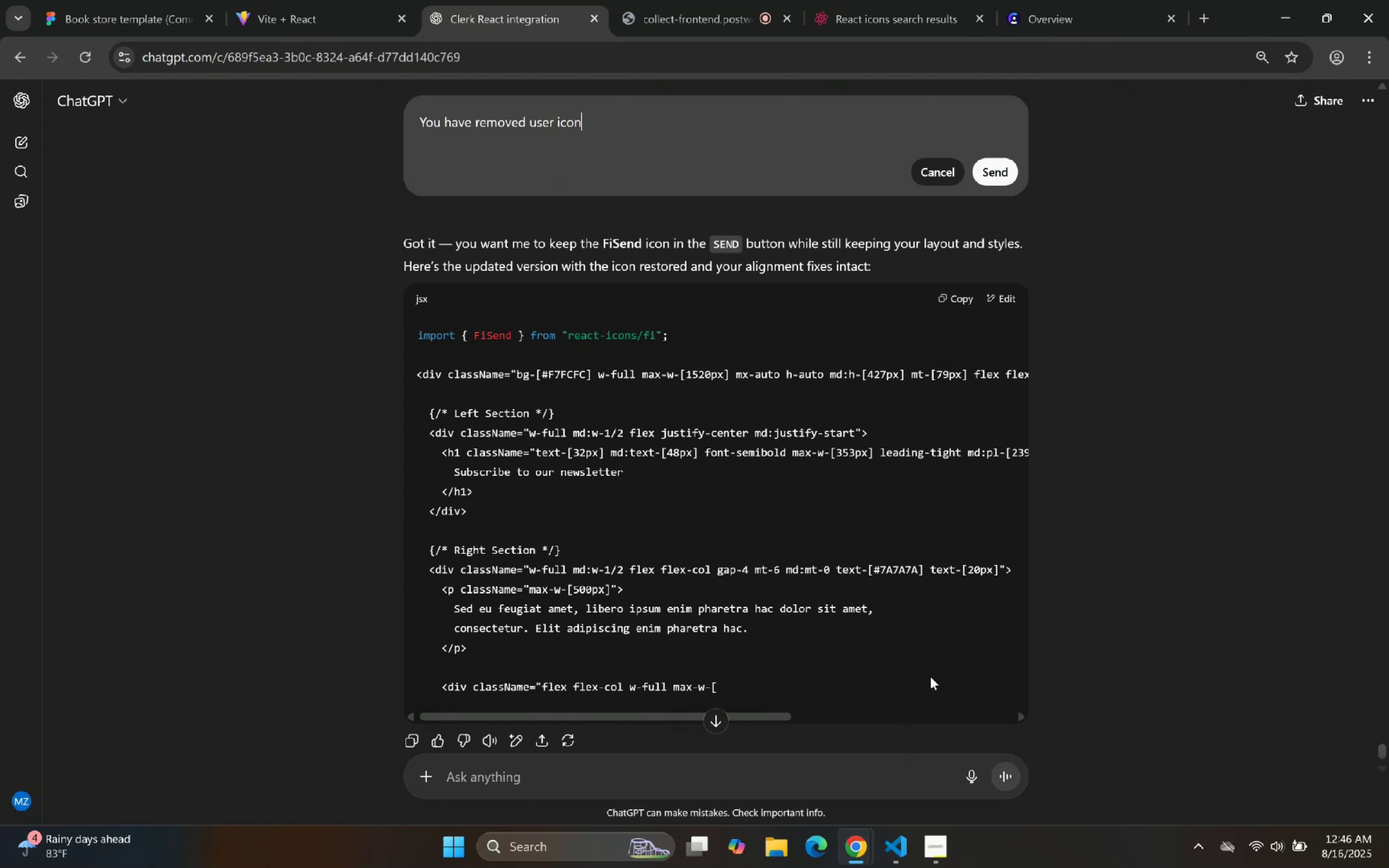 
left_click([908, 840])
 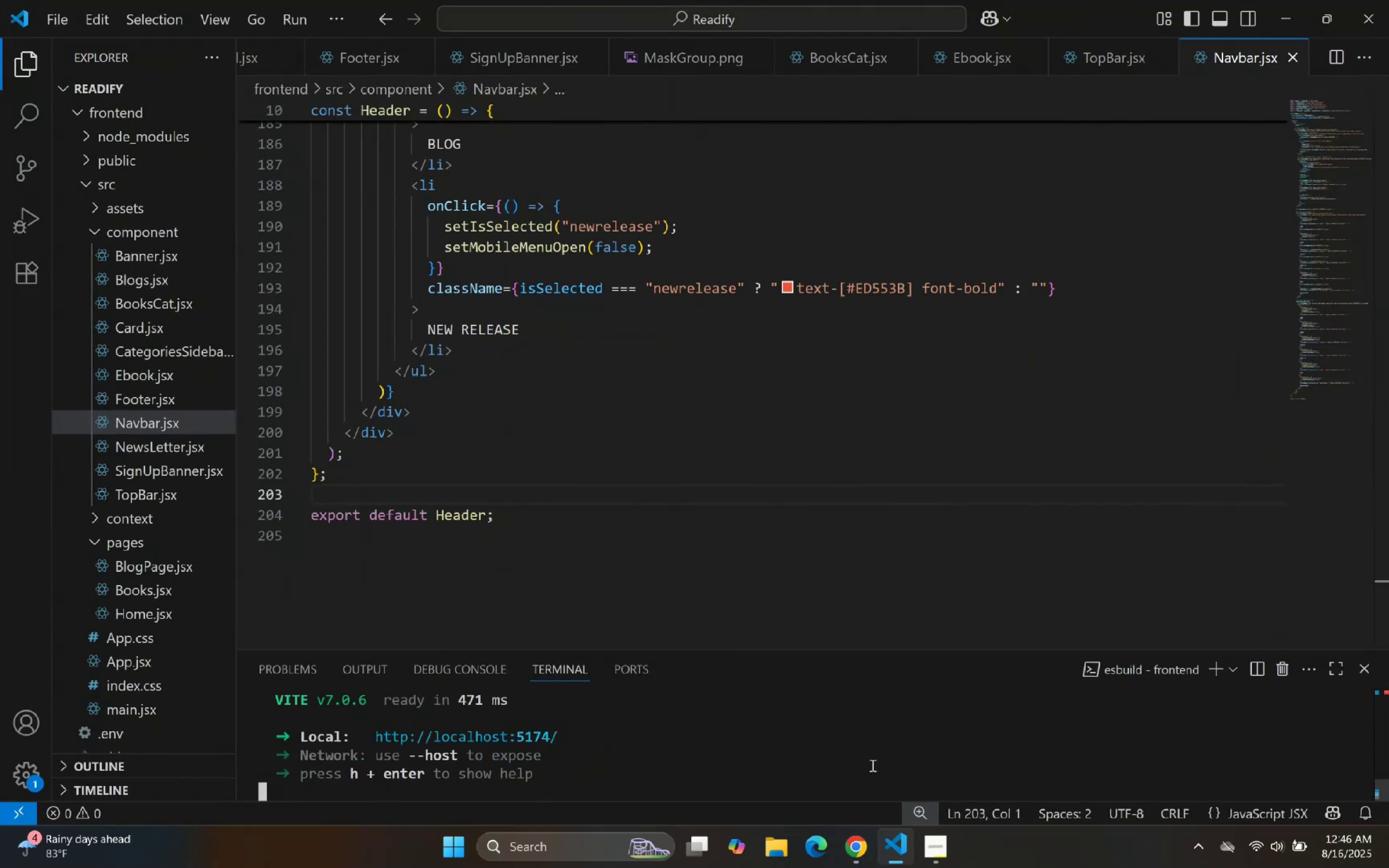 
scroll: coordinate [590, 225], scroll_direction: up, amount: 18.0
 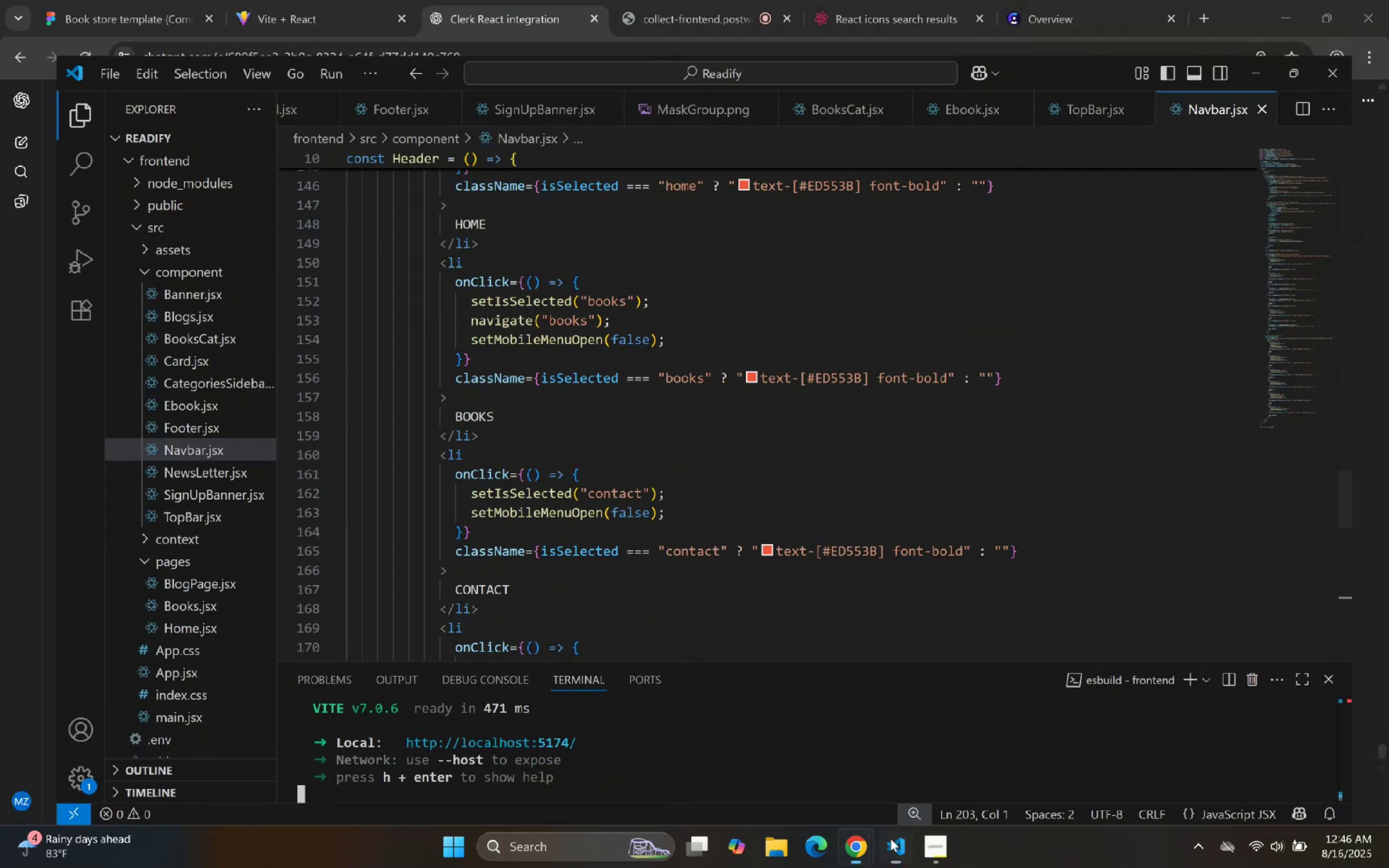 
left_click([383, 0])
 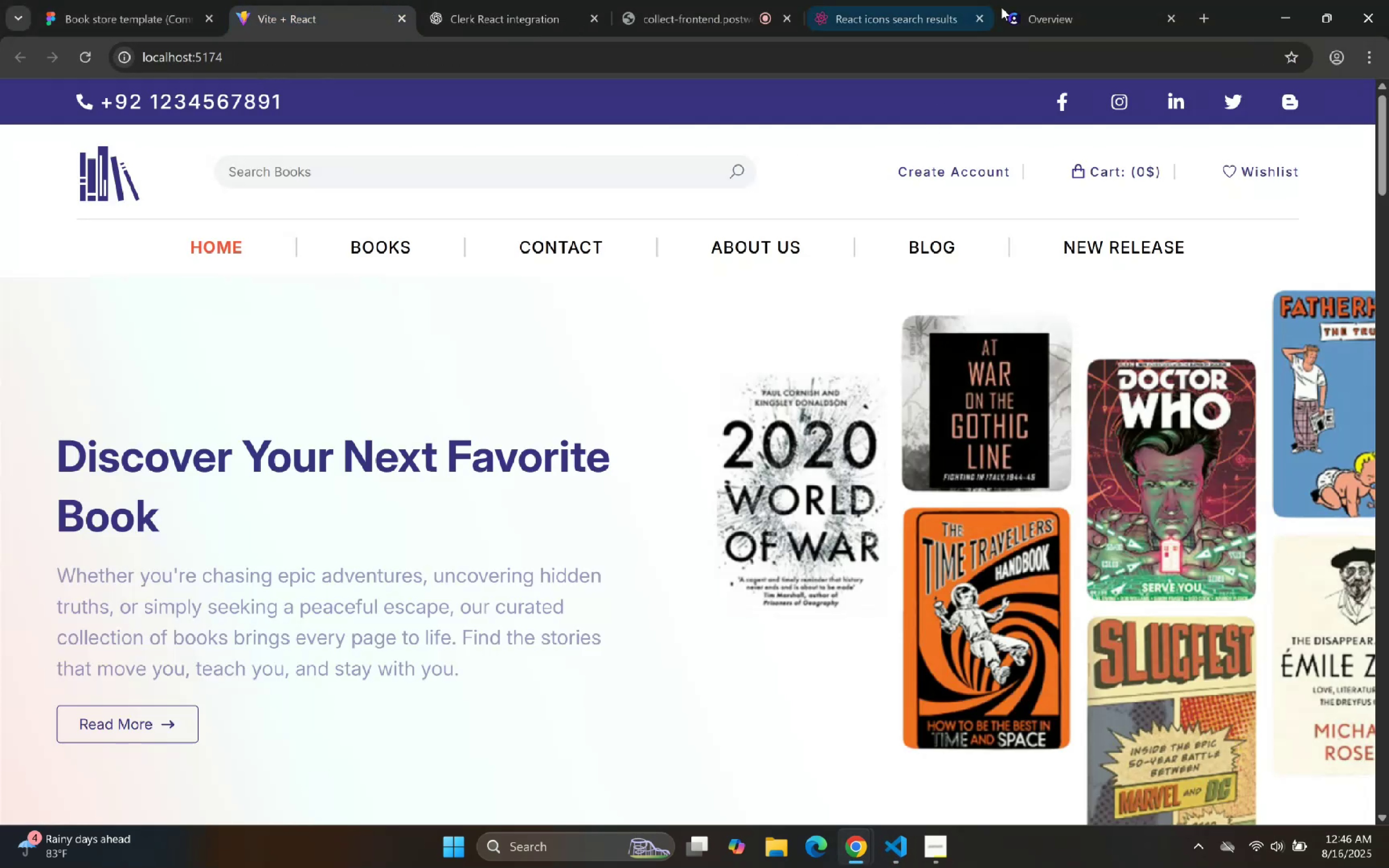 
left_click([966, 0])
 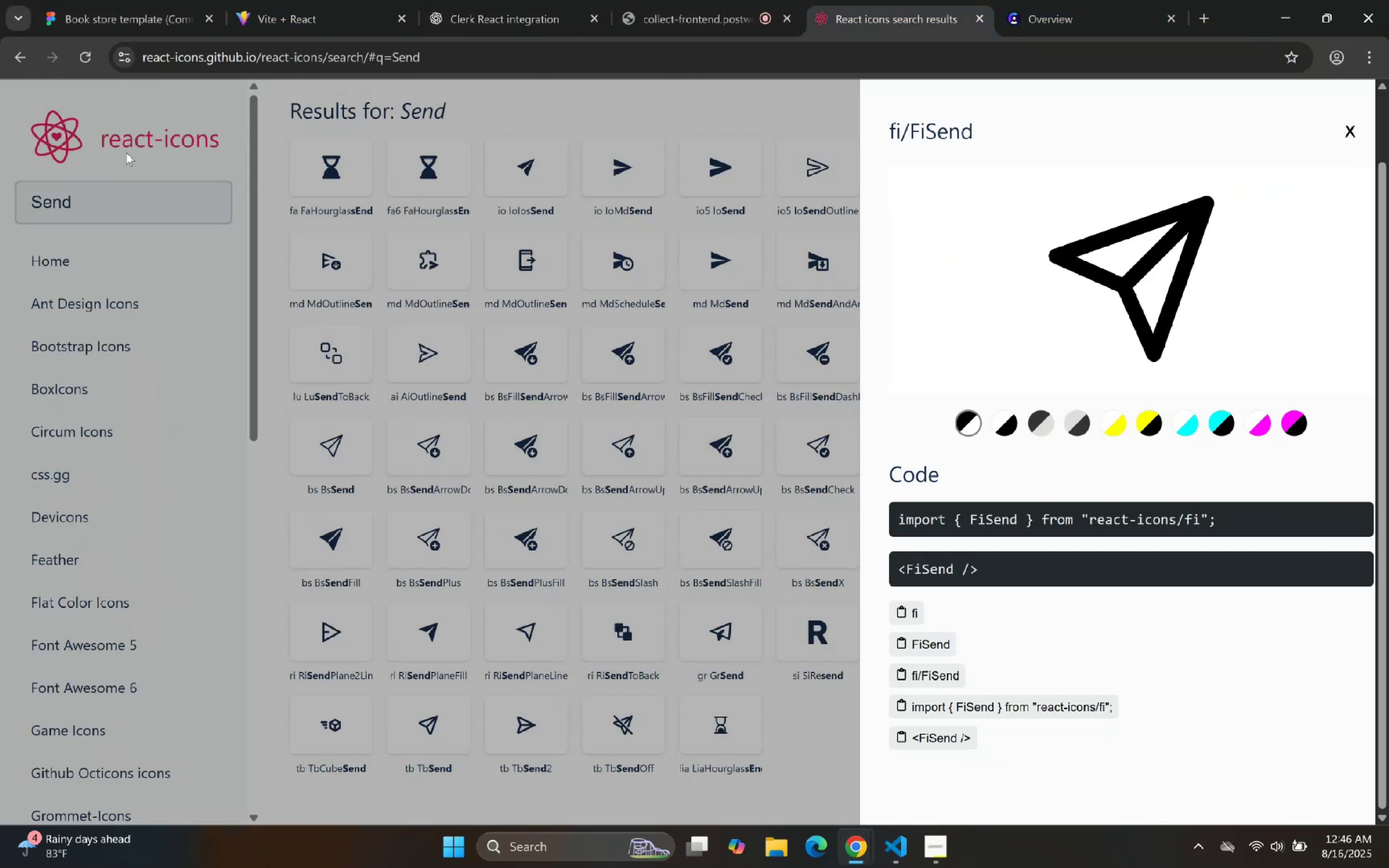 
left_click([134, 205])
 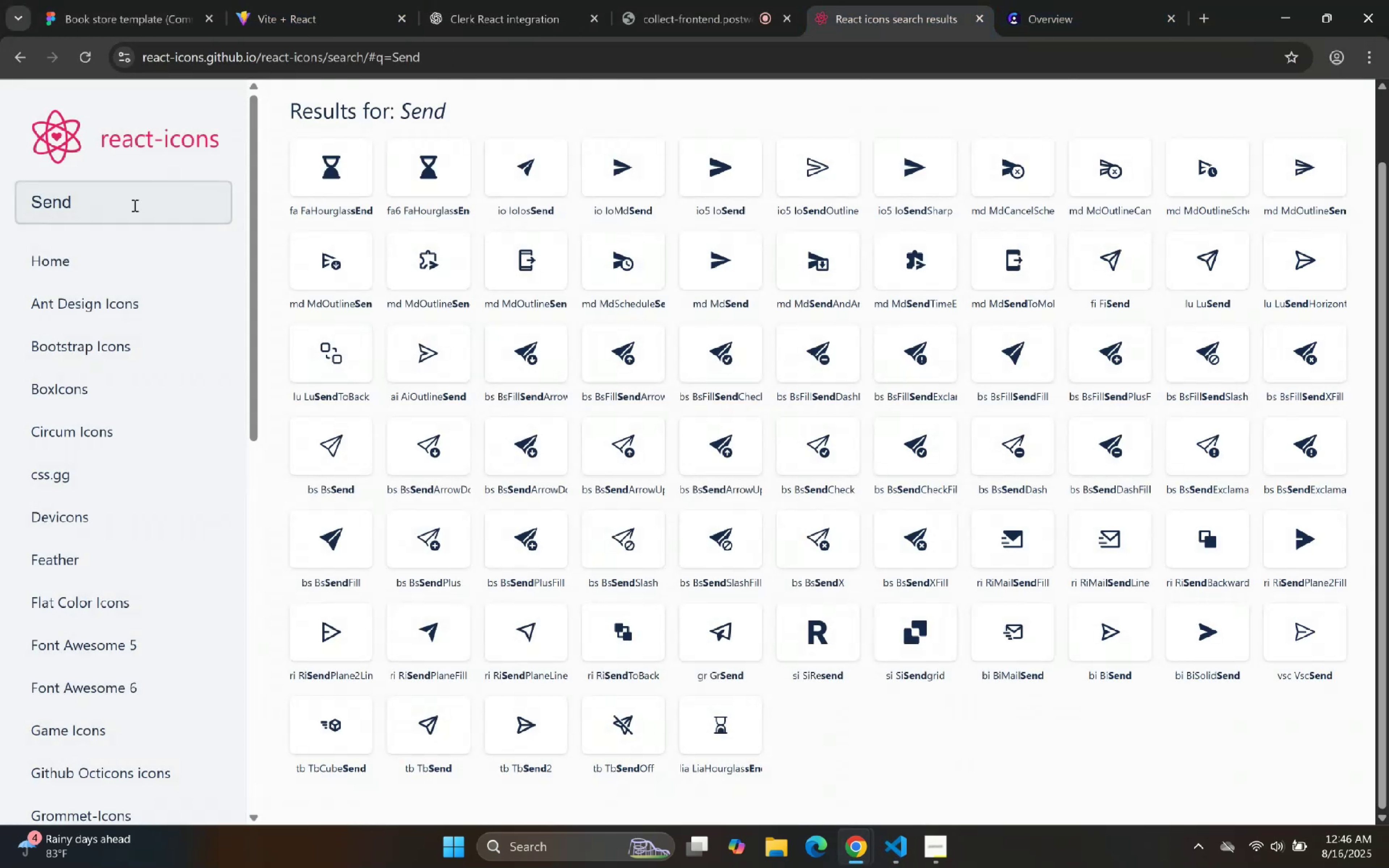 
key(Control+ControlLeft)
 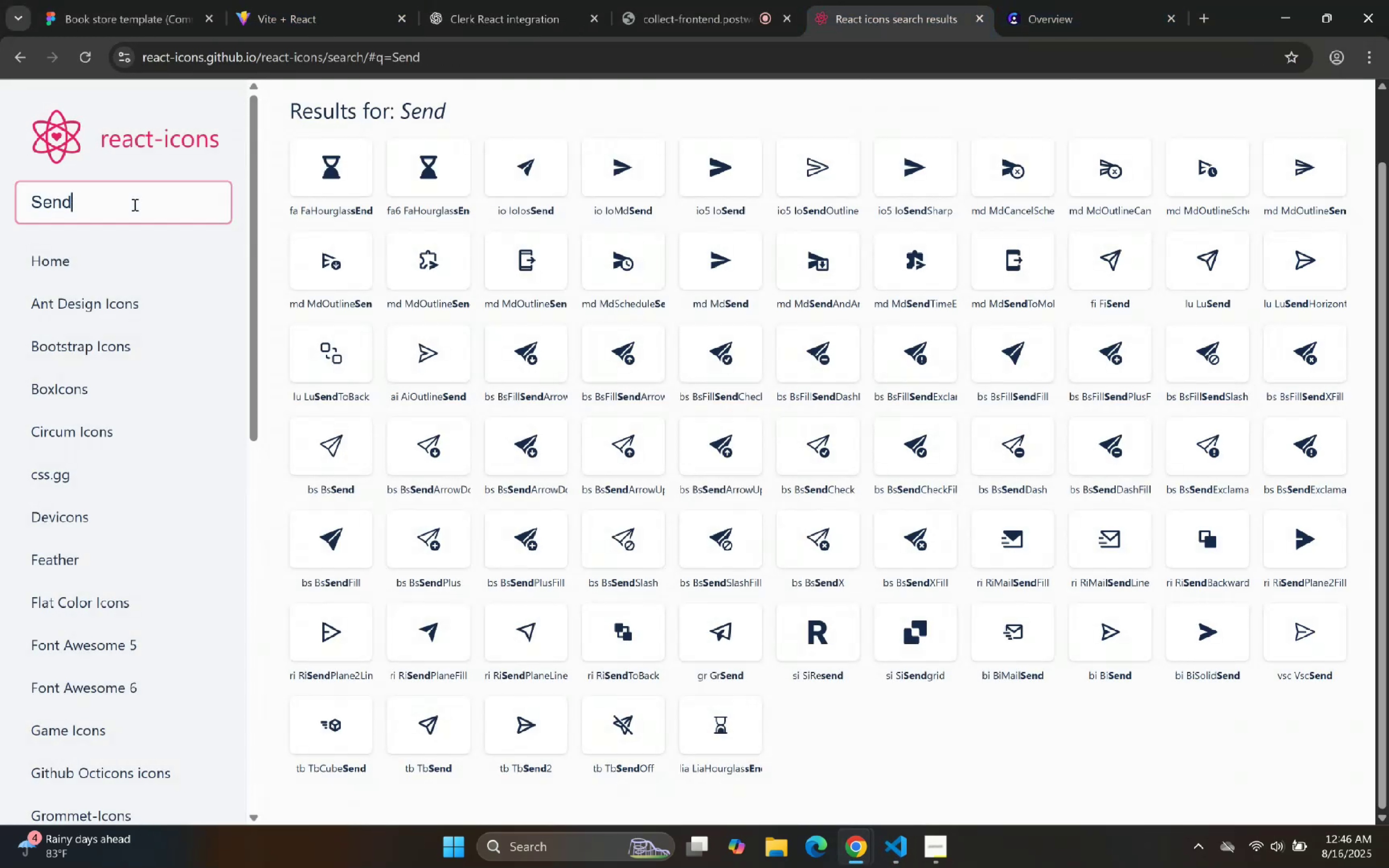 
key(Control+A)
 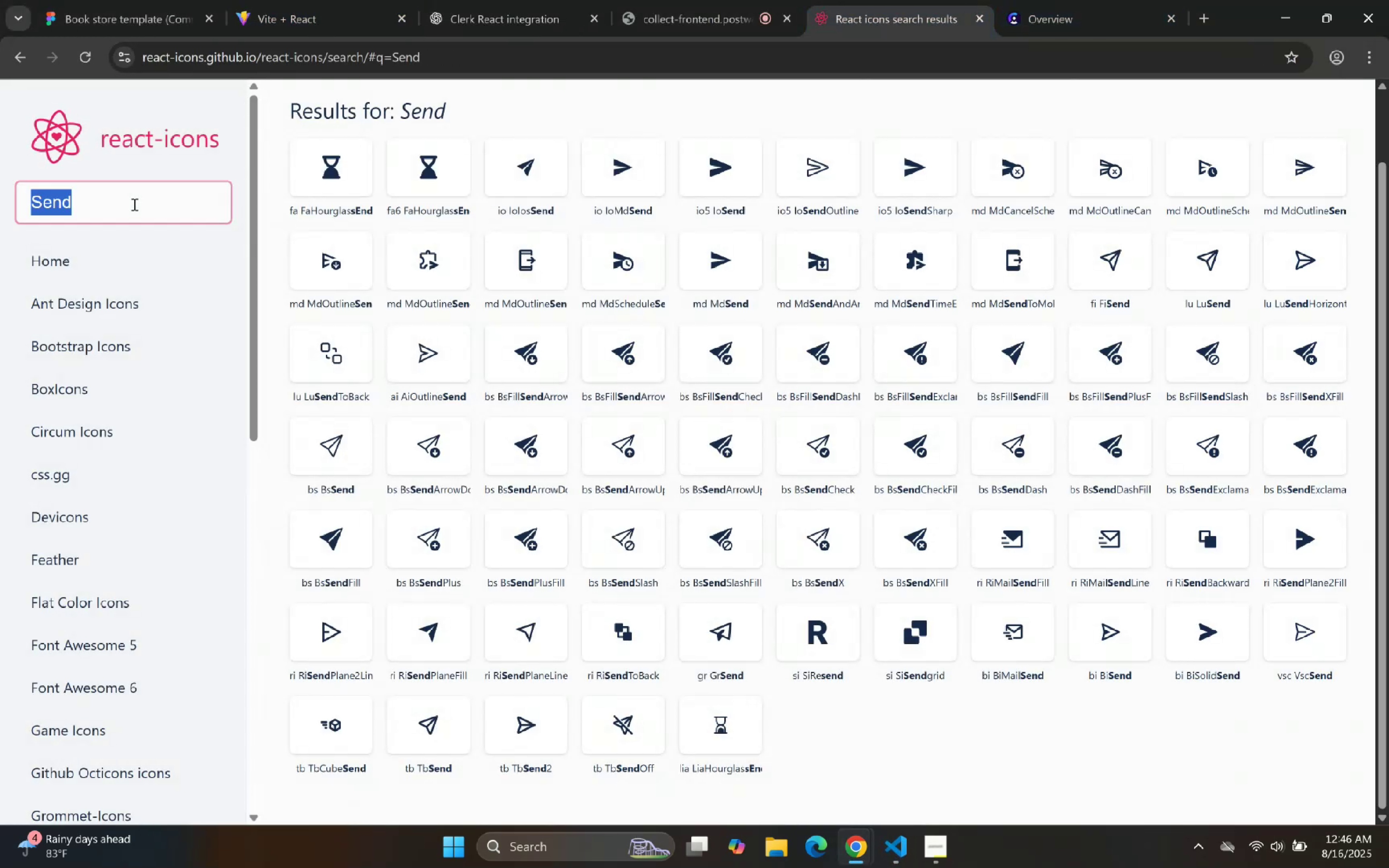 
type(user)
 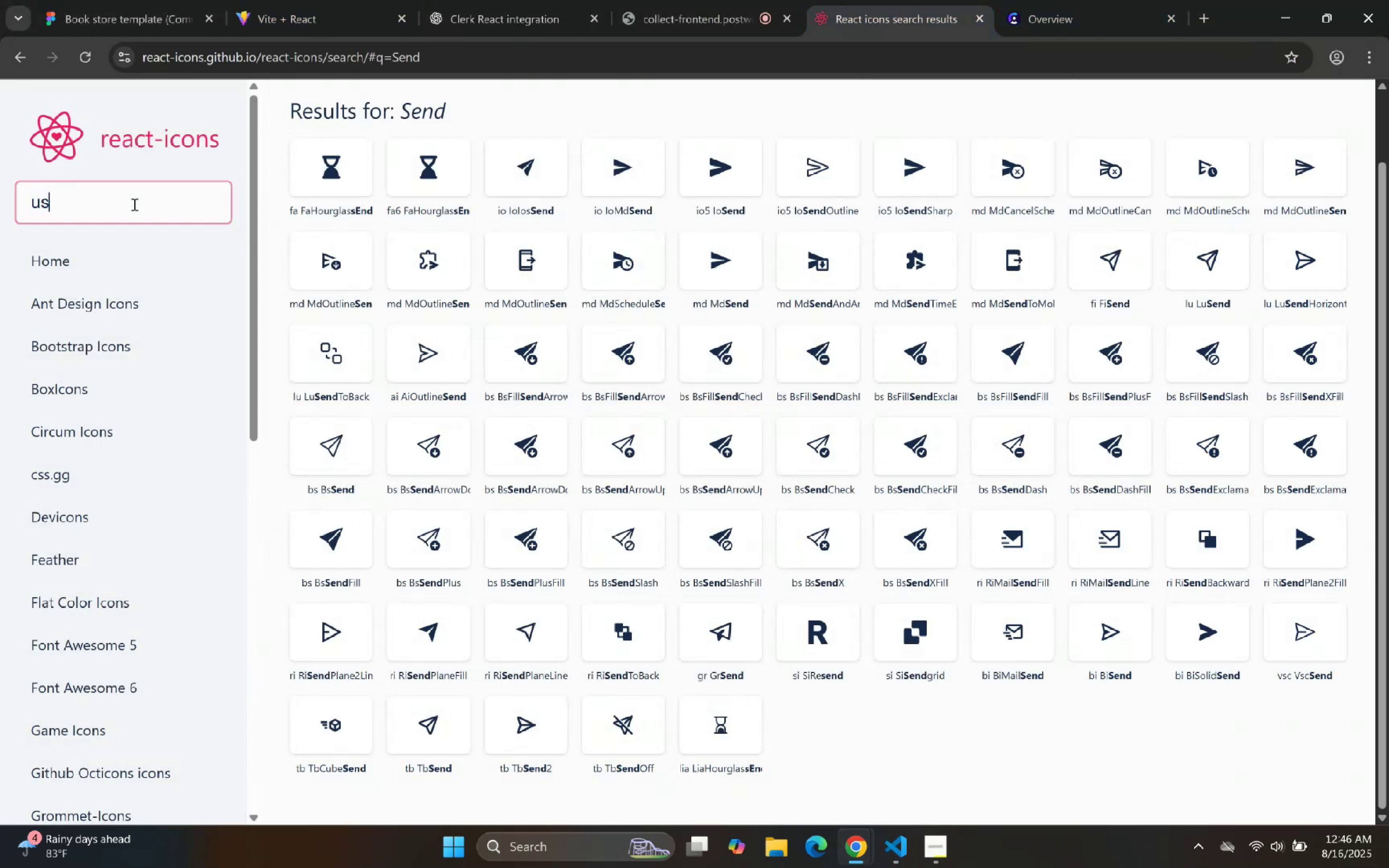 
key(Enter)
 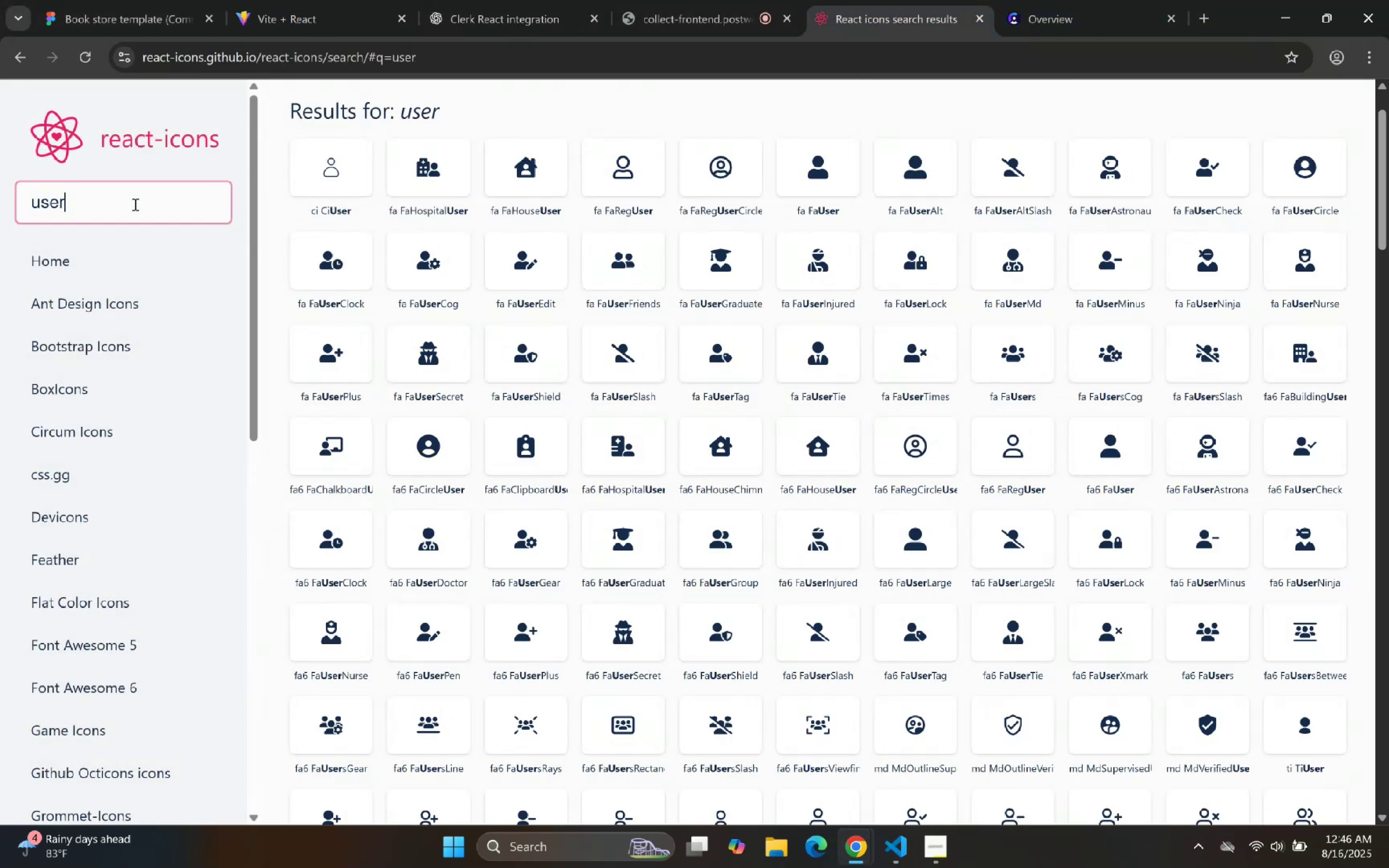 
scroll: coordinate [963, 537], scroll_direction: down, amount: 5.0
 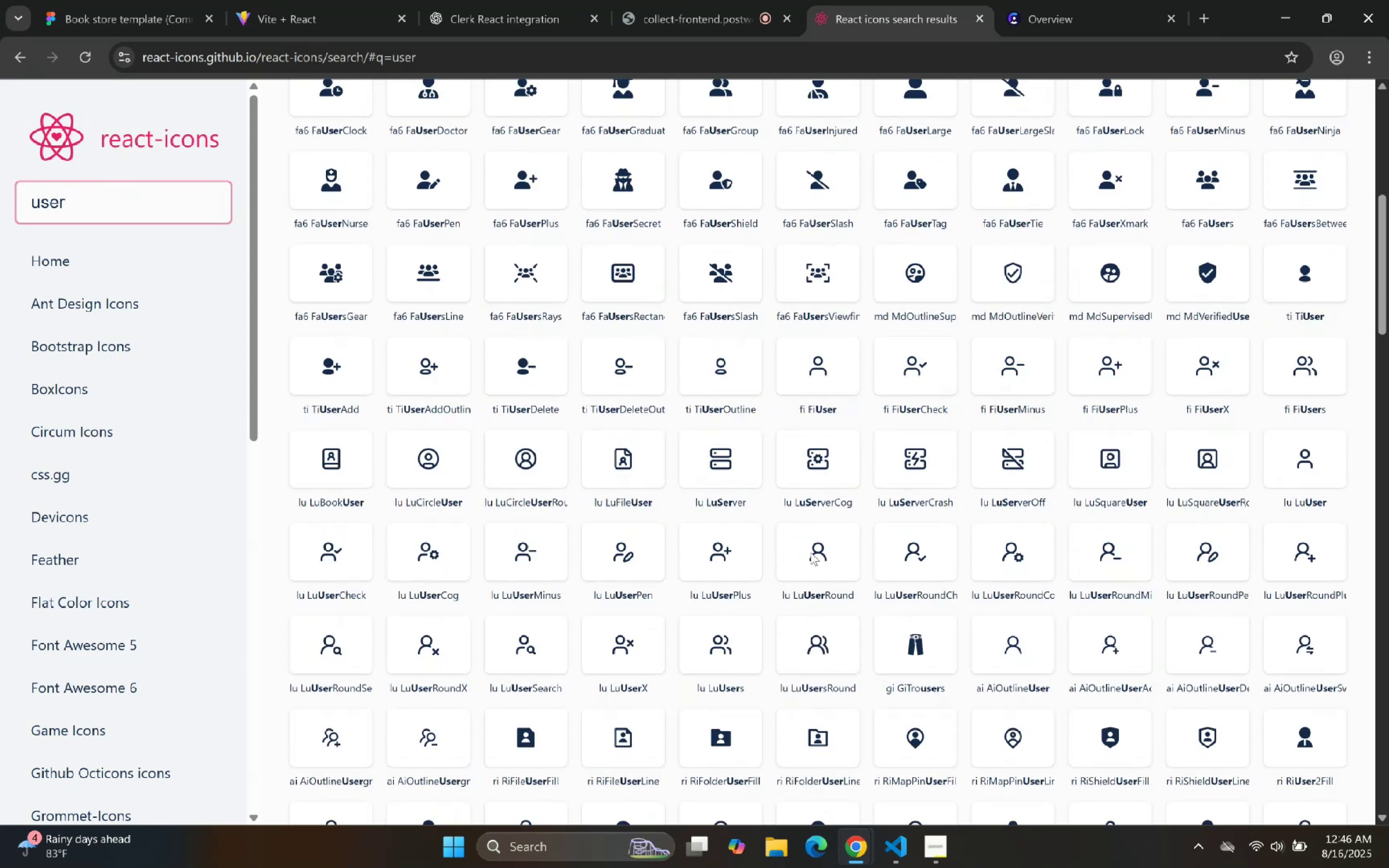 
left_click([811, 552])
 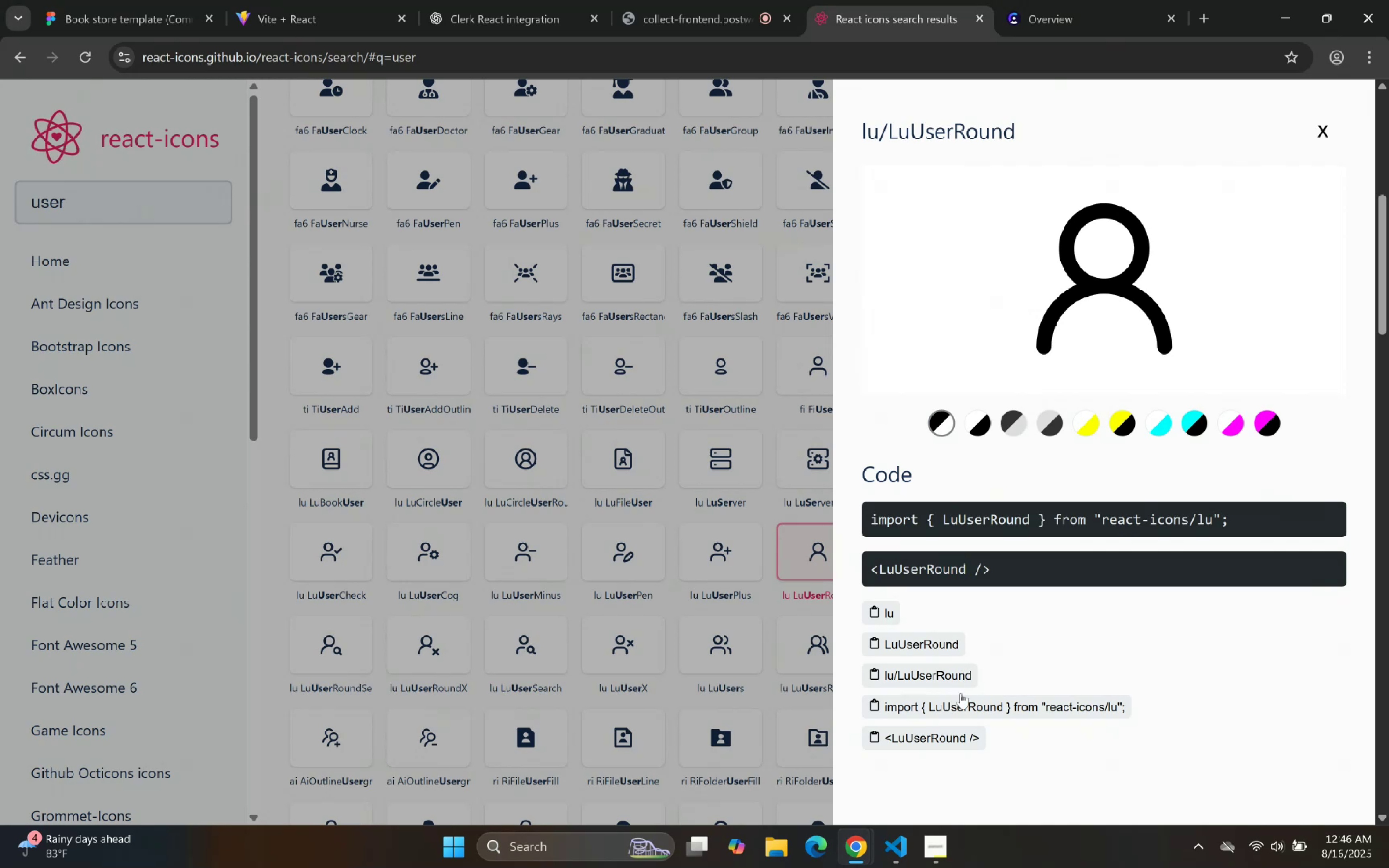 
left_click([966, 705])
 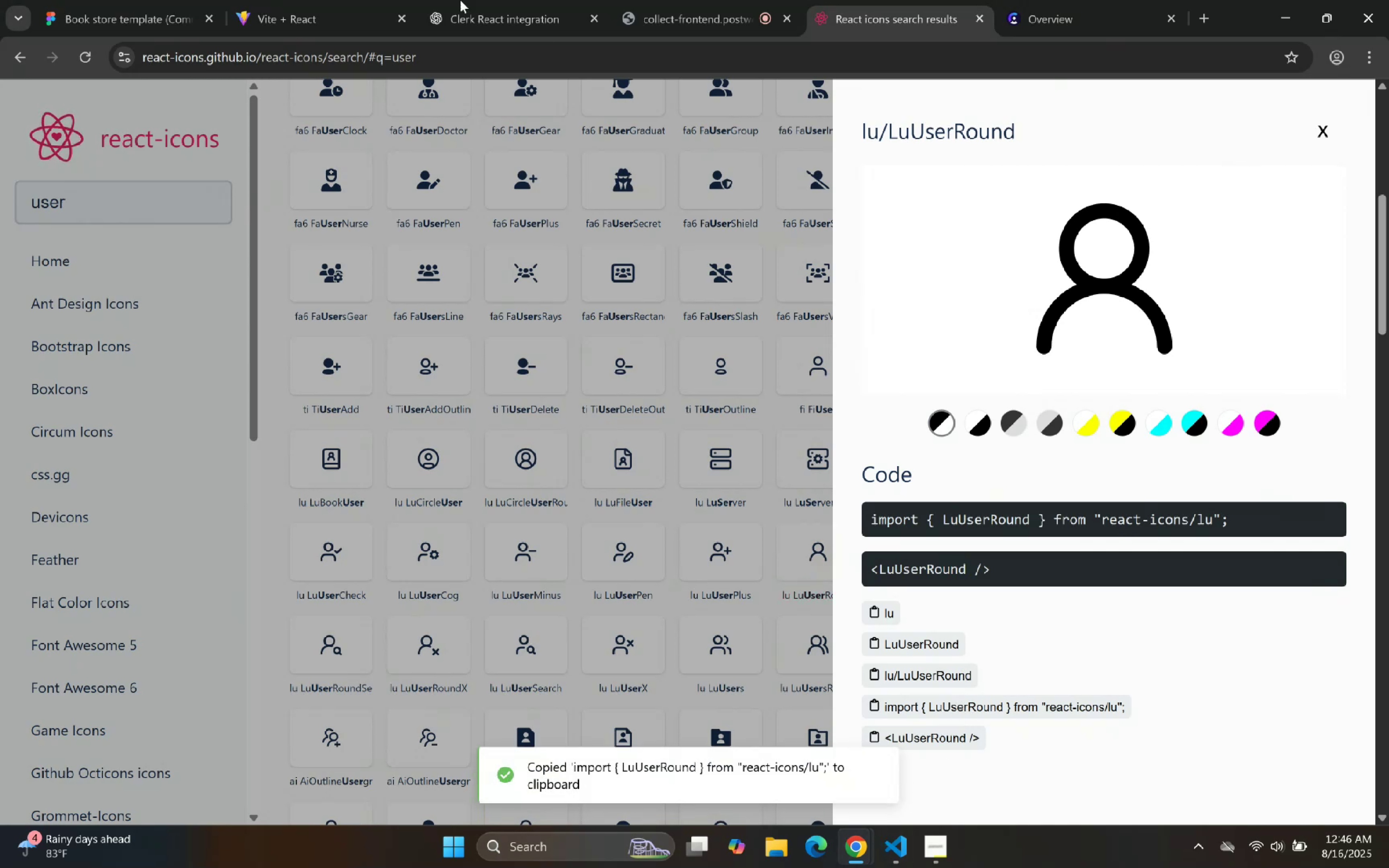 
left_click([483, 4])
 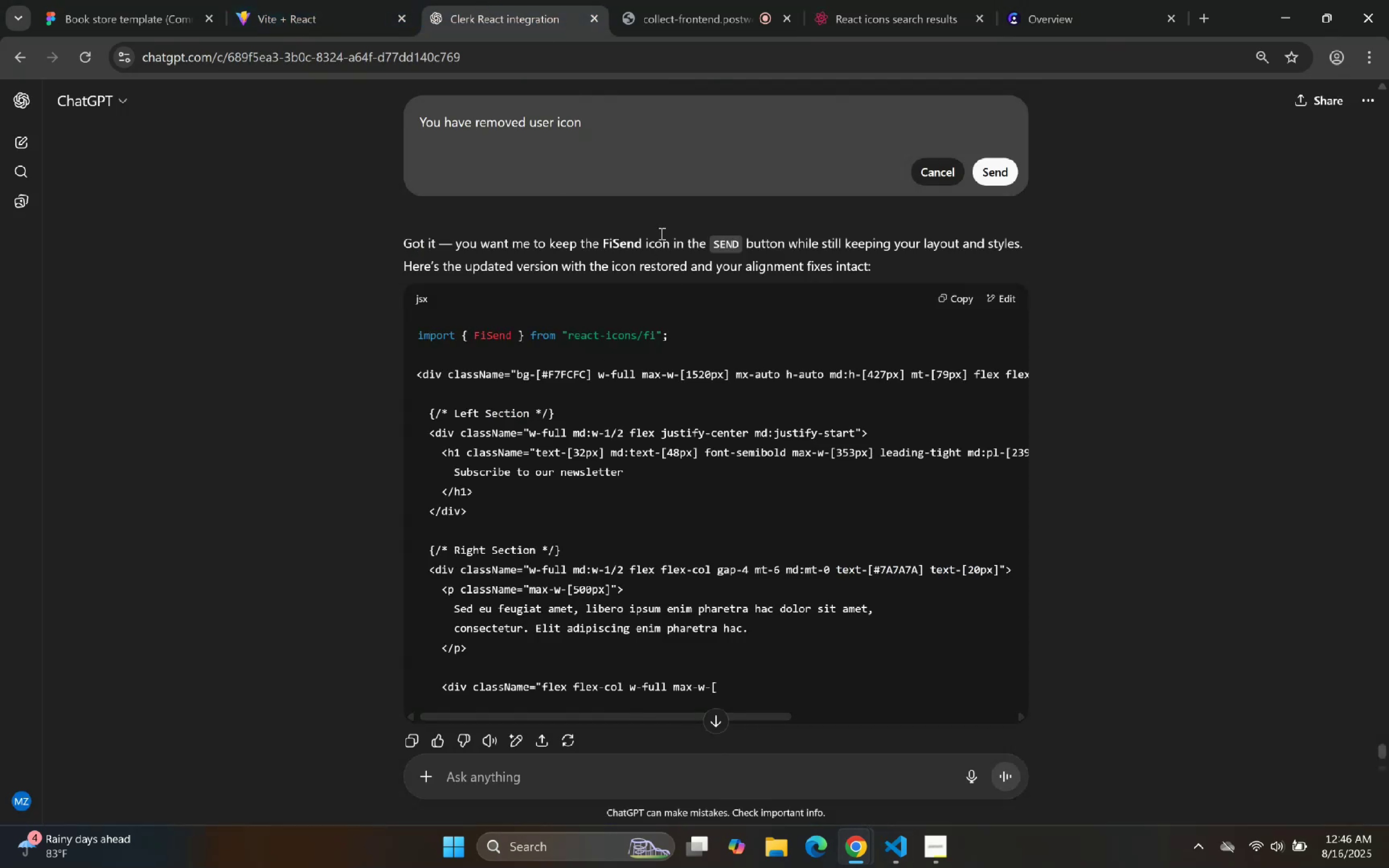 
type( after)
key(Backspace)
key(Backspace)
key(Backspace)
key(Backspace)
key(Backspace)
type(it should be after the Create acount : )
 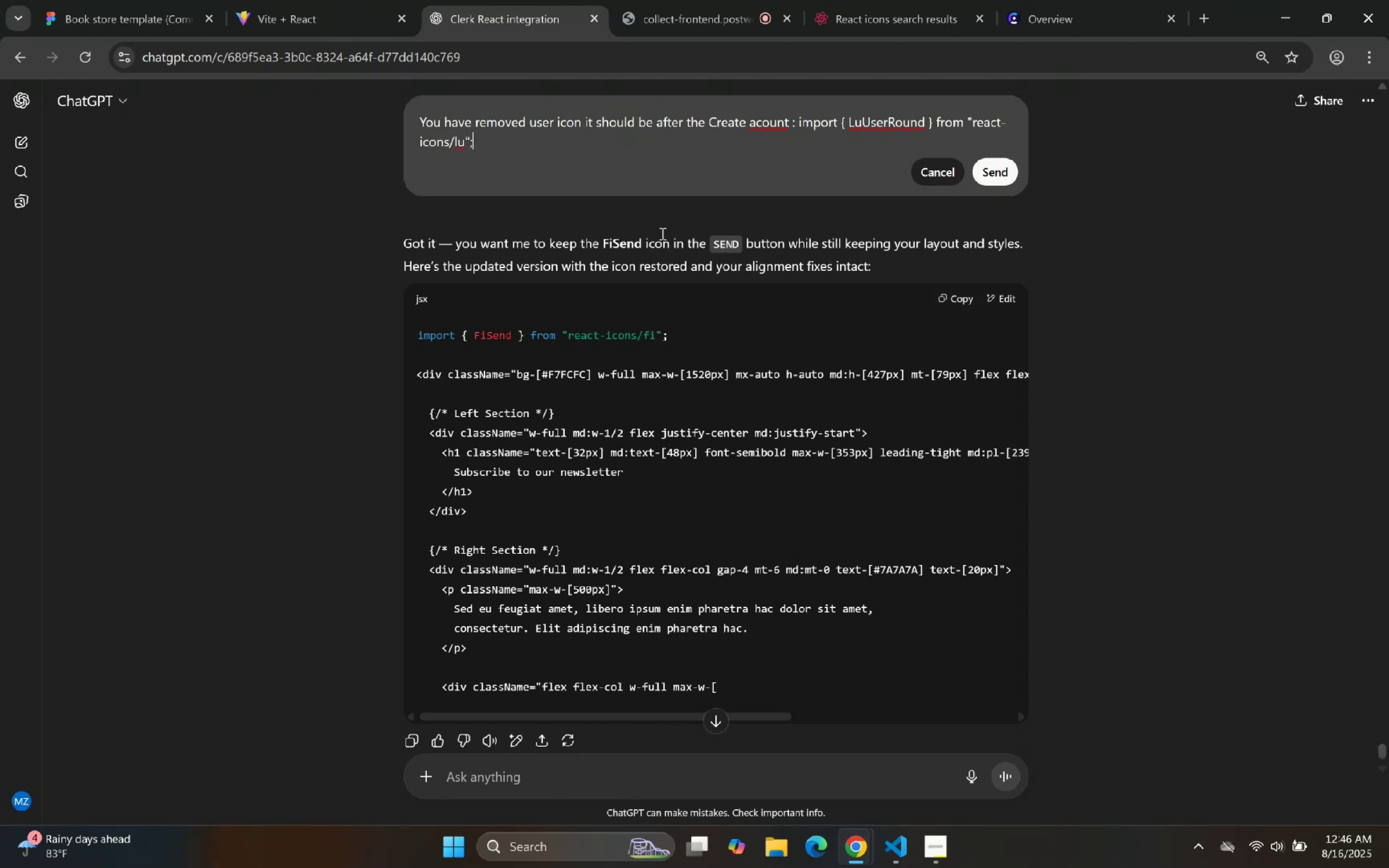 
 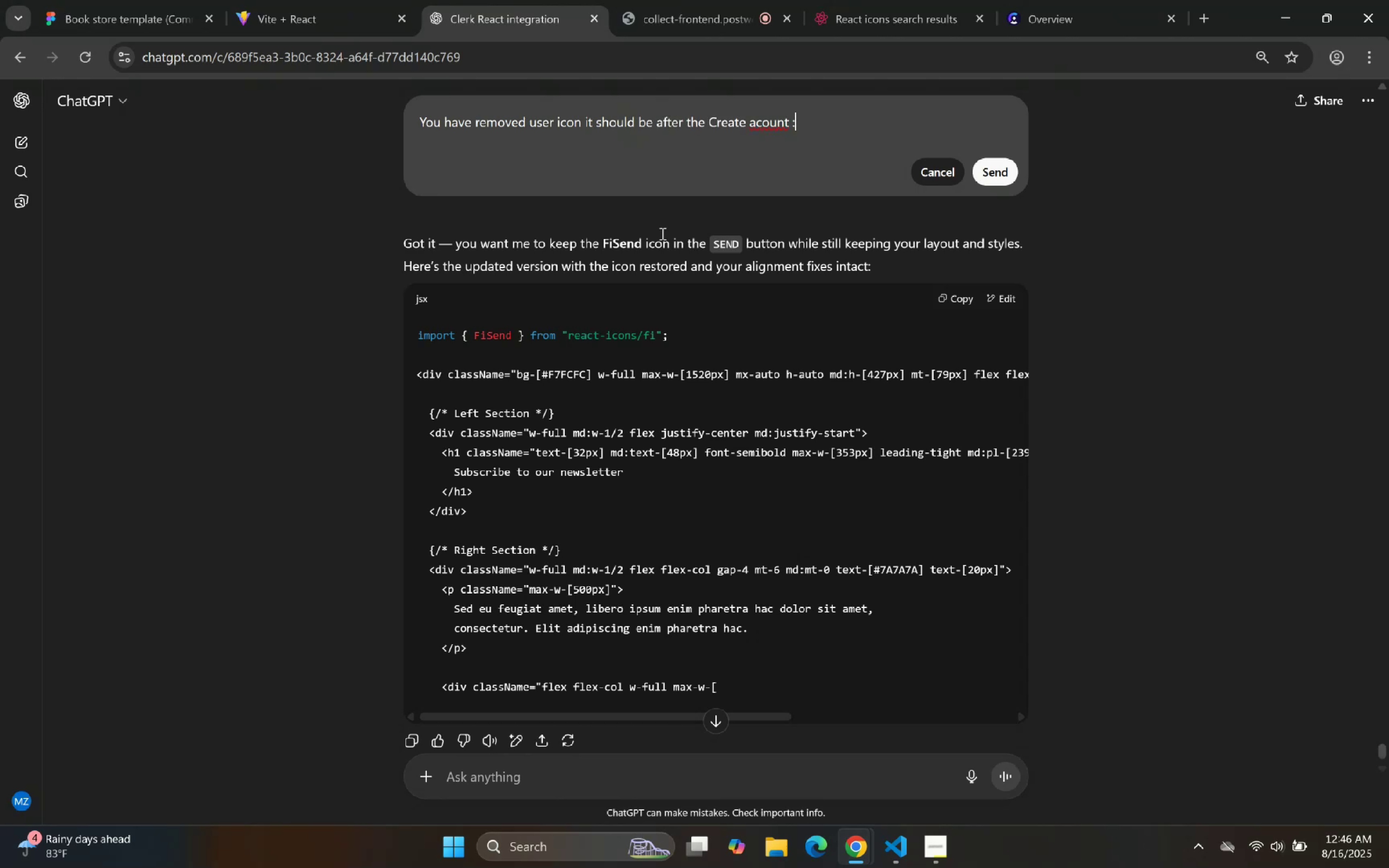 
key(Control+ControlLeft)
 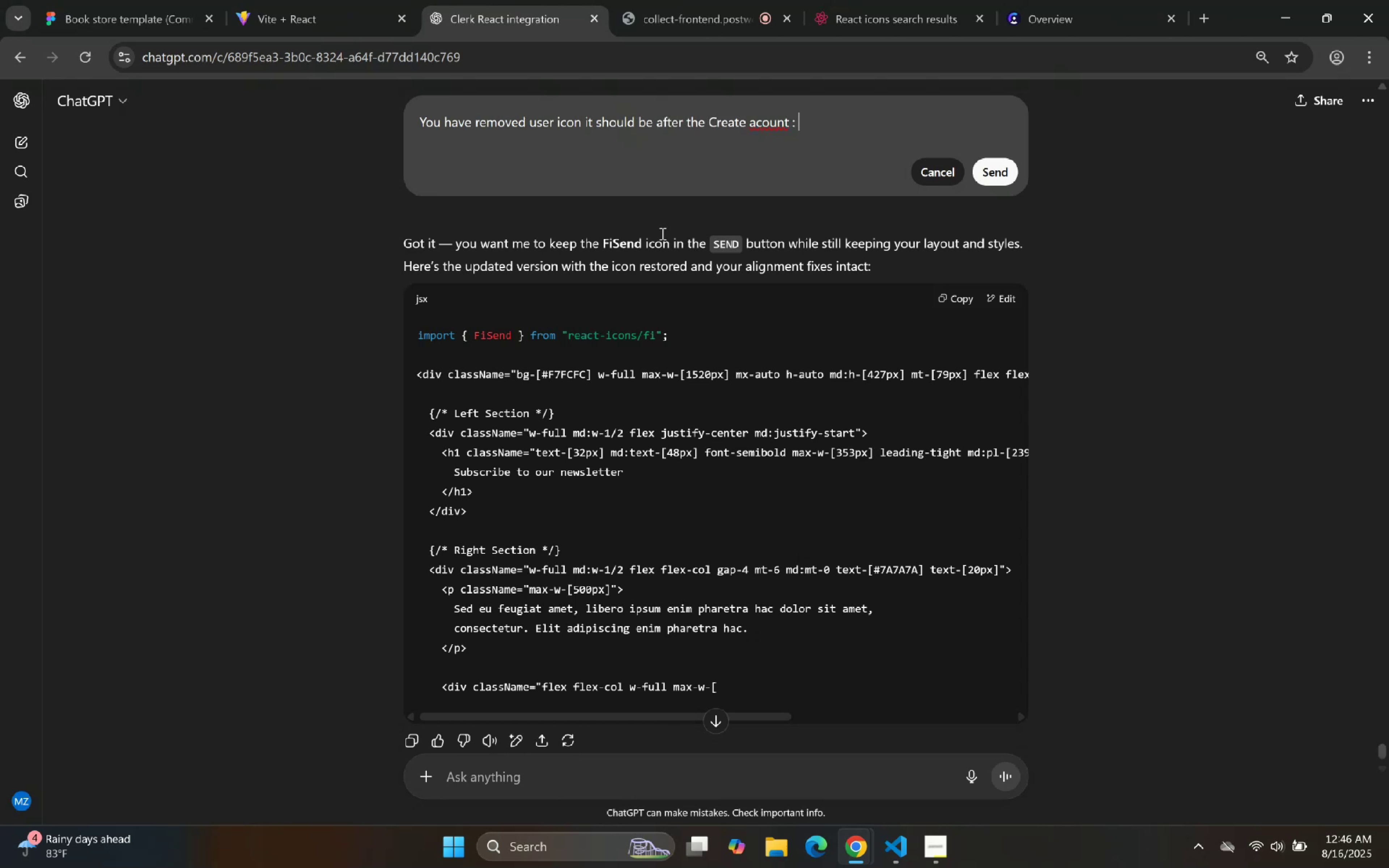 
key(Control+V)
 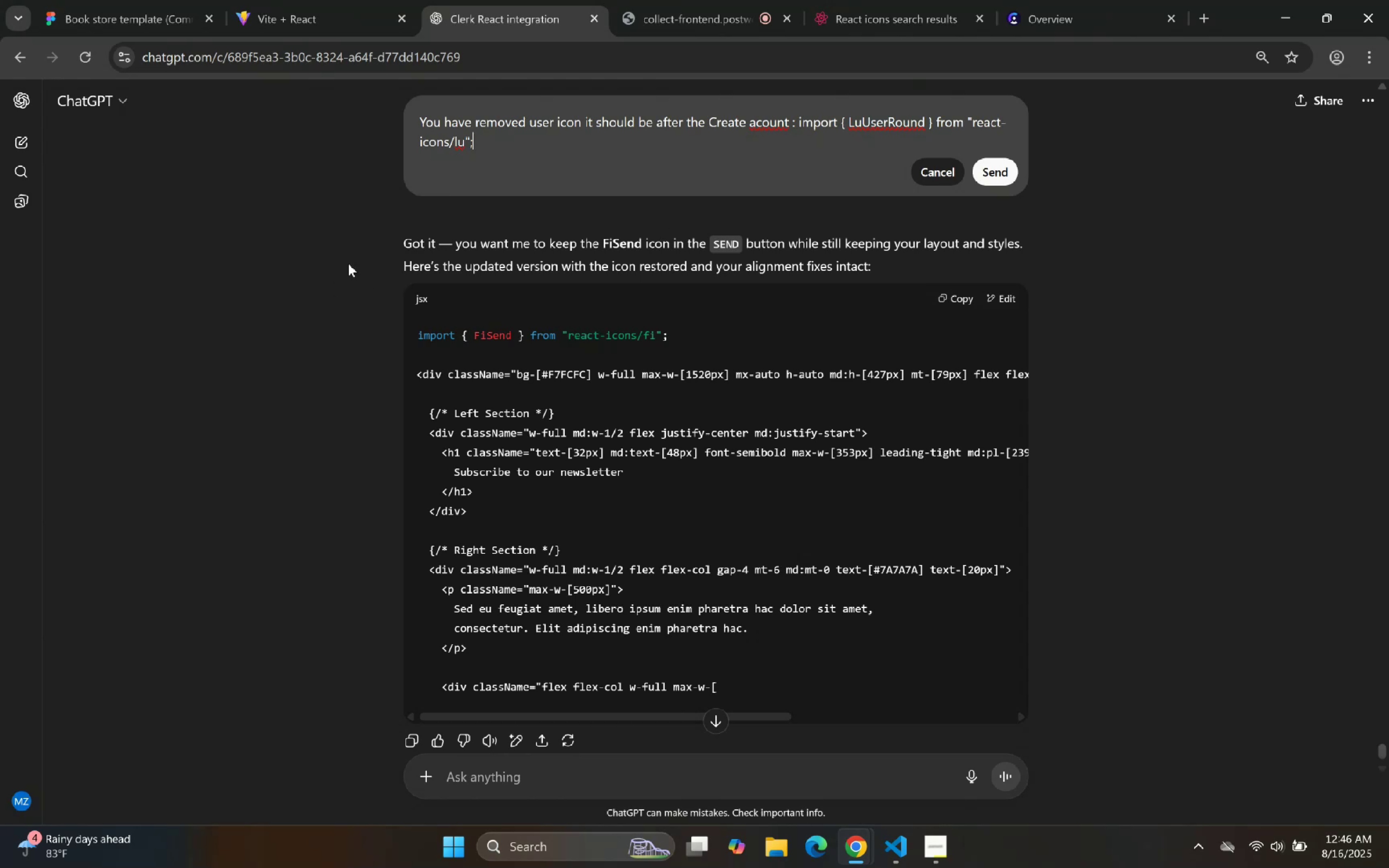 
type( also after sign up)
 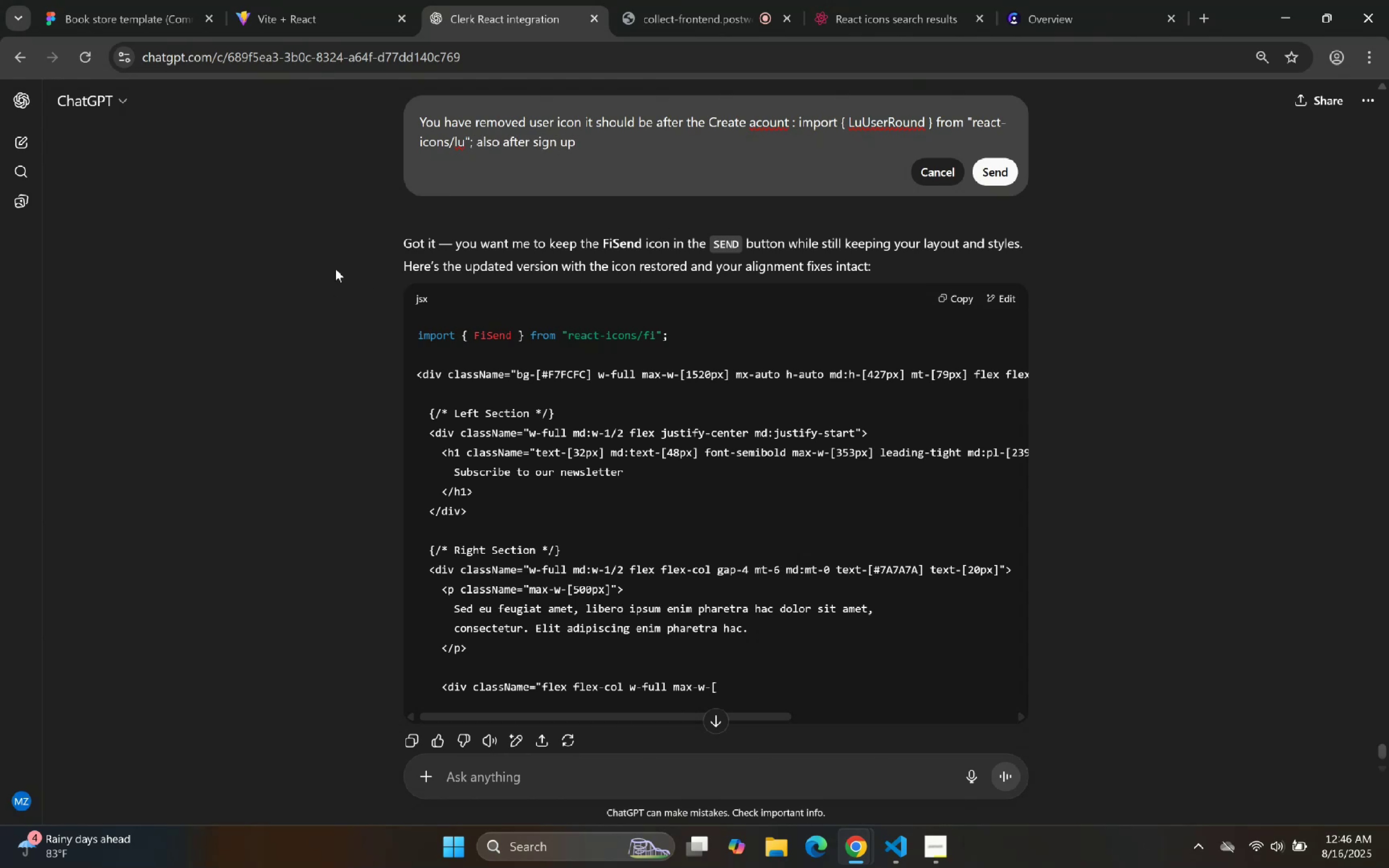 
type( must display user name with hi and still icon should be on right )
 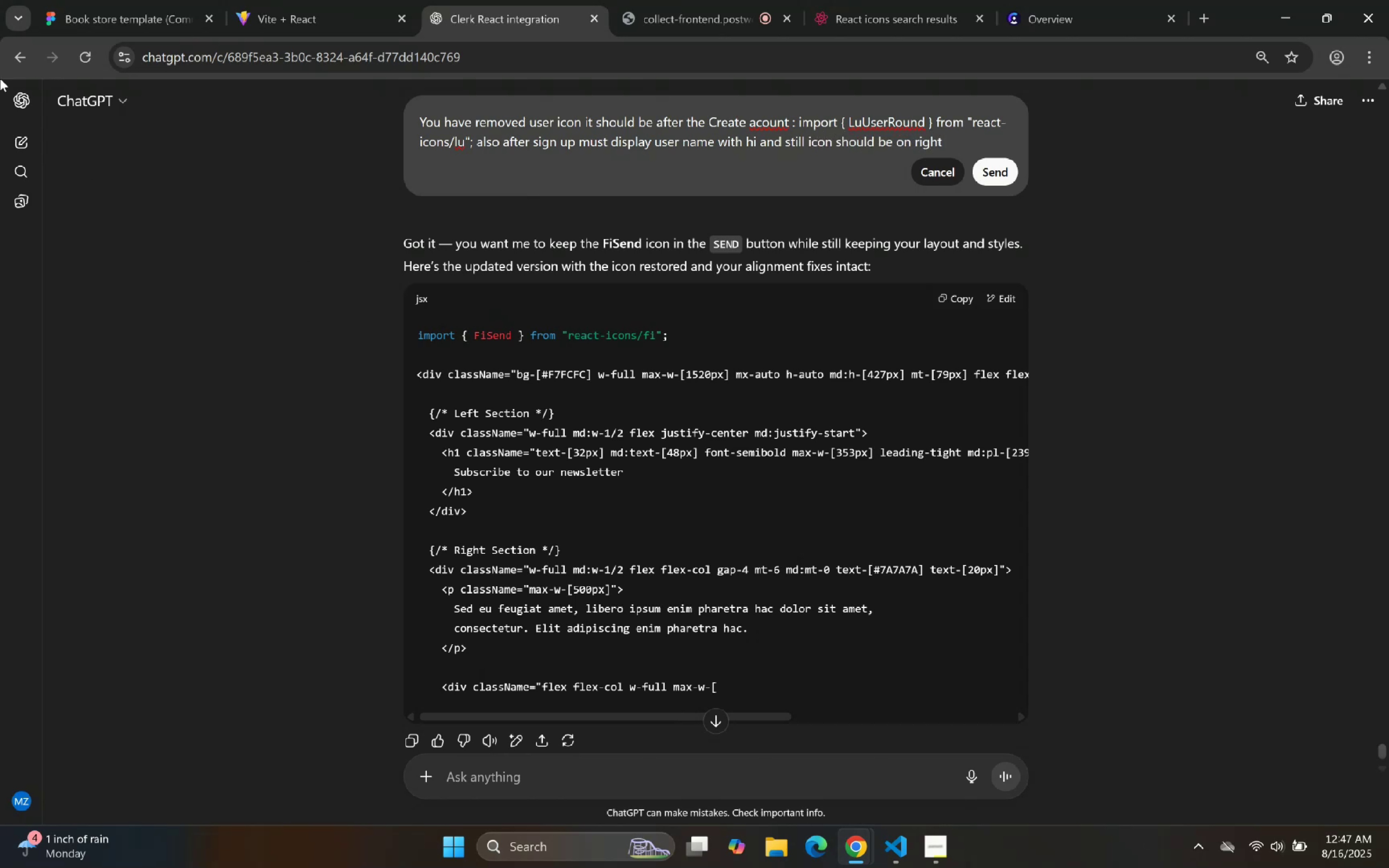 
wait(5.44)
 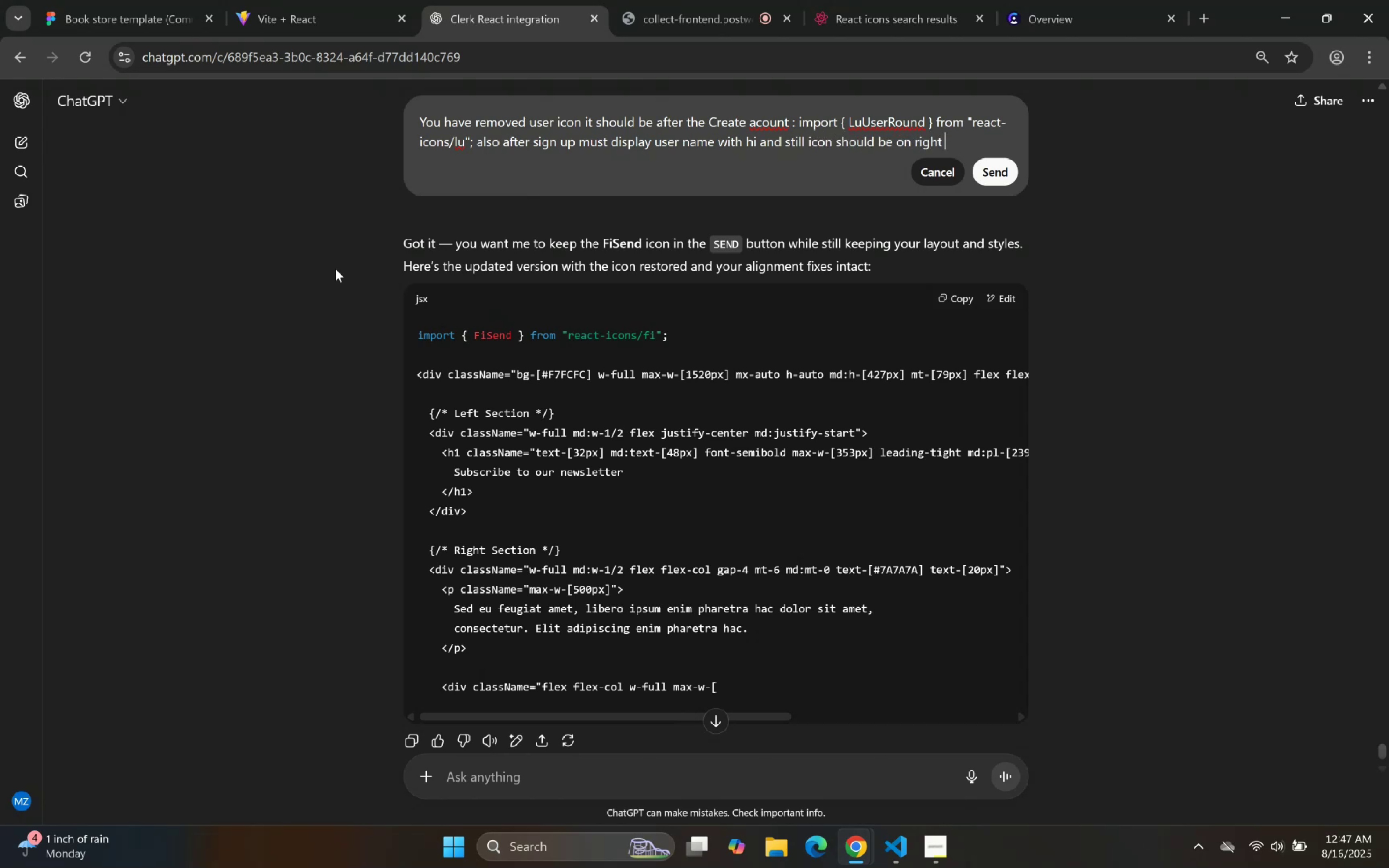 
left_click([193, 0])
 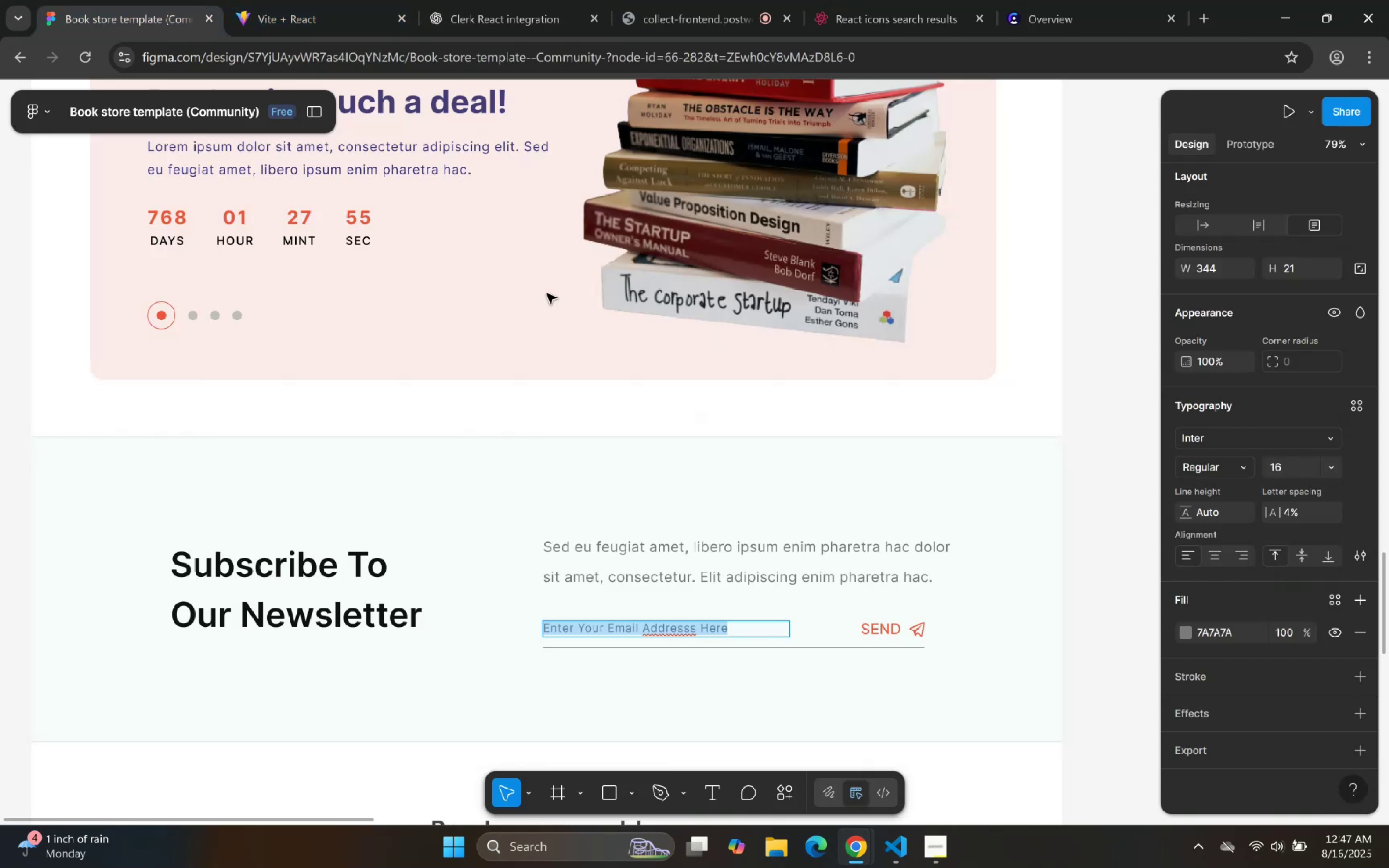 
scroll: coordinate [828, 331], scroll_direction: up, amount: 49.0
 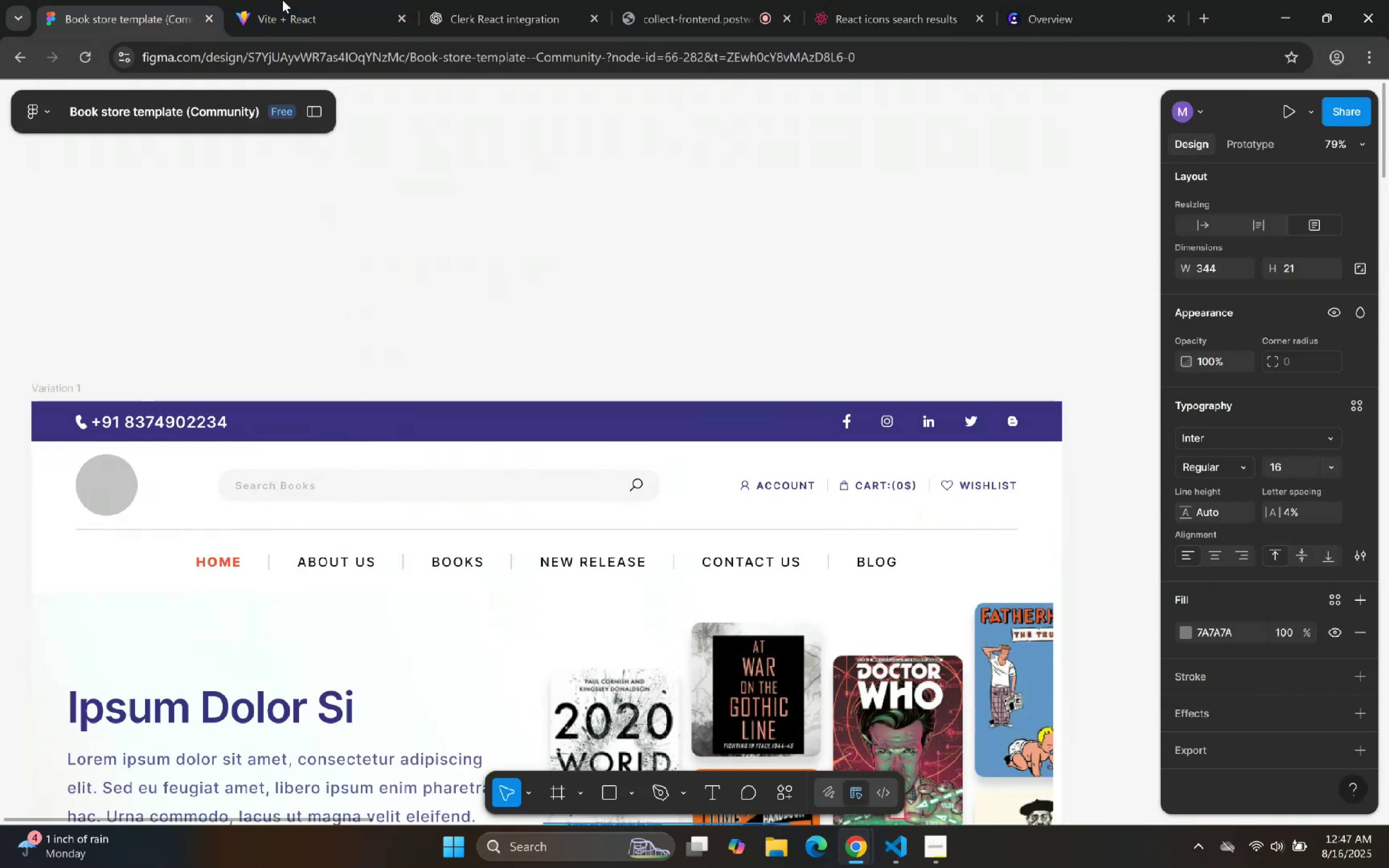 
left_click([360, 0])
 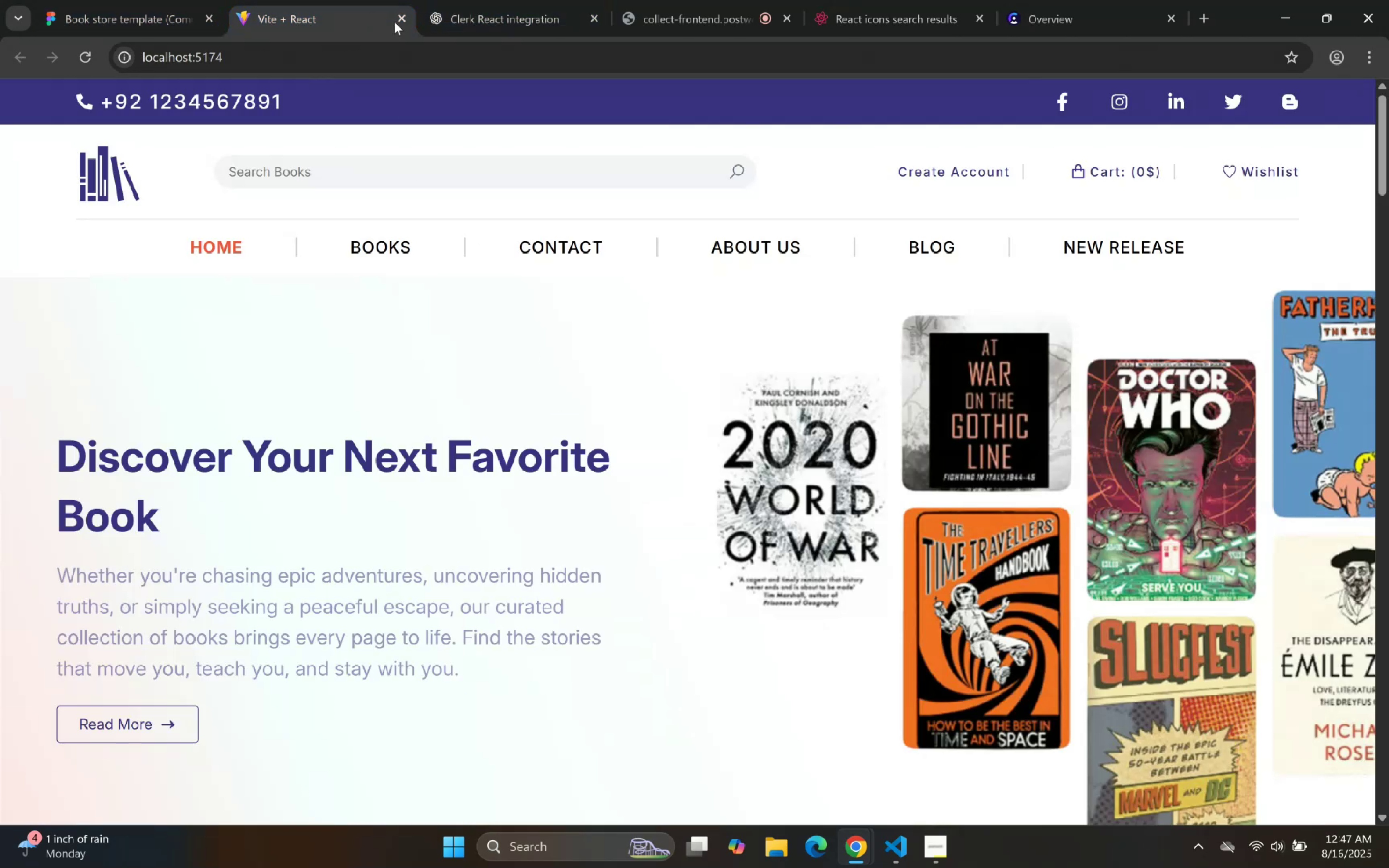 
left_click([455, 0])
 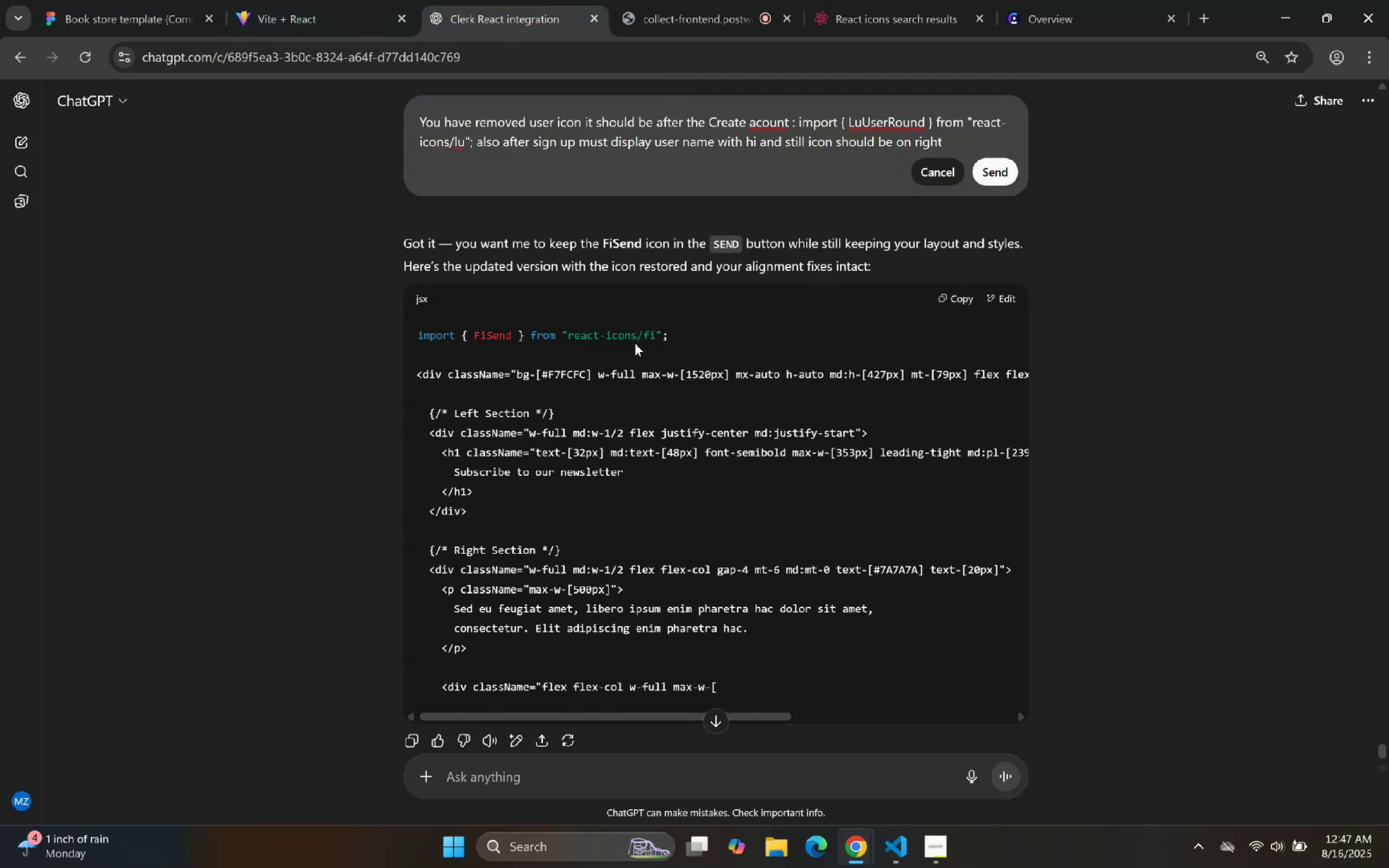 
key(Backspace)
key(Backspace)
key(Backspace)
key(Backspace)
key(Backspace)
key(Backspace)
type(left)
 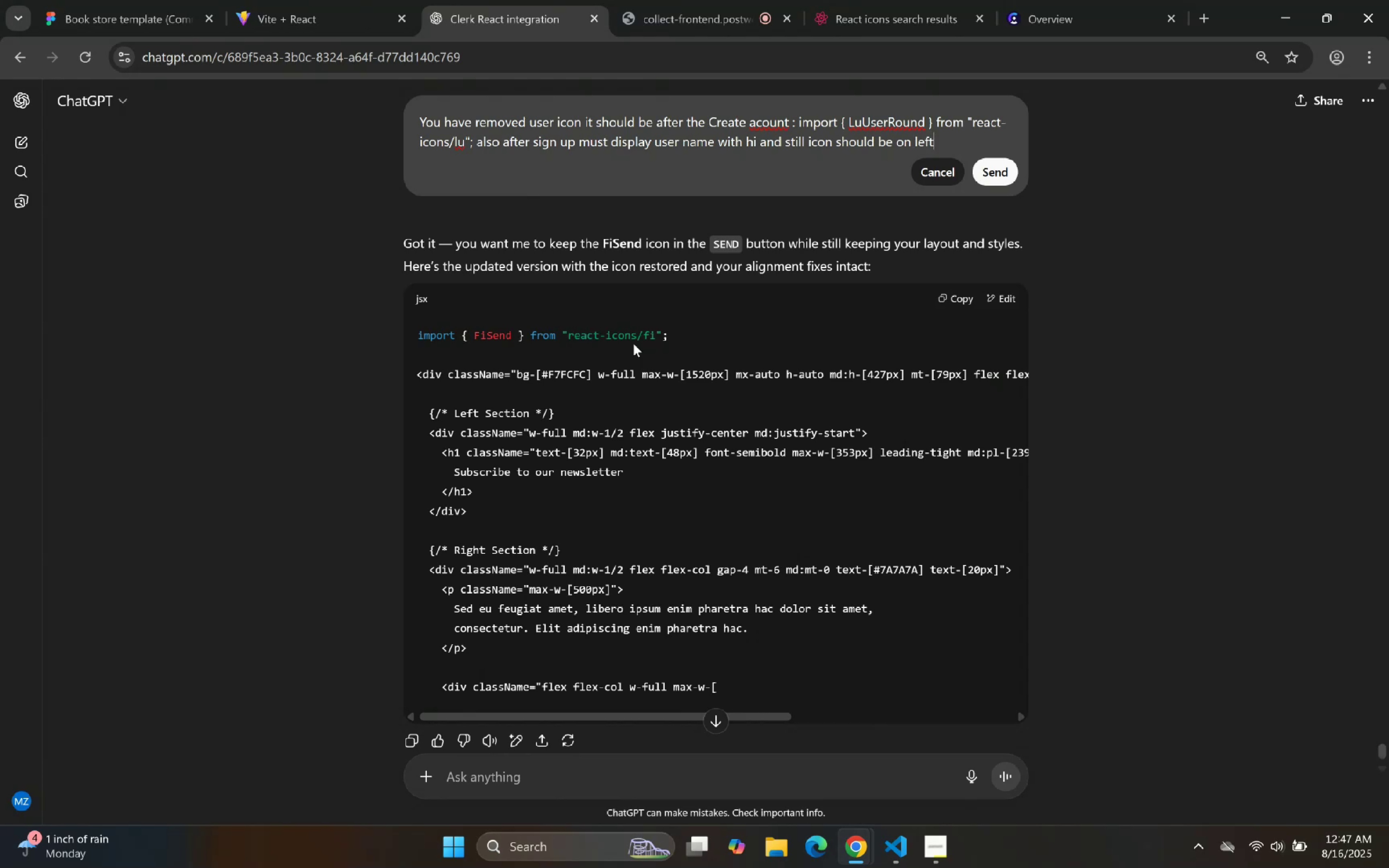 
hold_key(key=ArrowLeft, duration=1.53)
 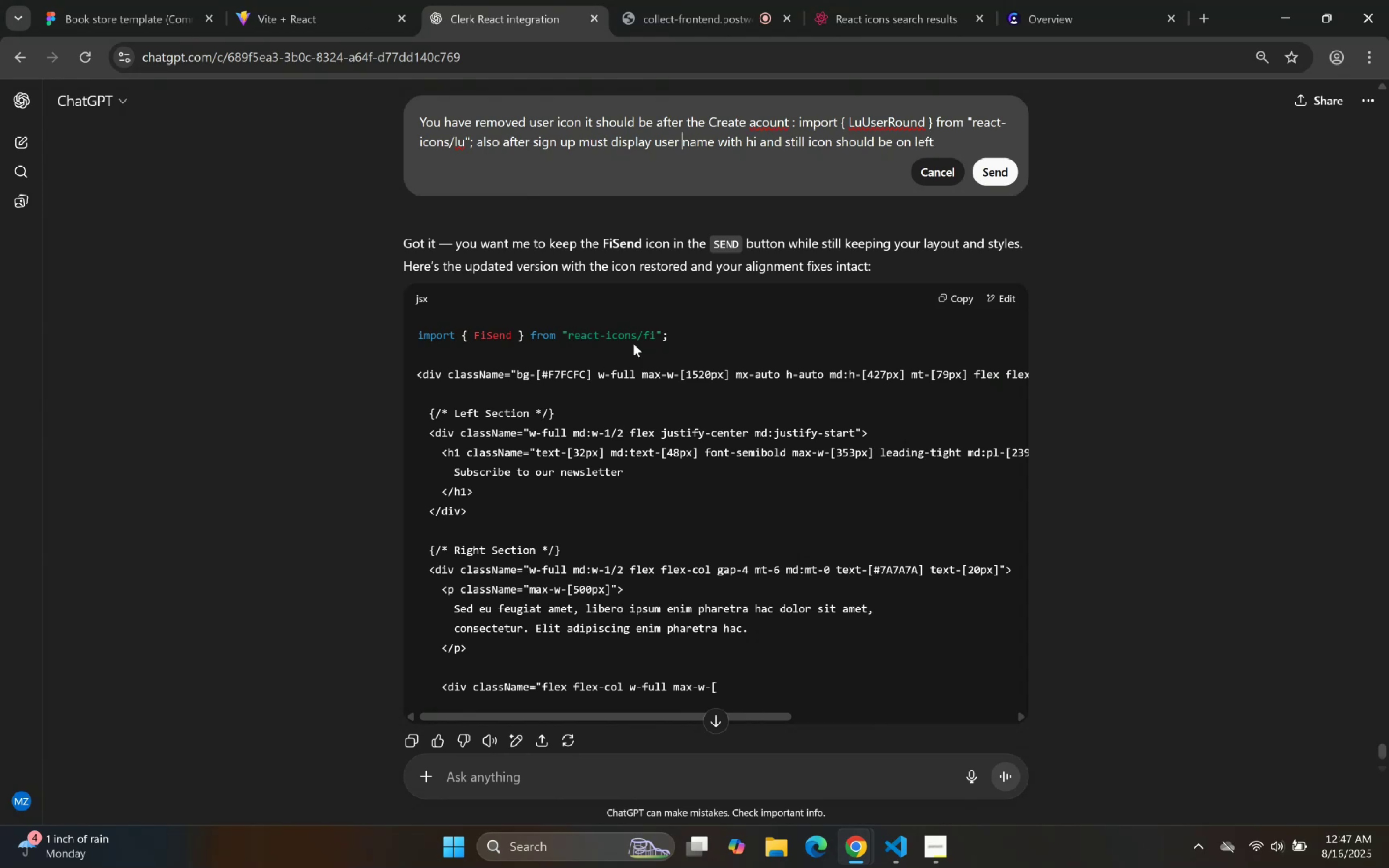 
hold_key(key=ArrowLeft, duration=0.49)
 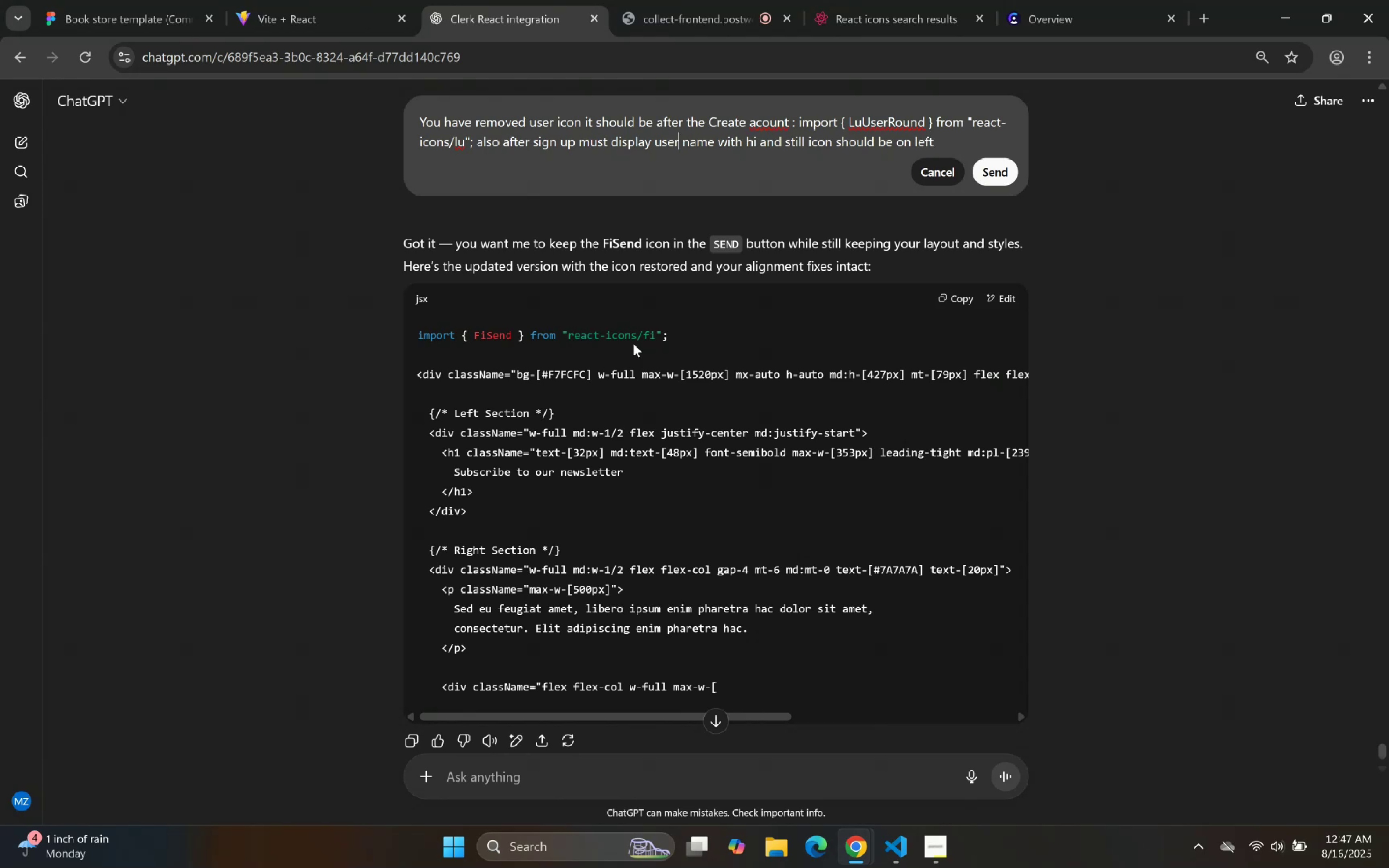 
key(ArrowUp)
 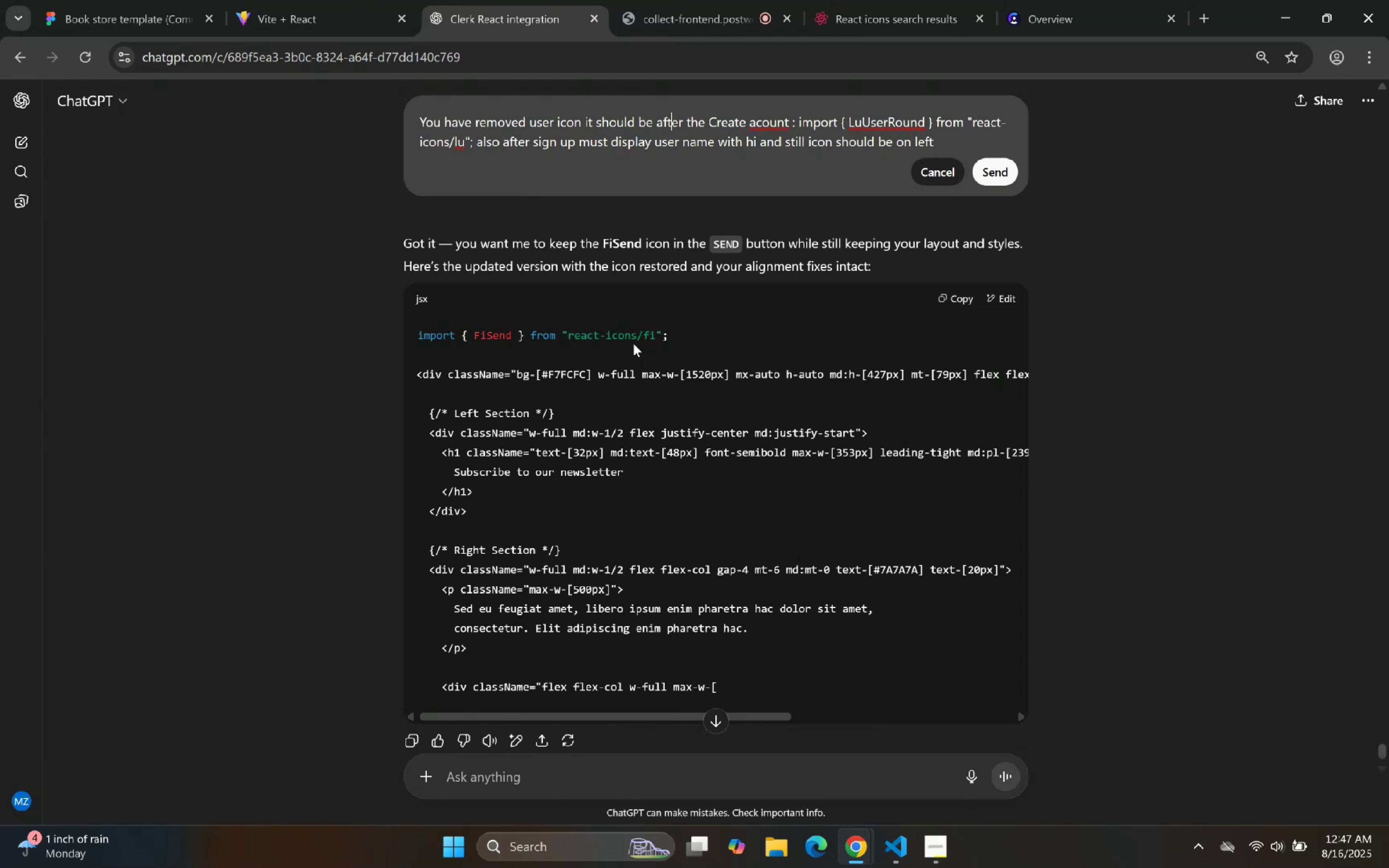 
key(ArrowRight)
 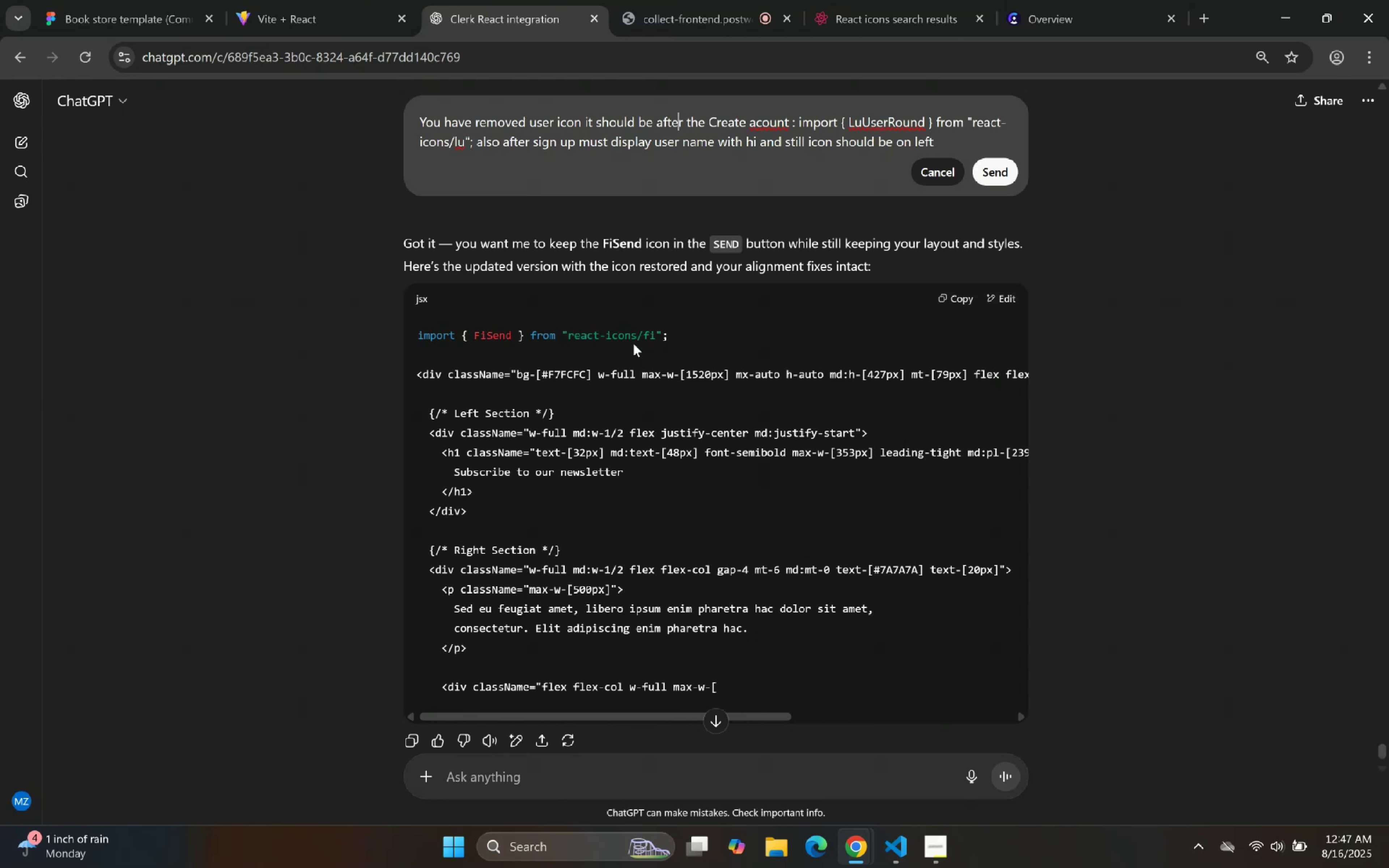 
key(ArrowRight)
 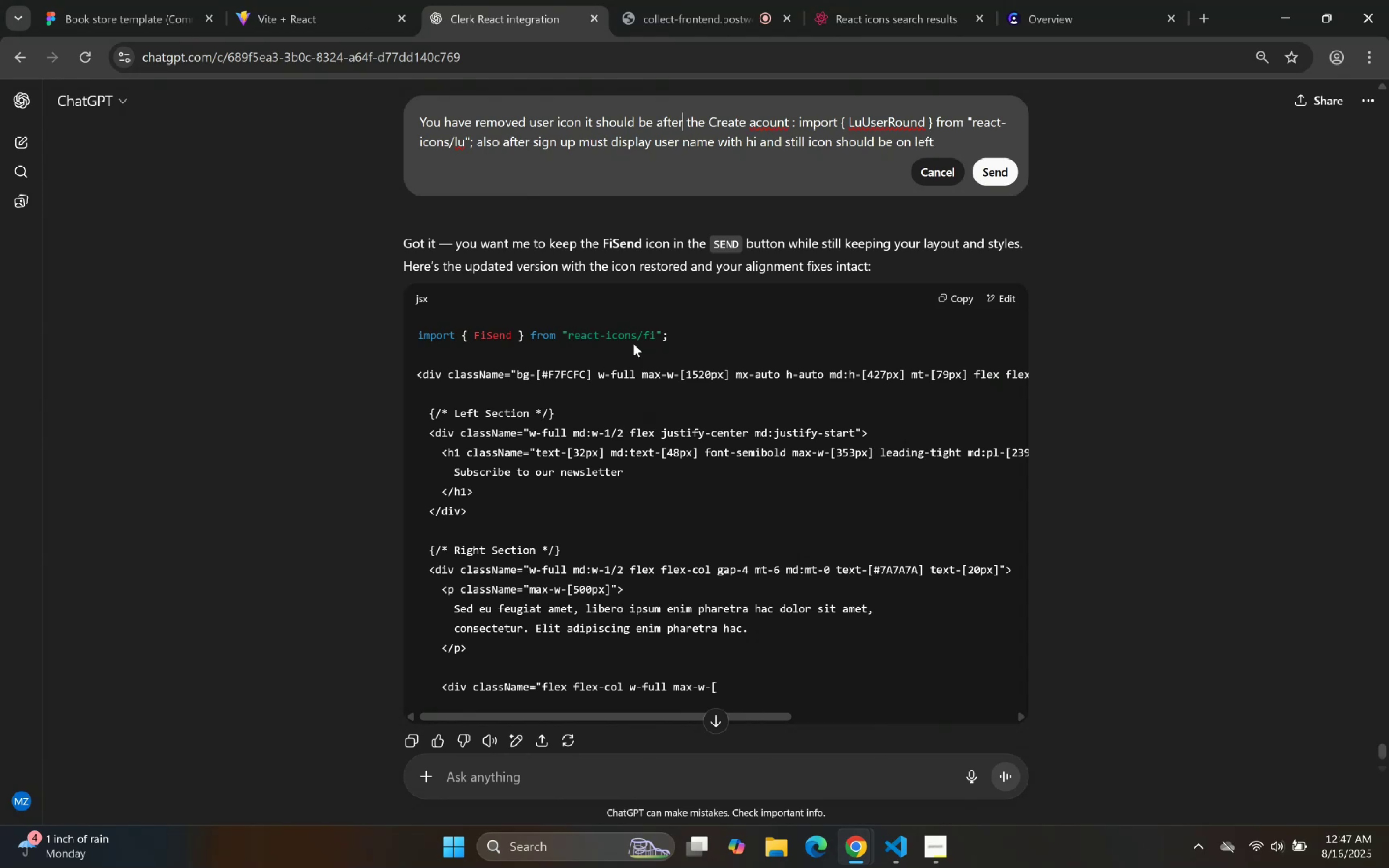 
key(Shift+ArrowLeft)
 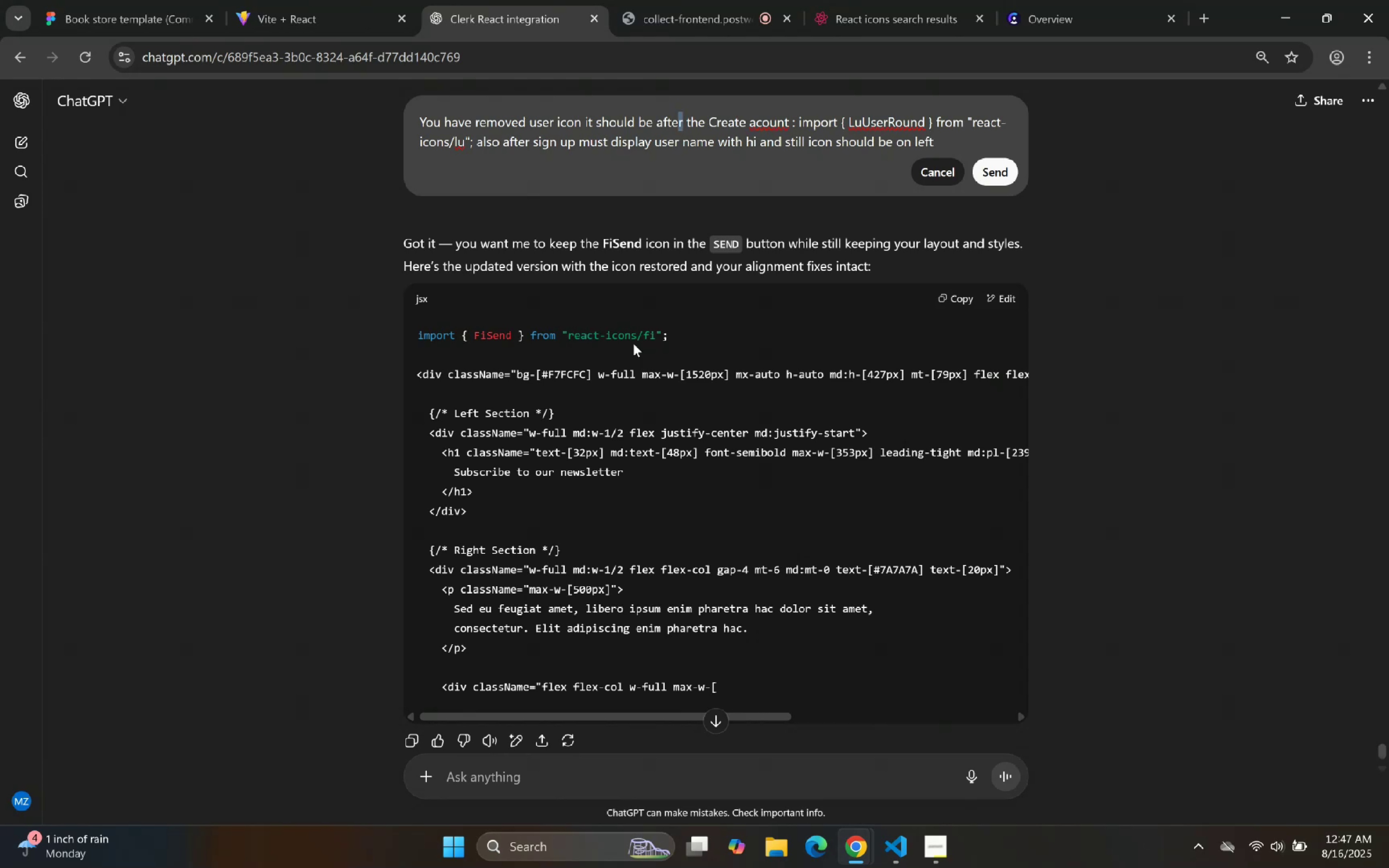 
key(Shift+ArrowLeft)
 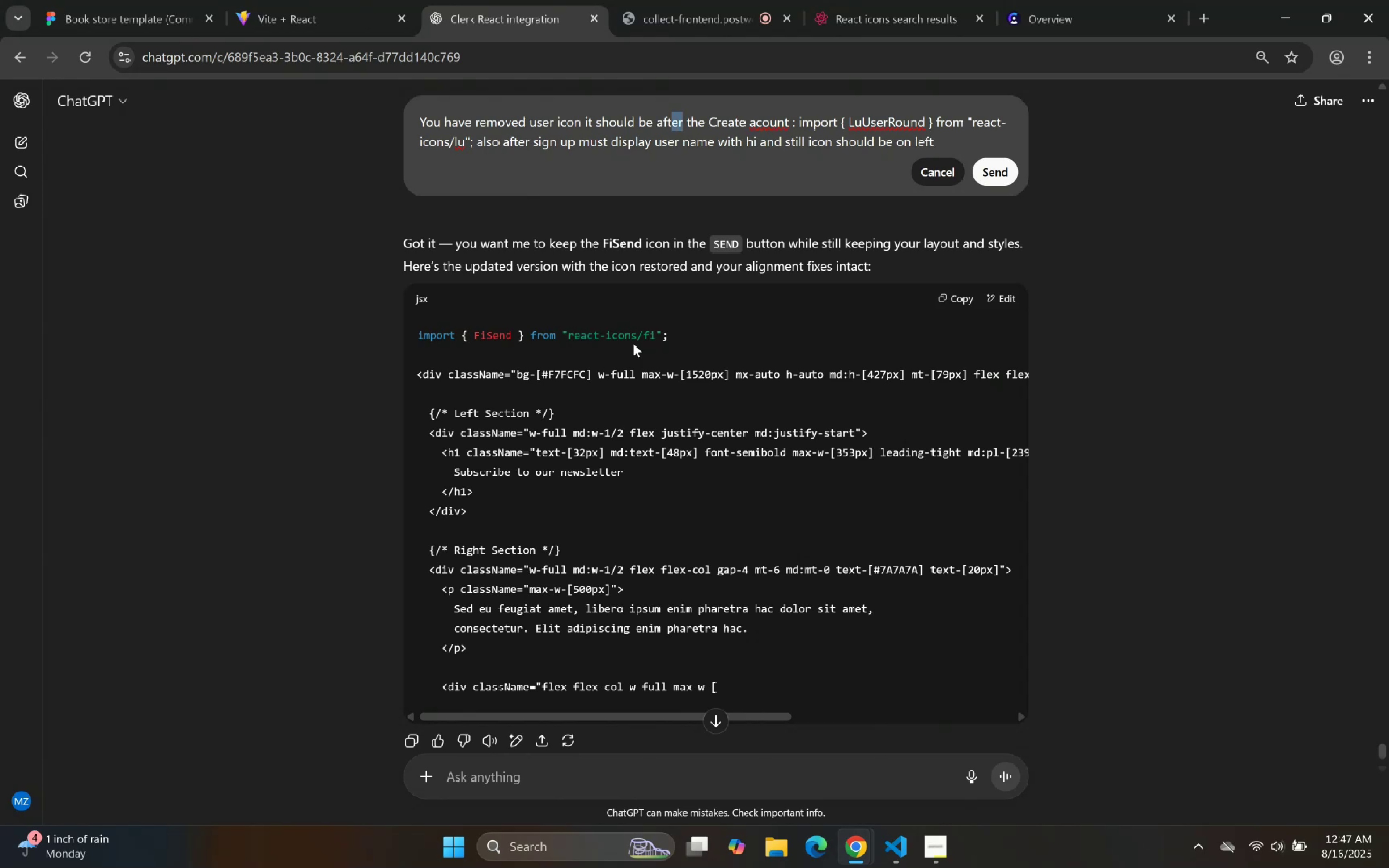 
key(Shift+ArrowLeft)
 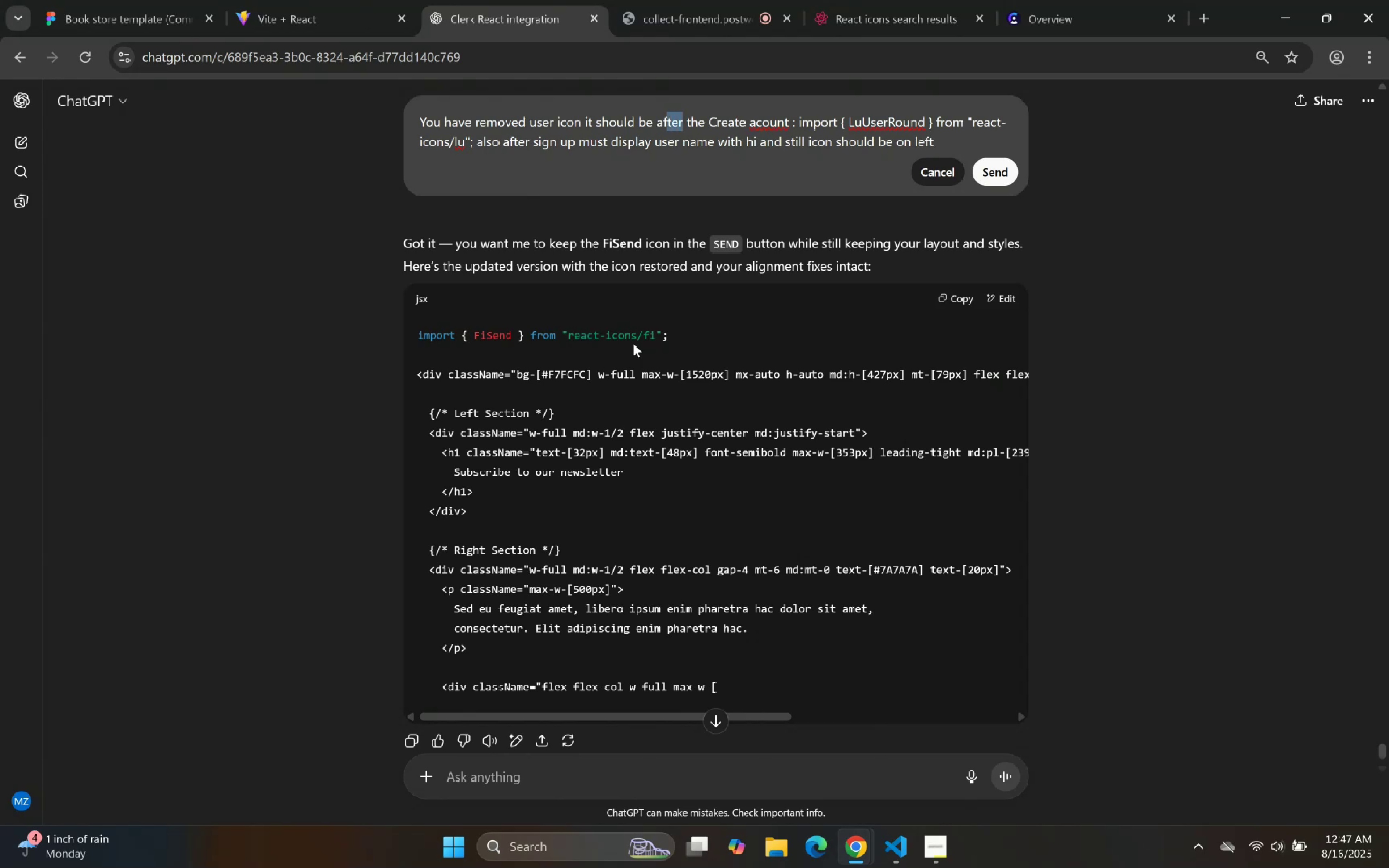 
key(Shift+ArrowLeft)
 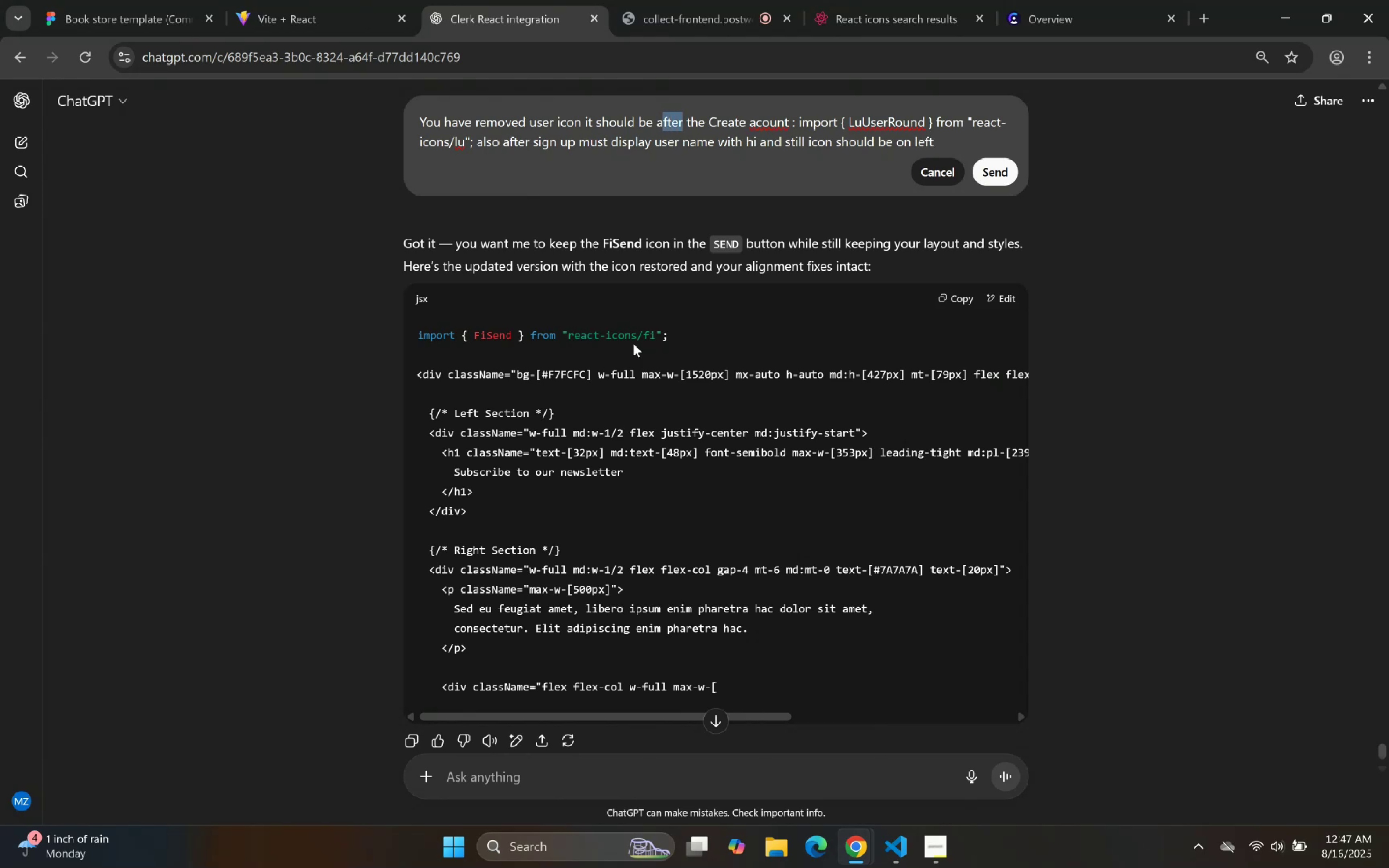 
key(Shift+ArrowLeft)
 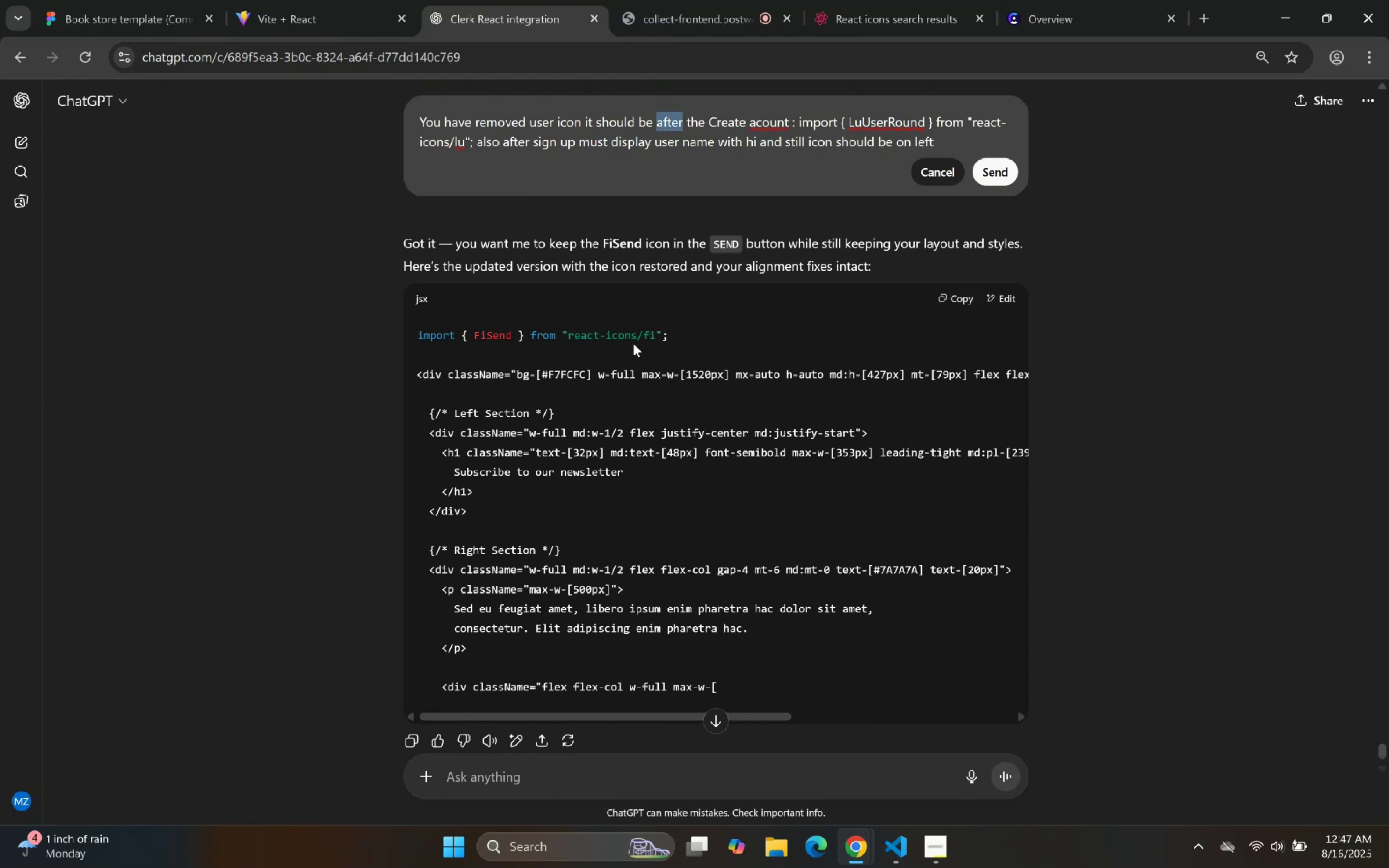 
type(before)
 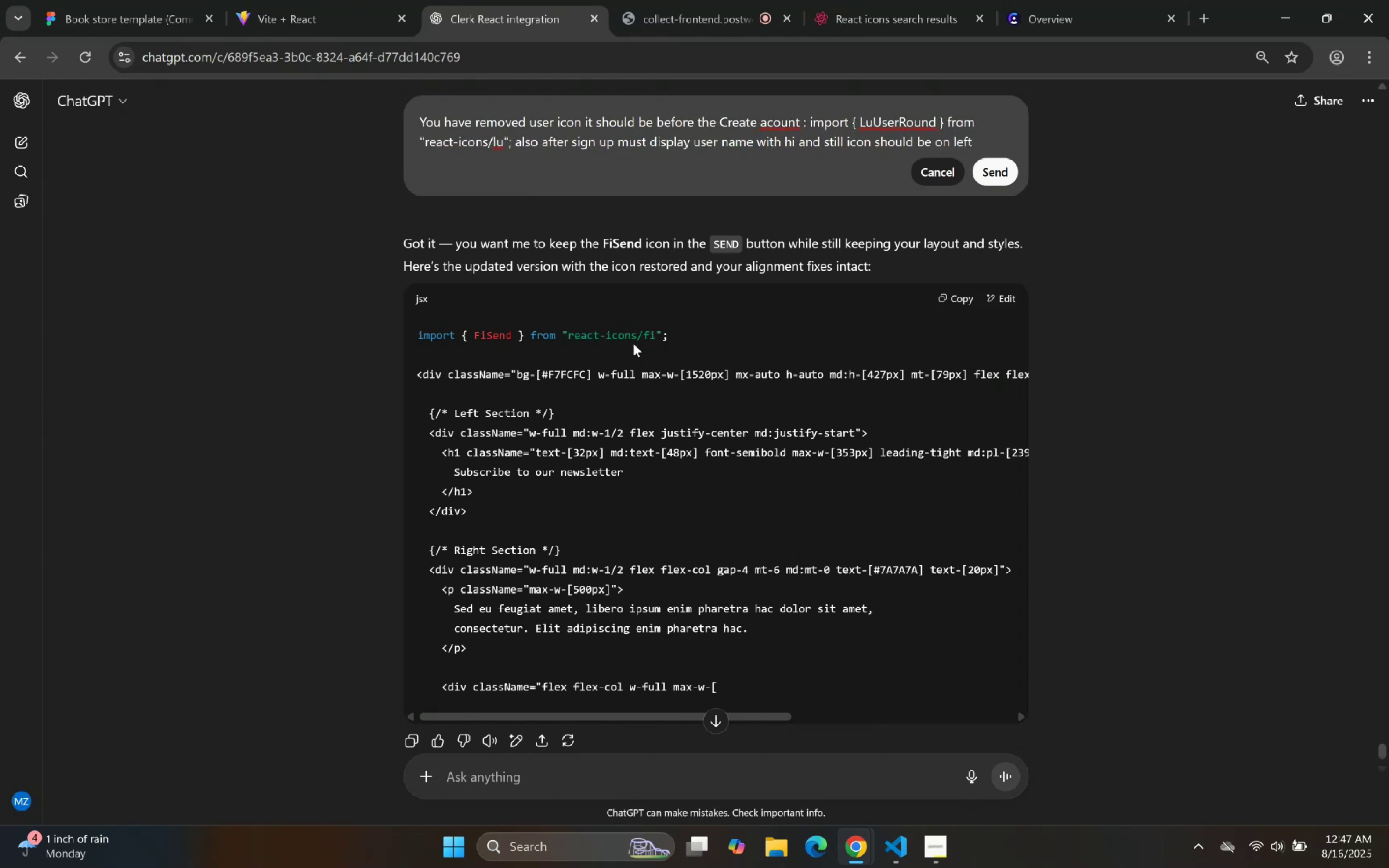 
key(ArrowDown)
 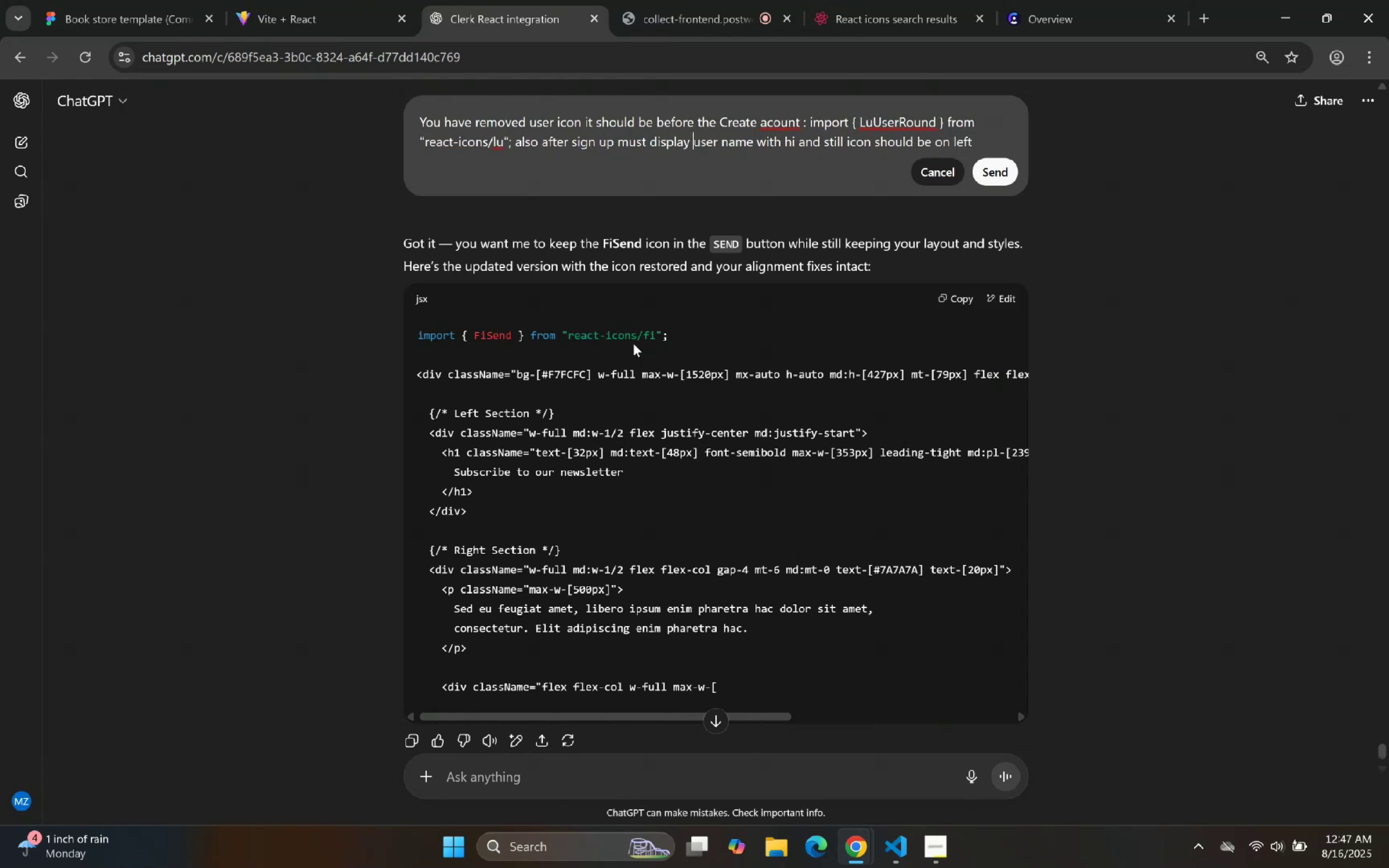 
key(ArrowDown)
 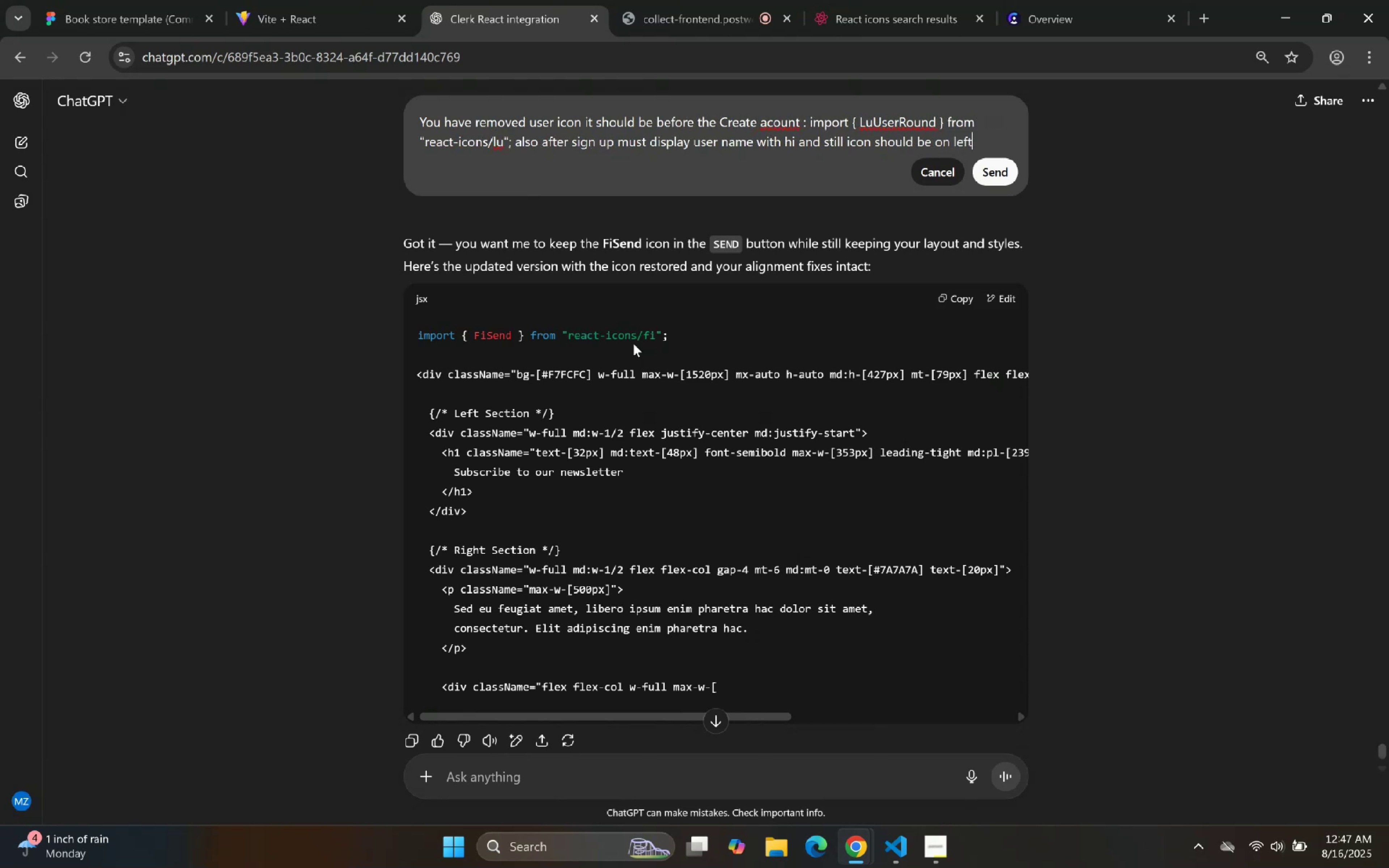 
key(ArrowDown)
 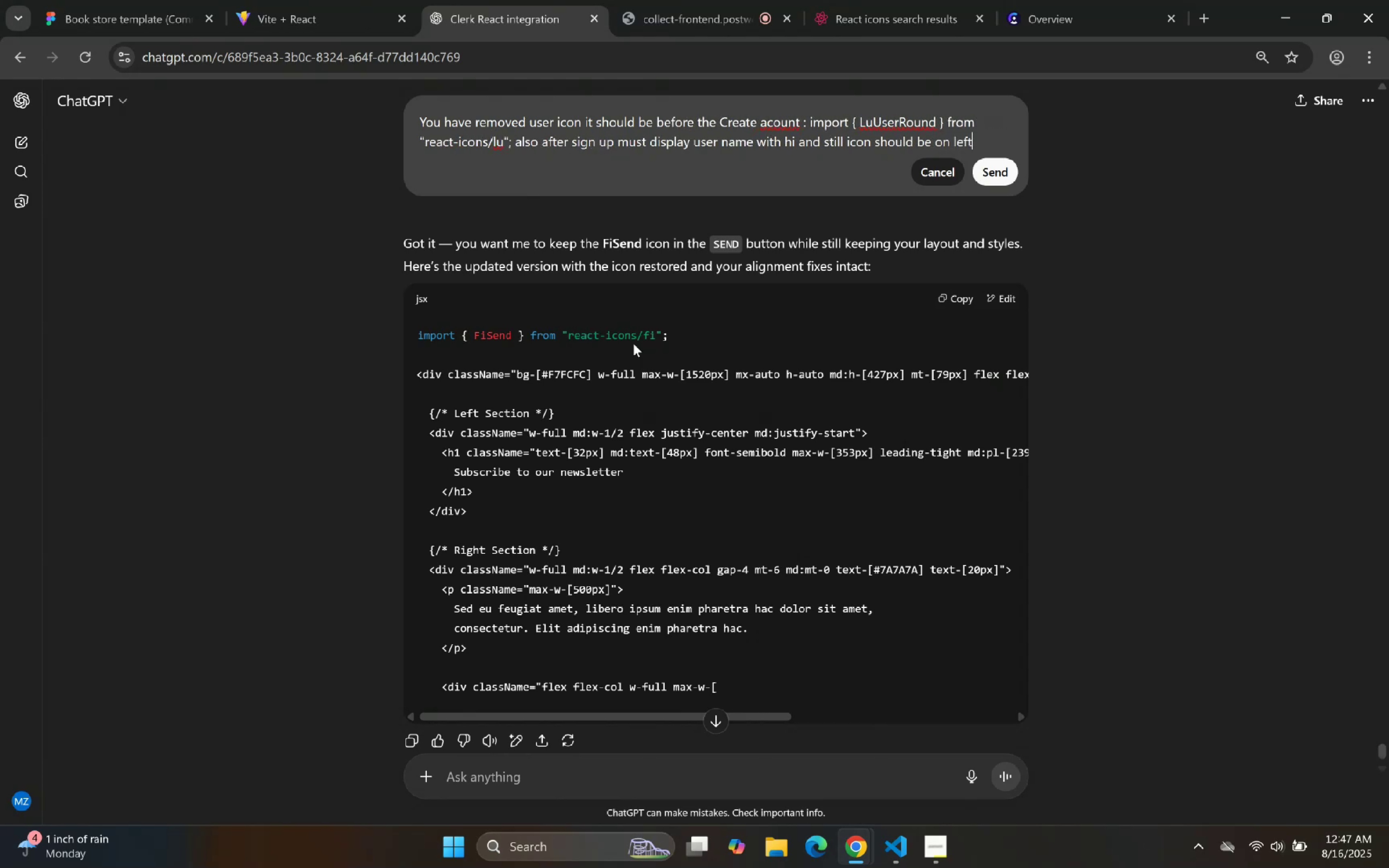 
type( and also restrick)
key(Backspace)
type(t books and )
 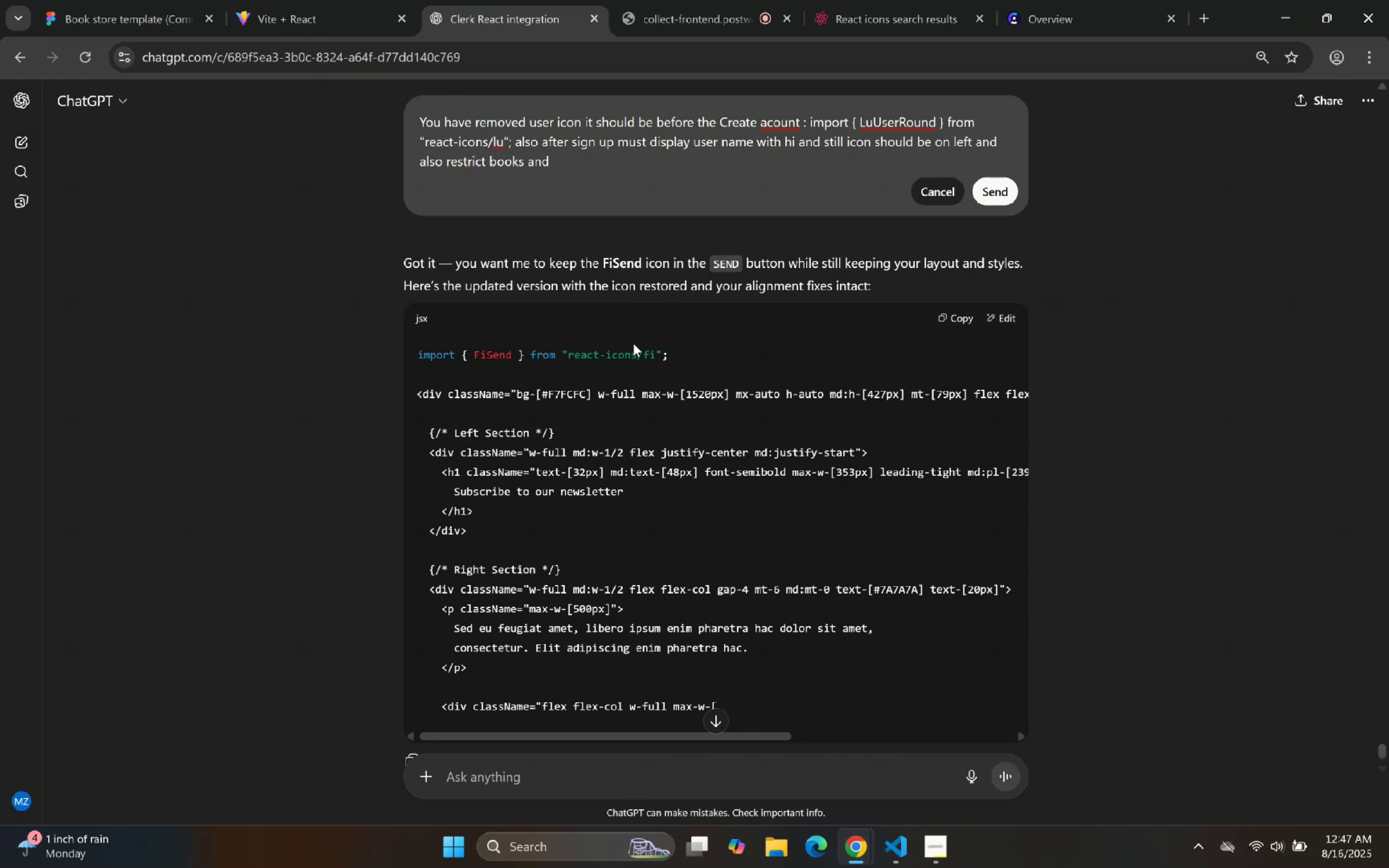 
left_click([388, 0])
 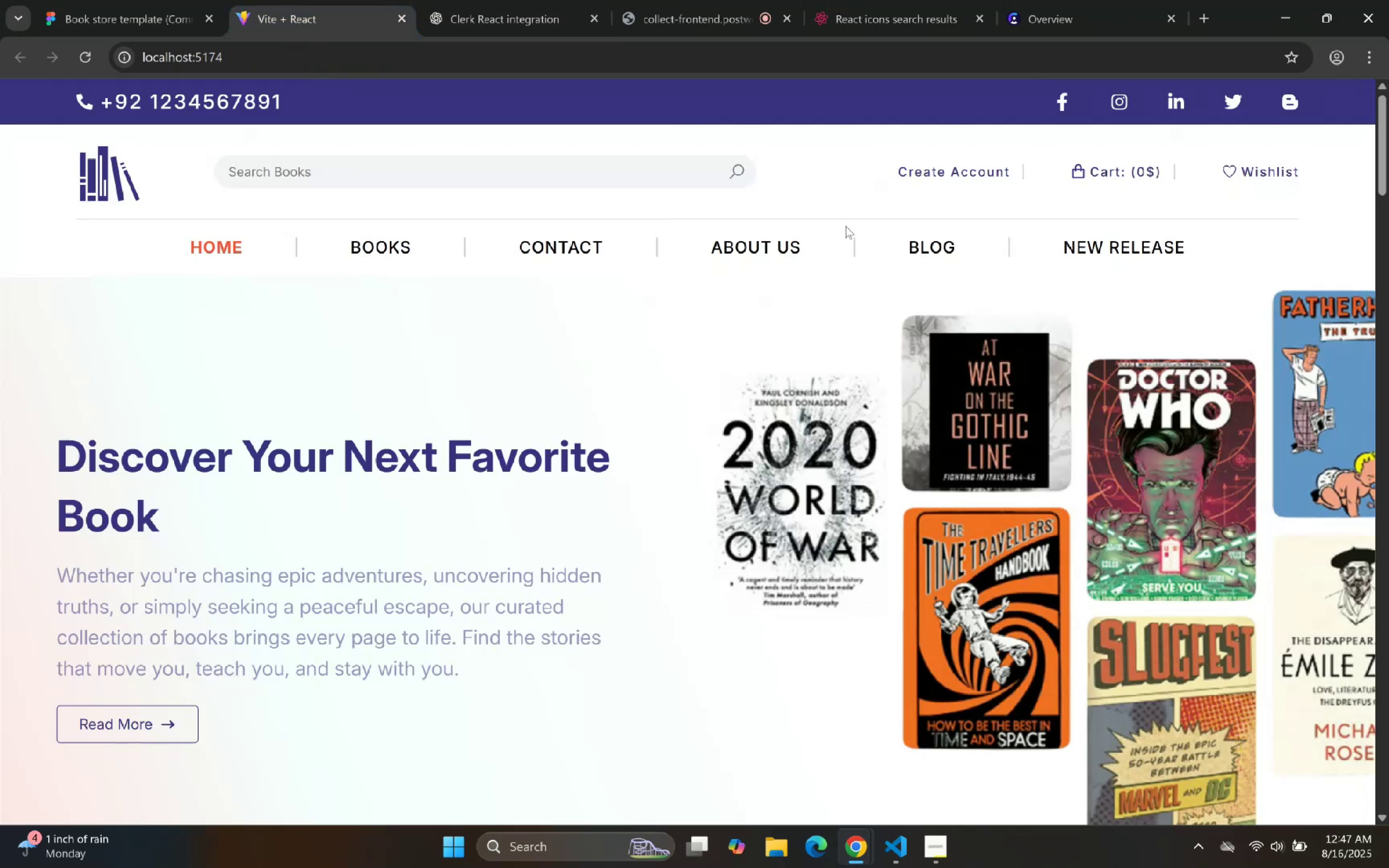 
left_click([530, 0])
 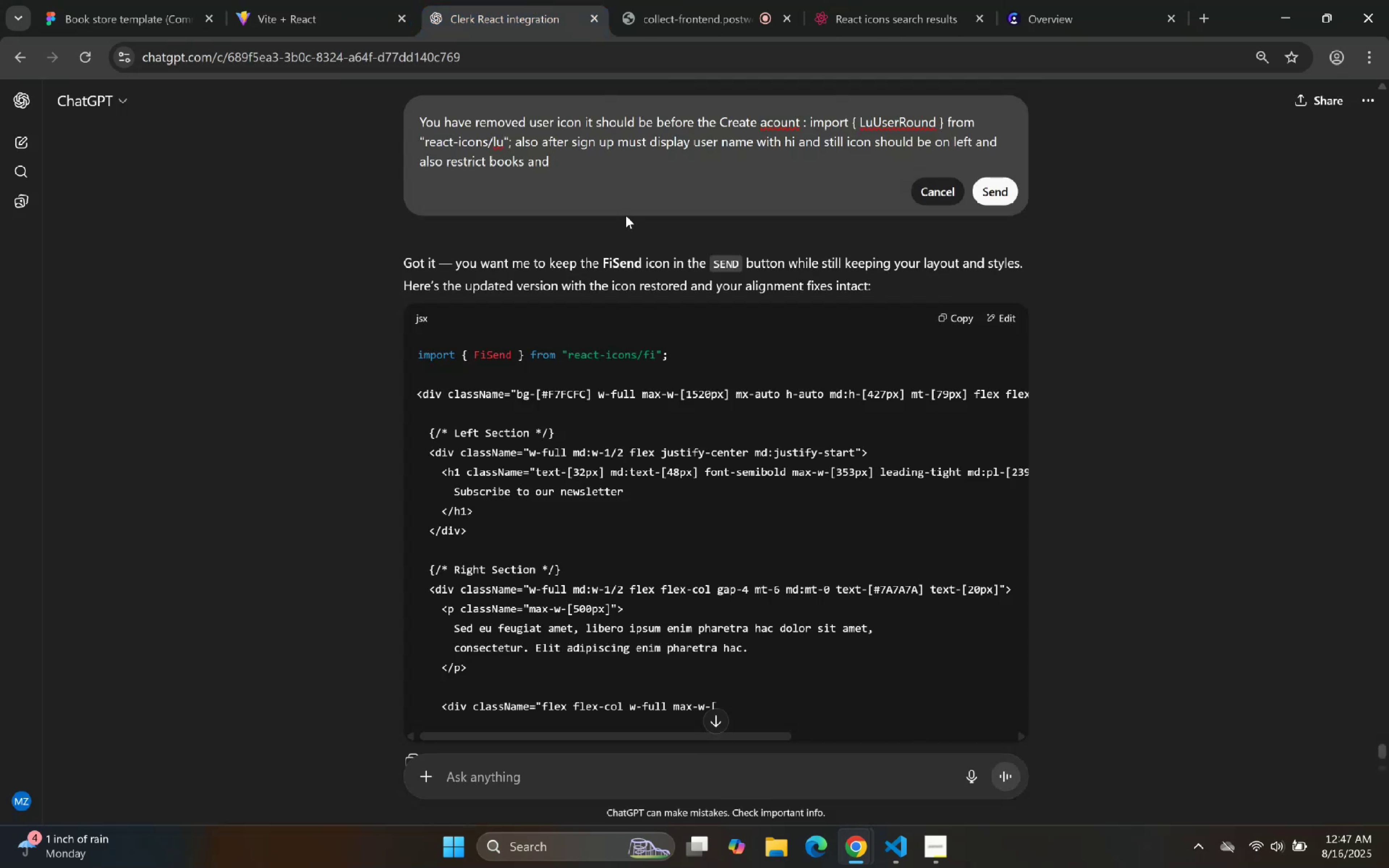 
type(Blogs page and show clerk )
 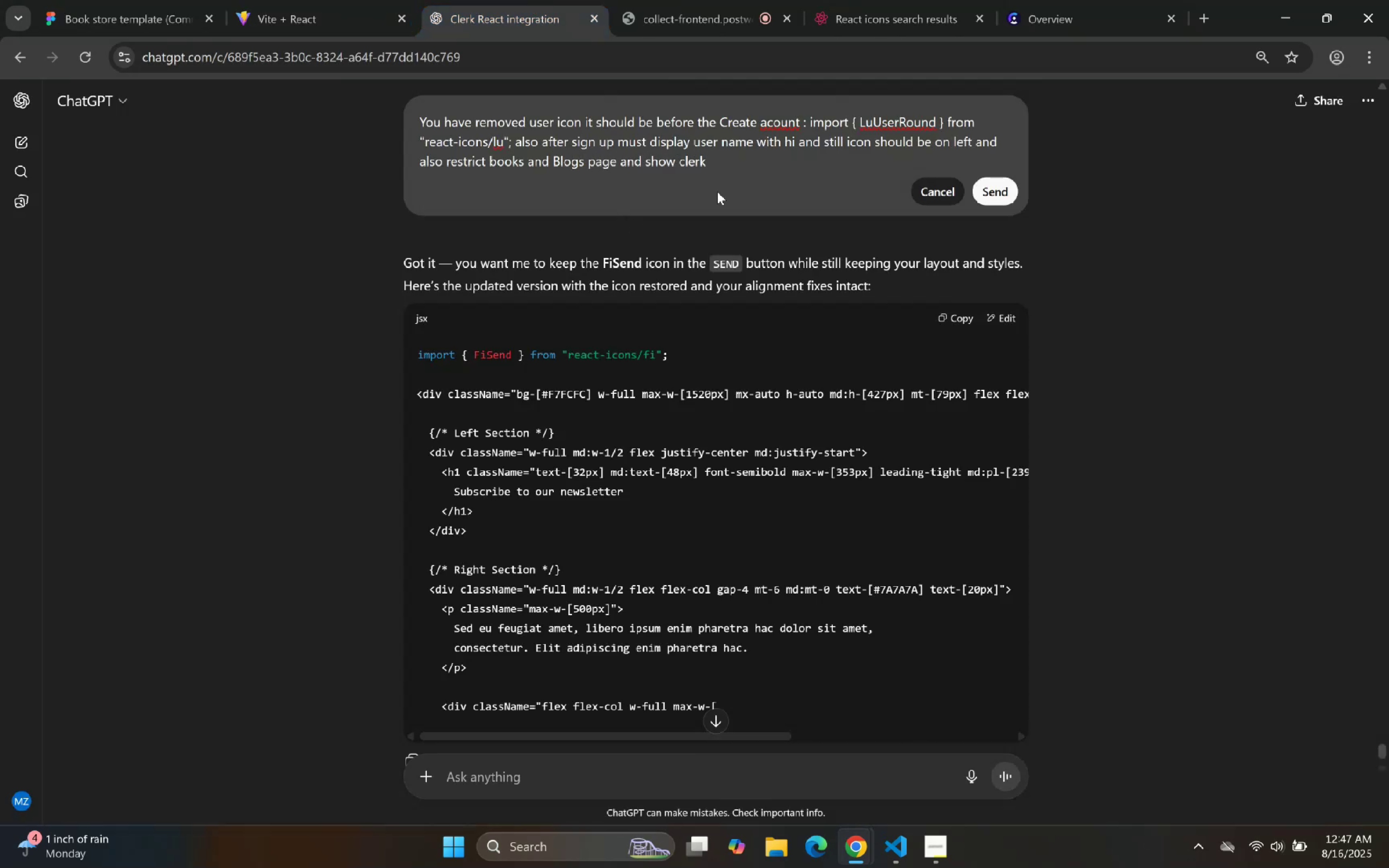 
left_click([976, 188])
 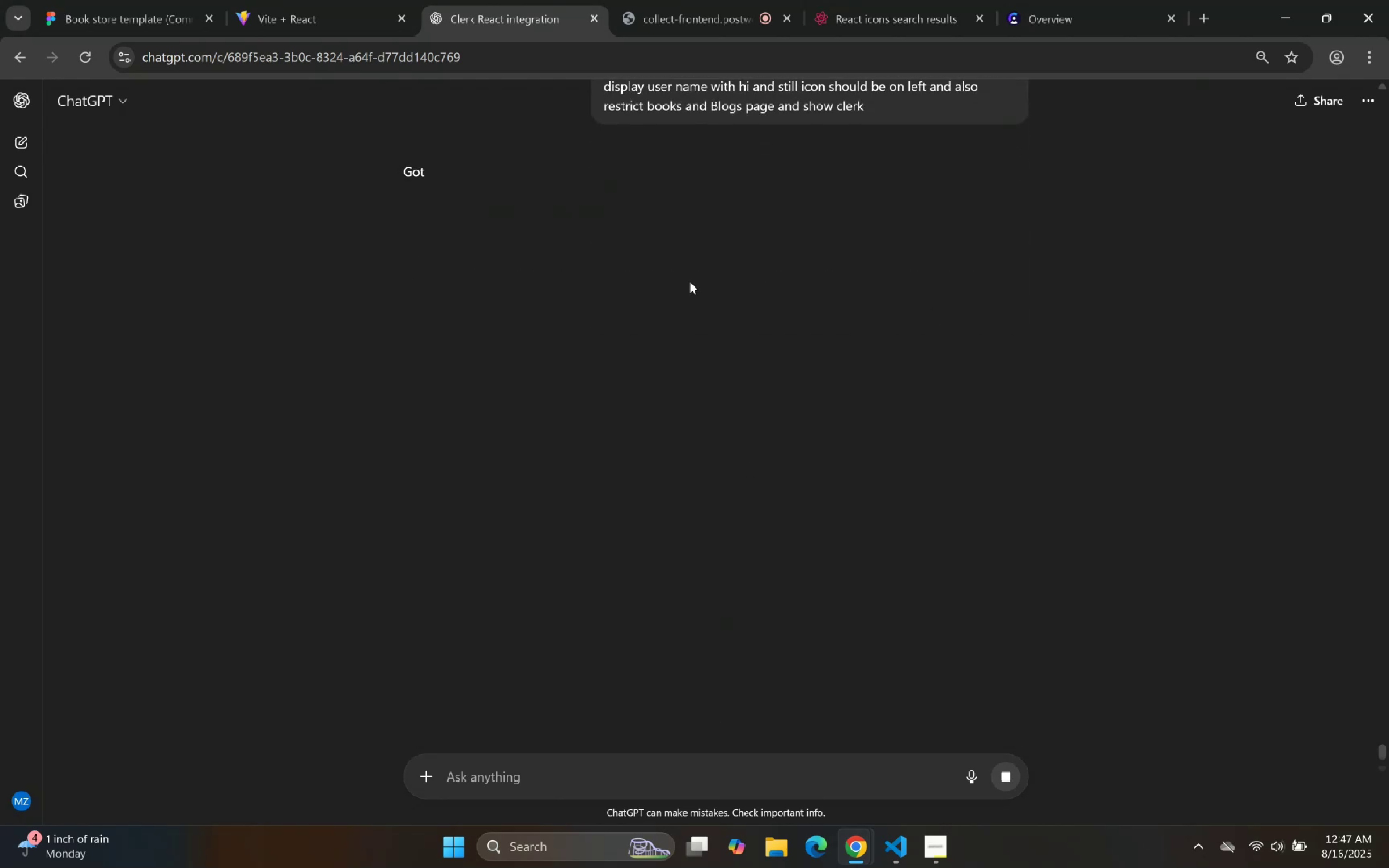 
left_click([292, 0])
 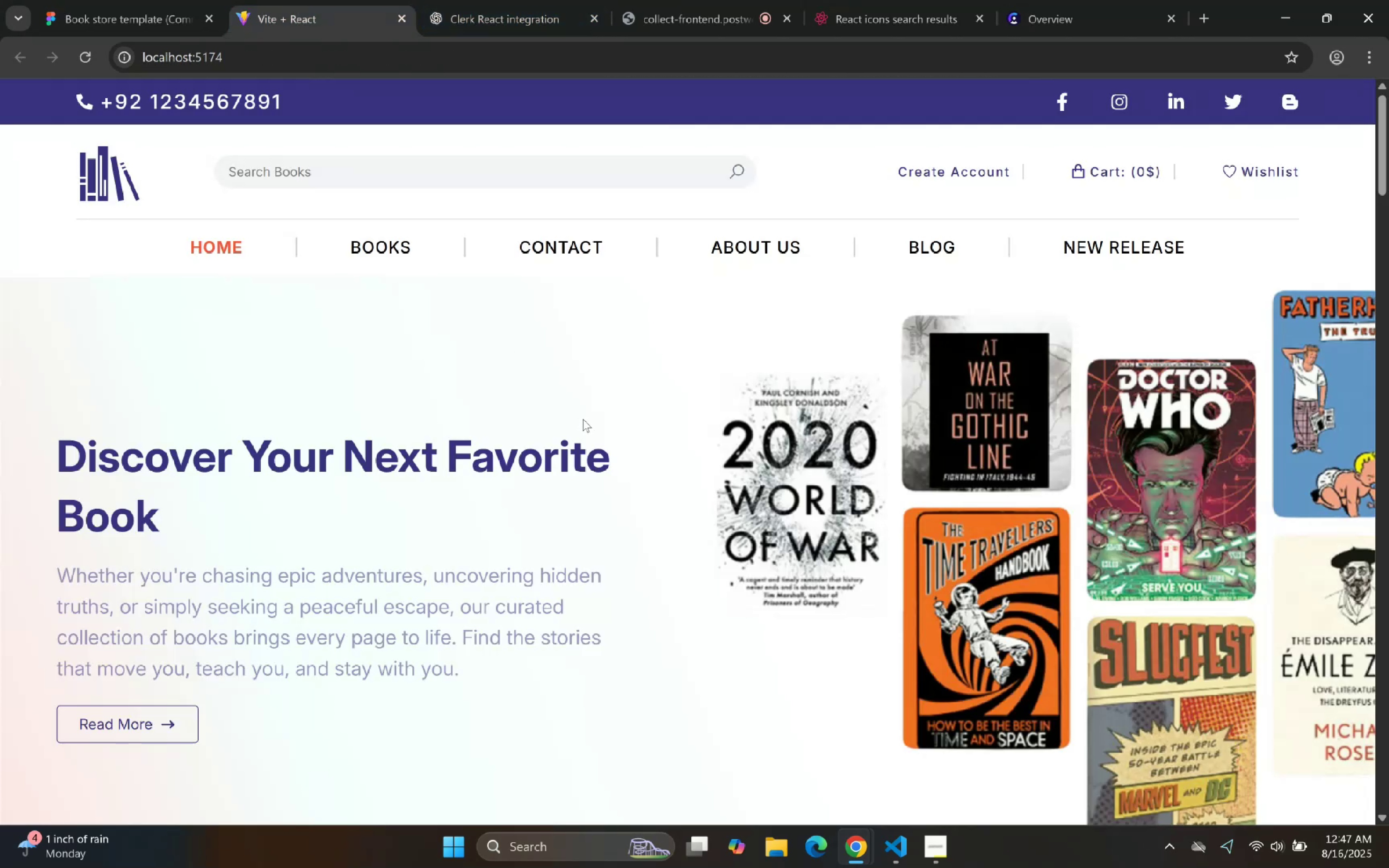 
scroll: coordinate [1218, 319], scroll_direction: up, amount: 5.0
 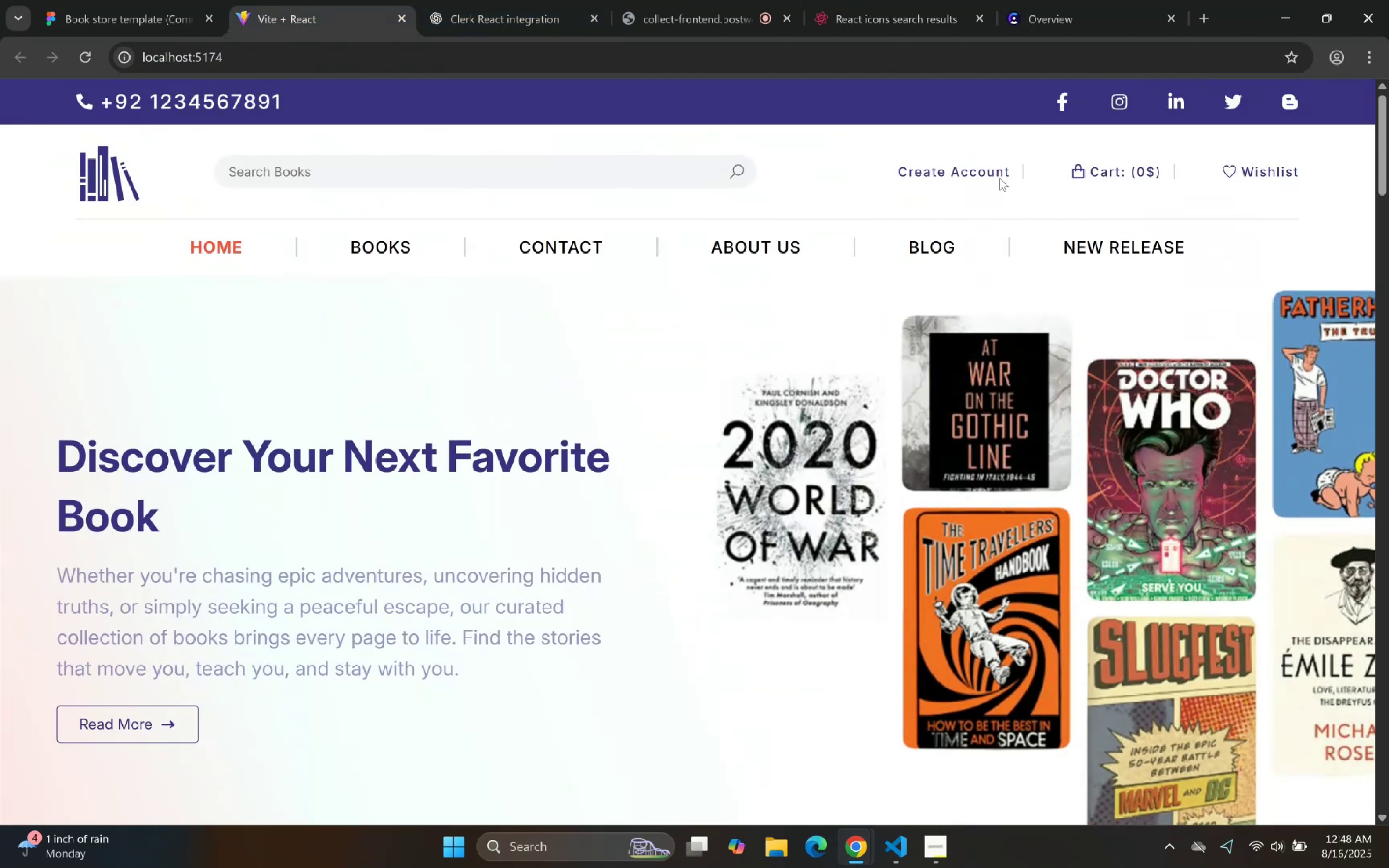 
left_click([973, 174])
 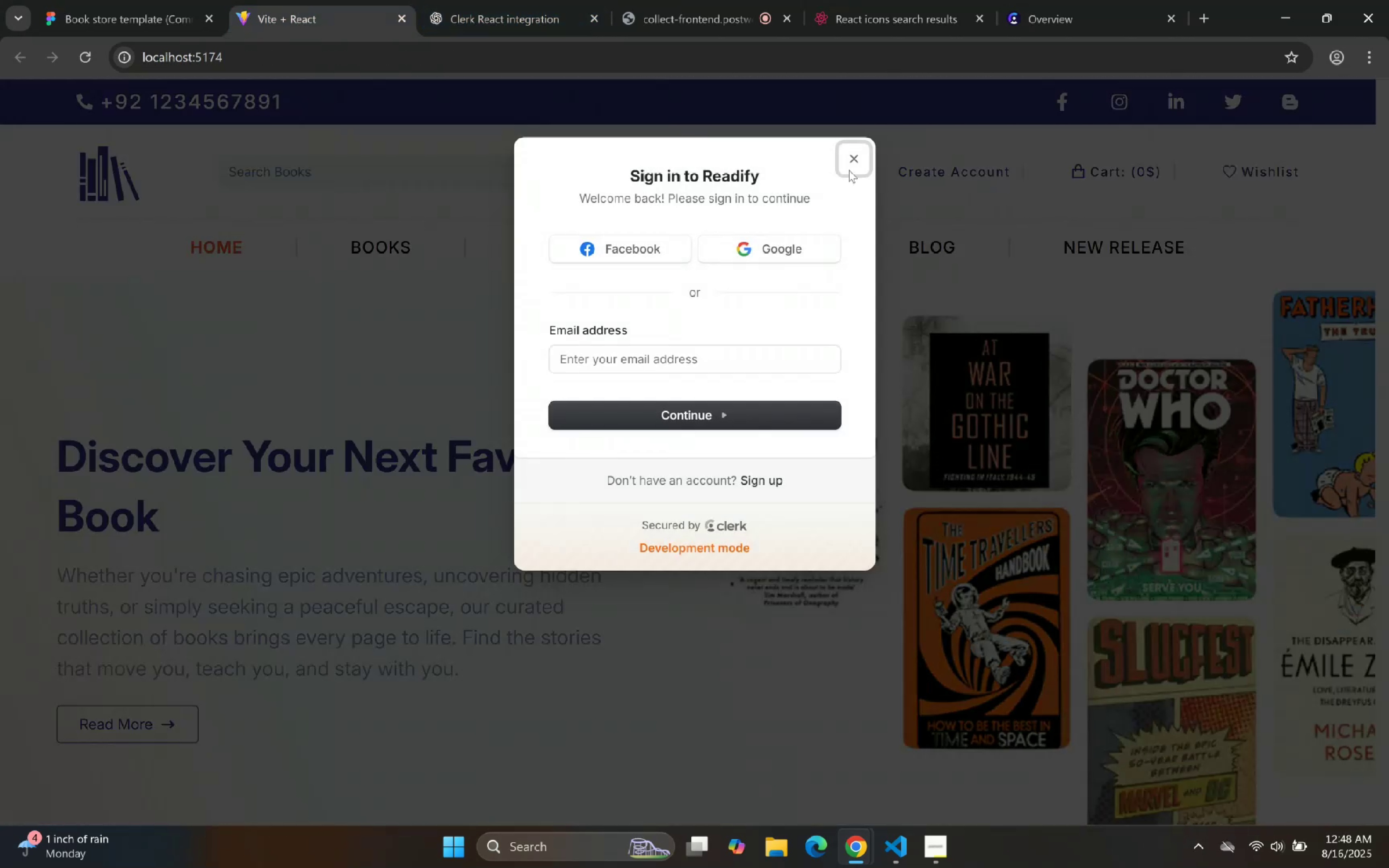 
left_click([852, 157])
 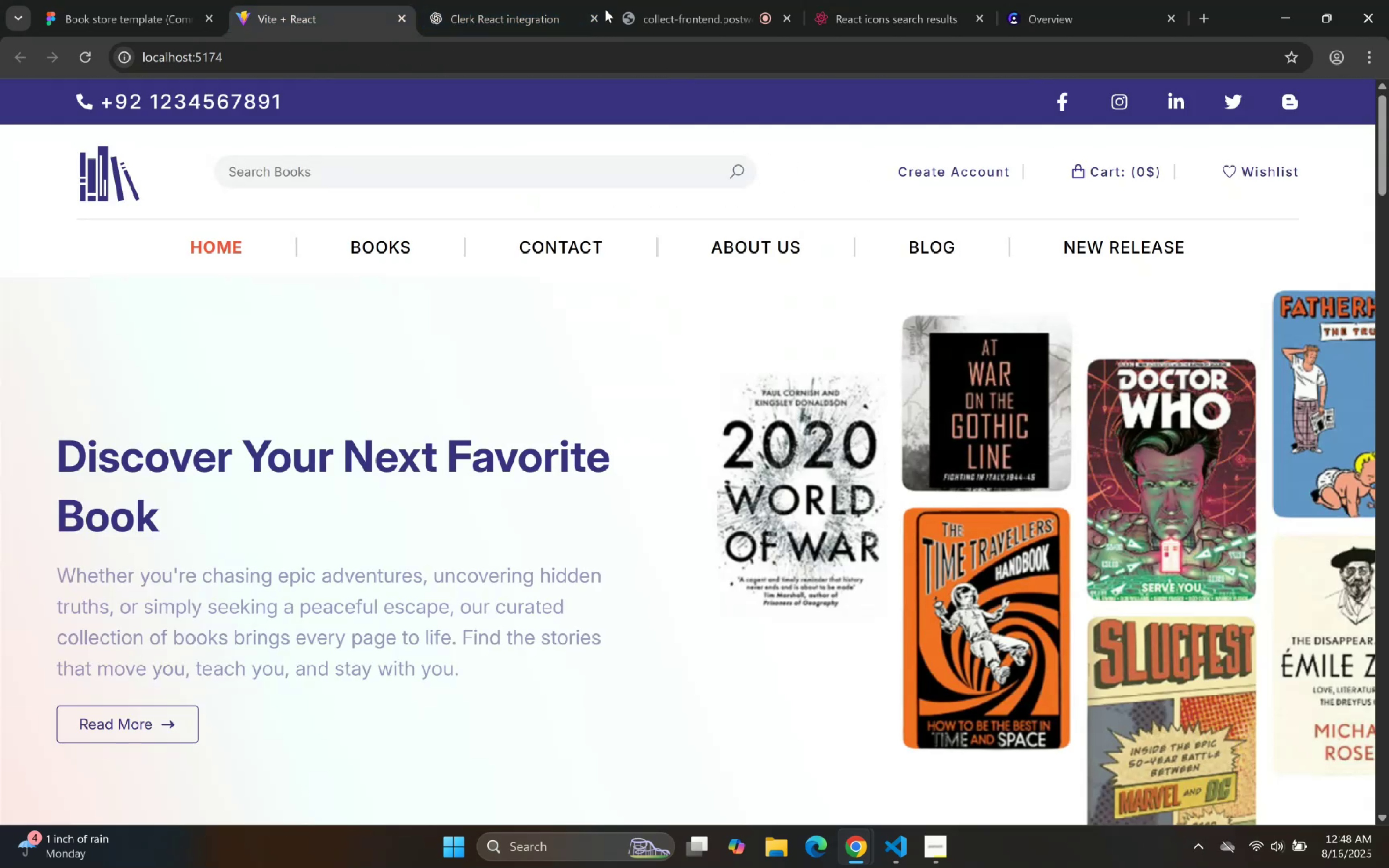 
left_click([526, 0])
 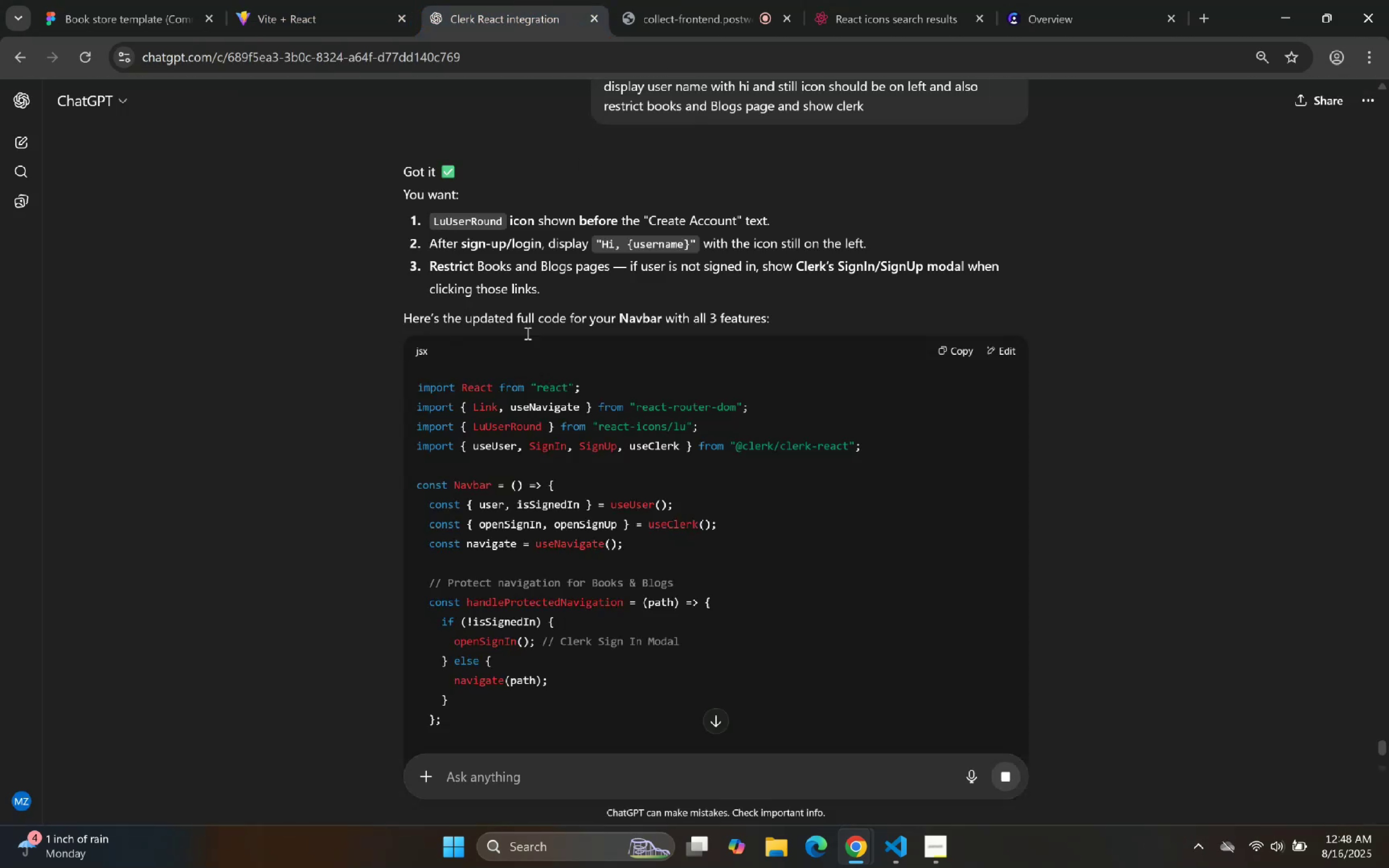 
scroll: coordinate [559, 382], scroll_direction: up, amount: 4.0
 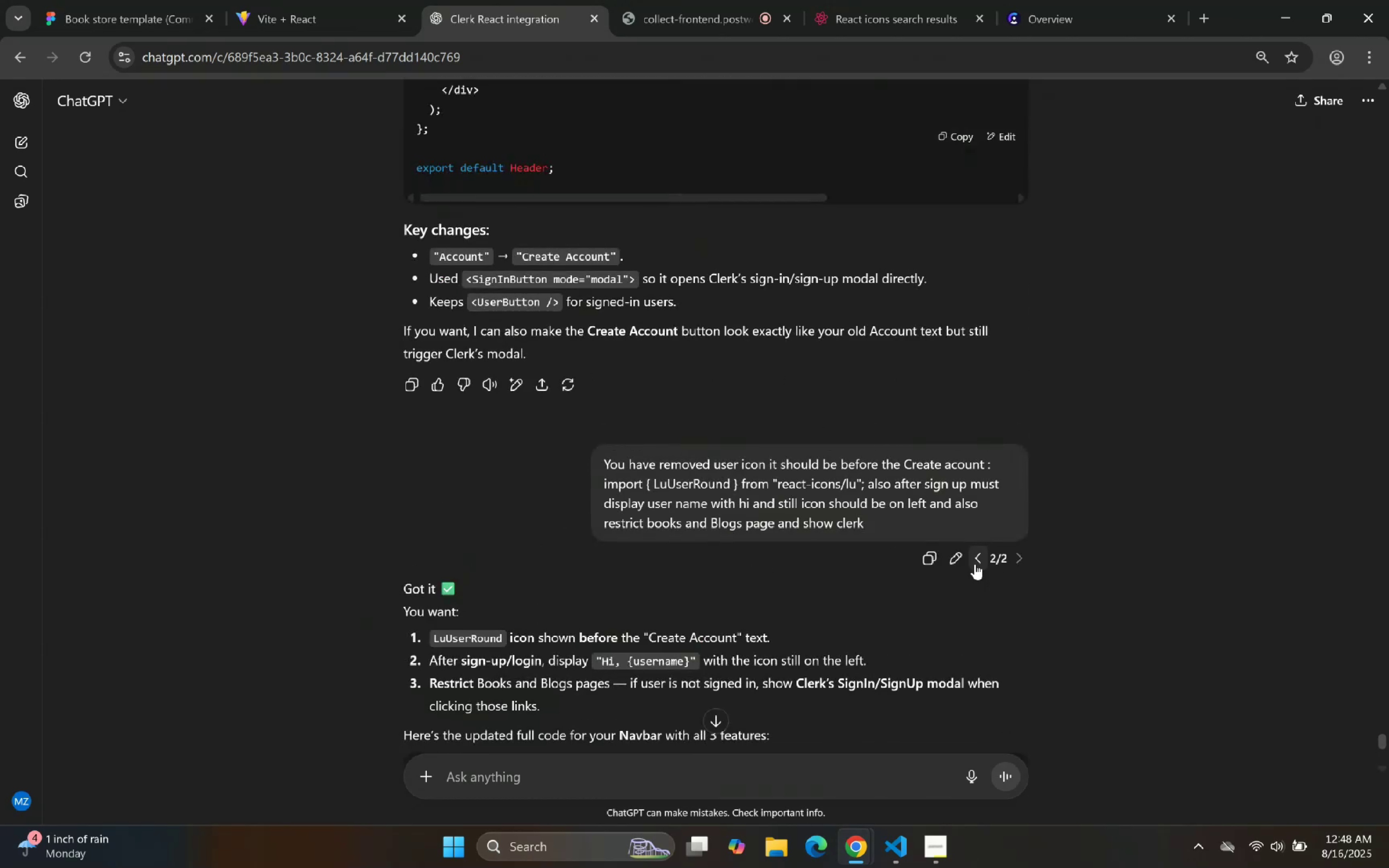 
left_click([947, 552])
 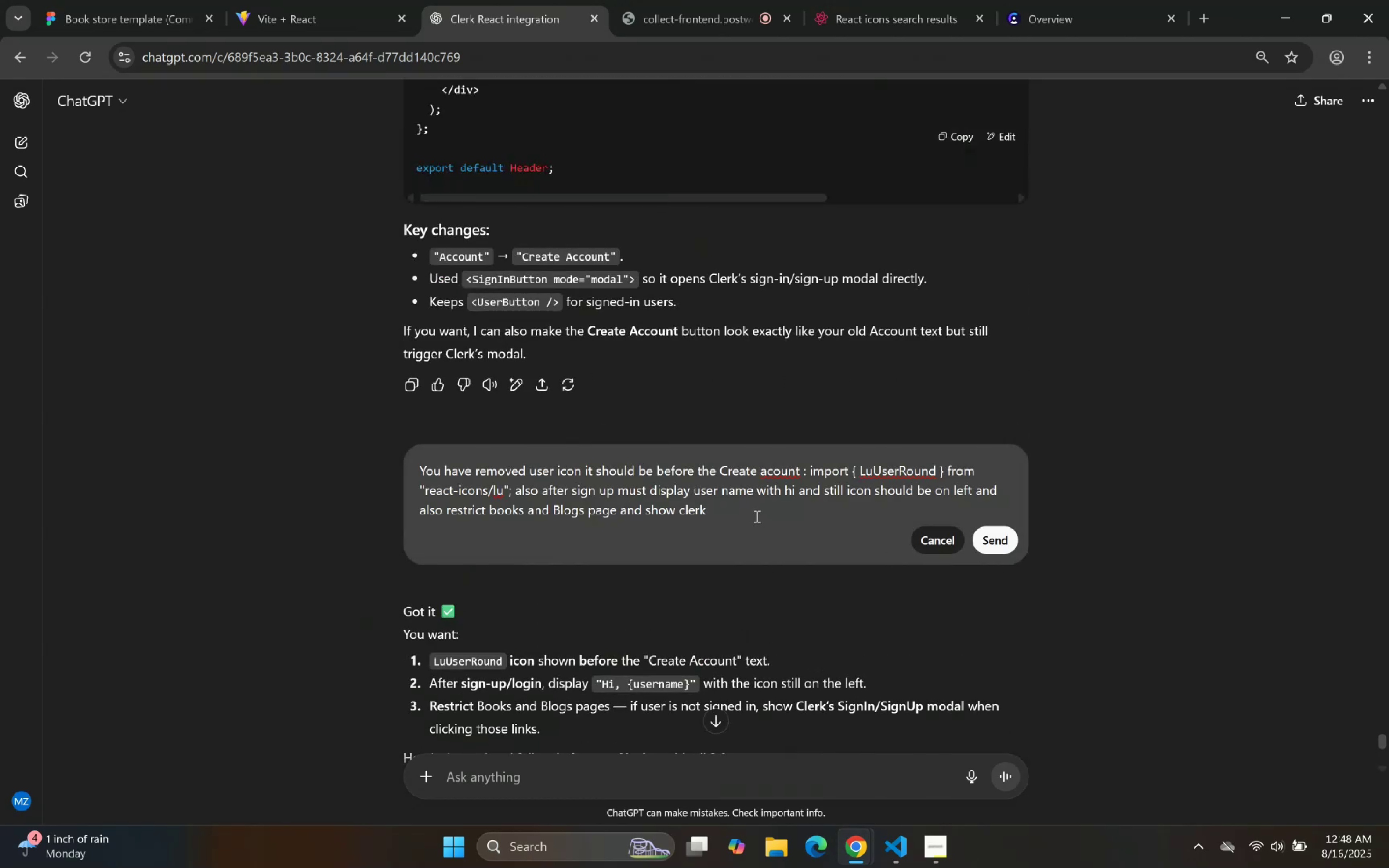 
type(and provide me full code)
 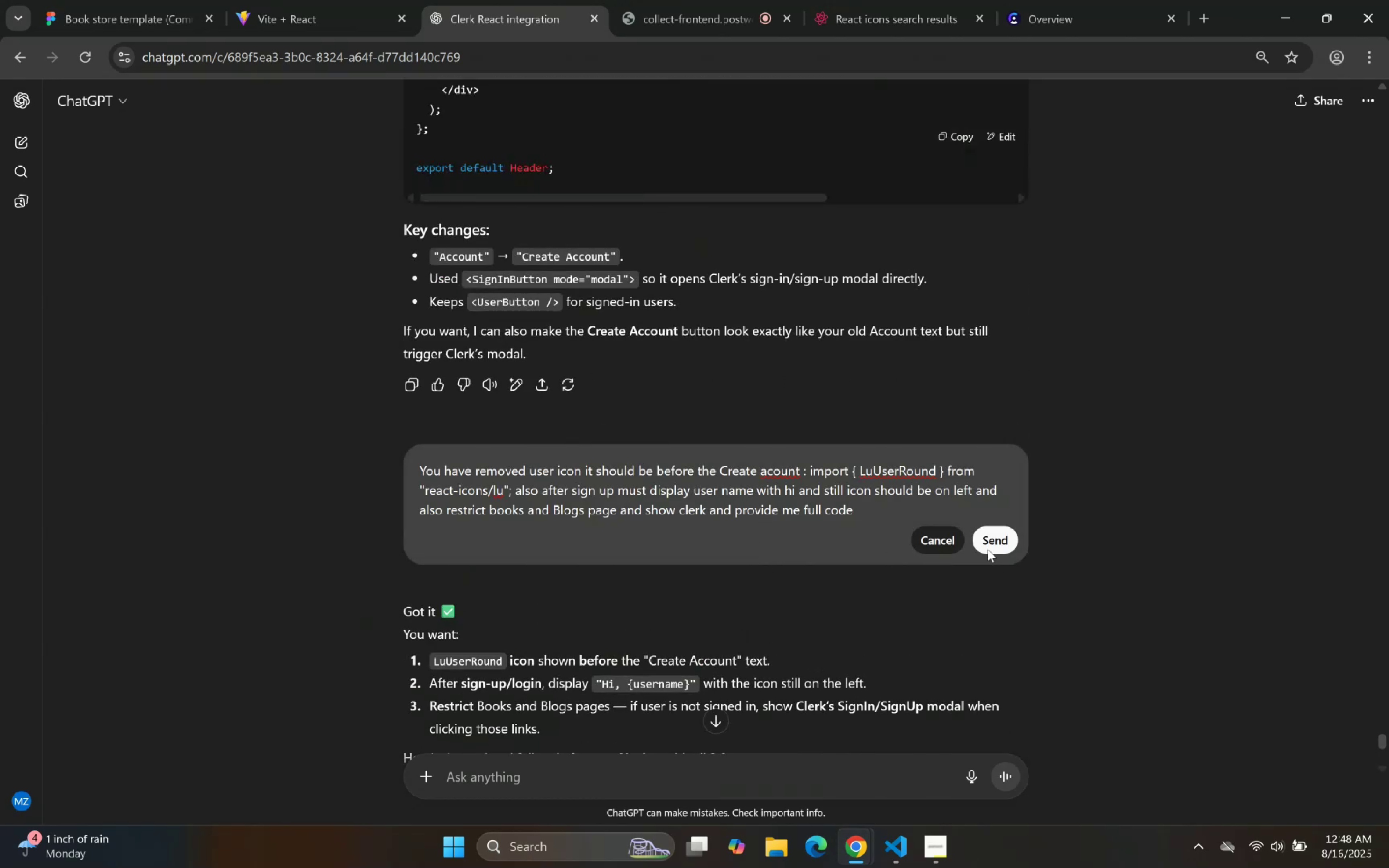 
left_click([993, 541])
 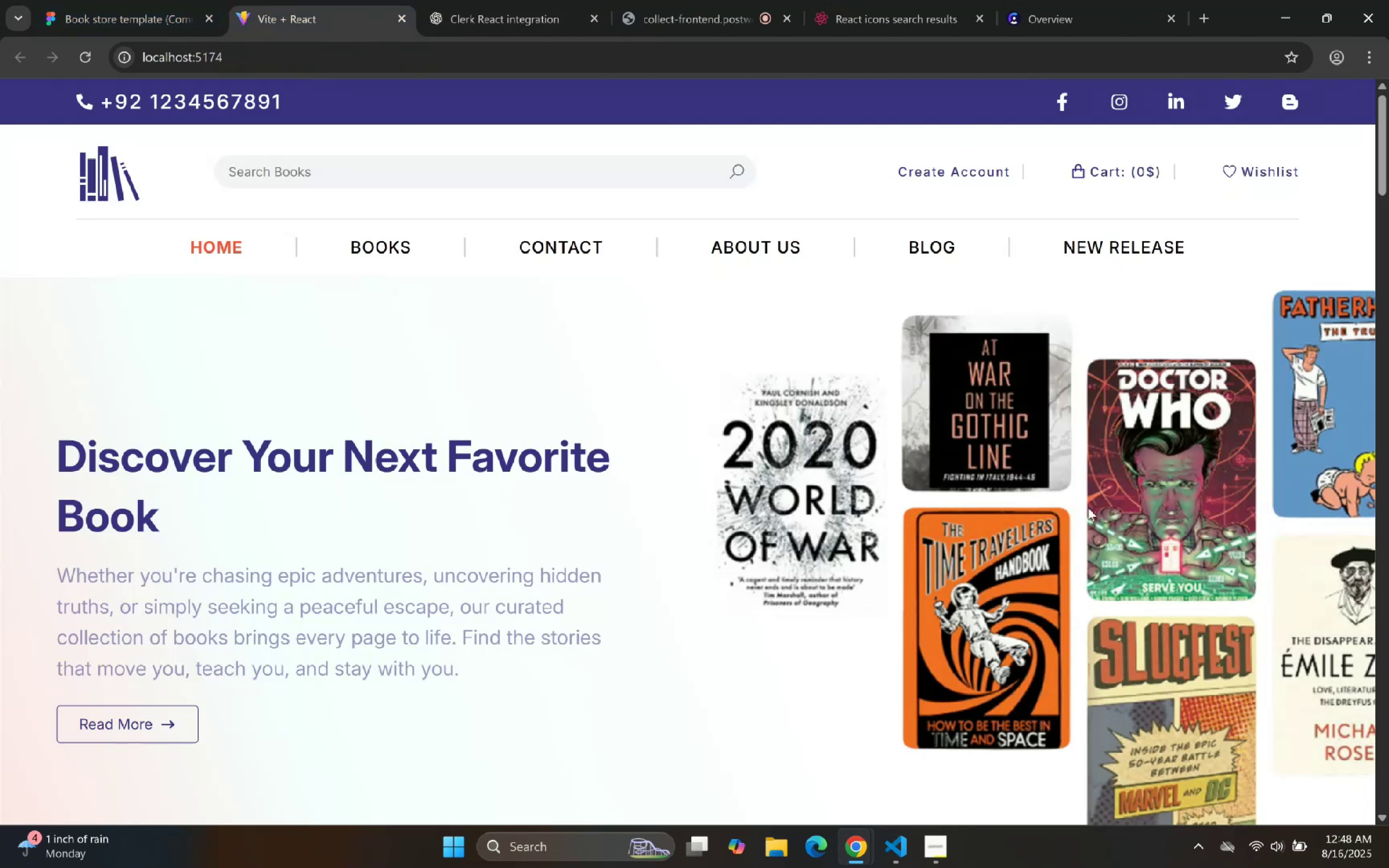 
double_click([450, 0])
 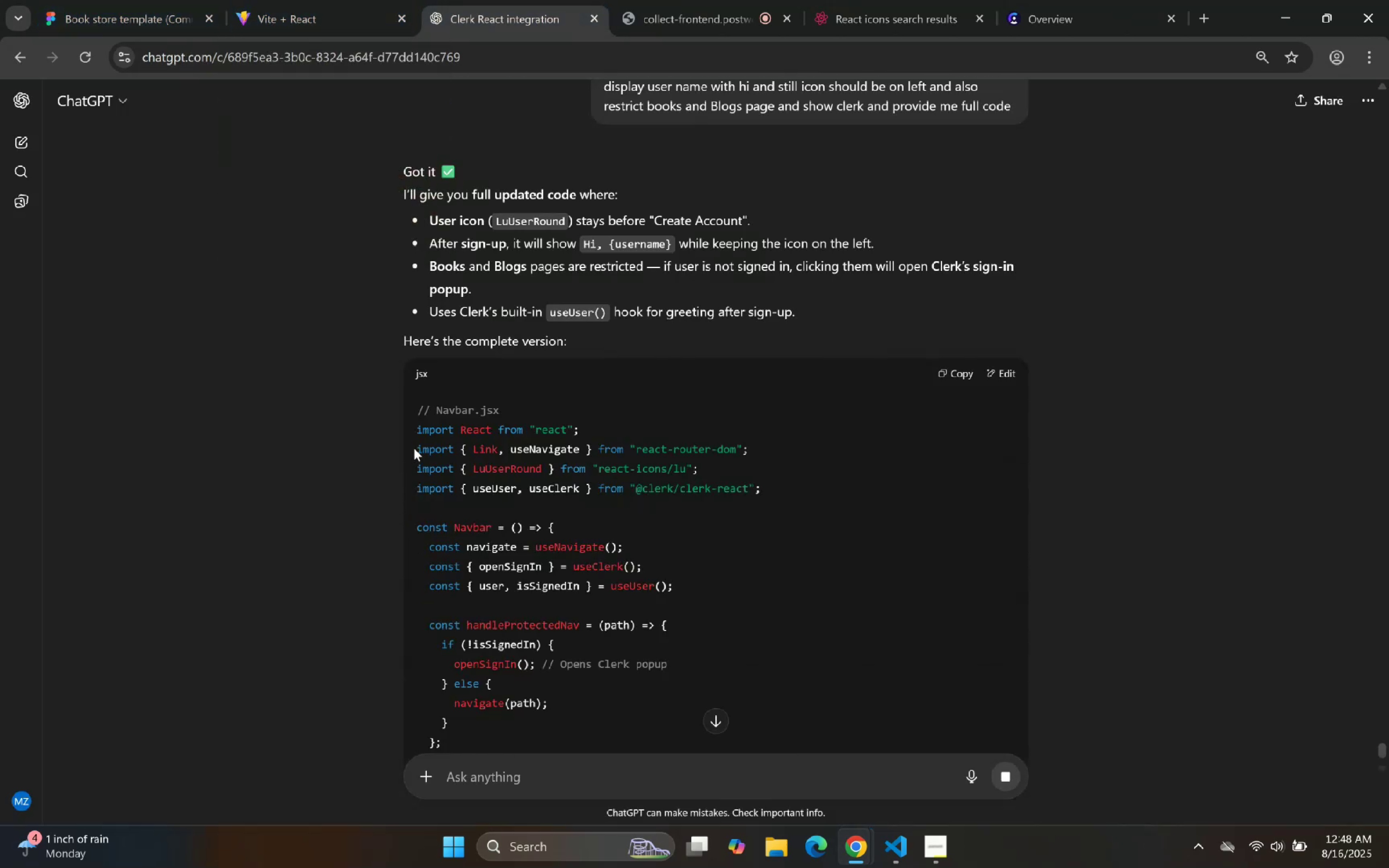 
scroll: coordinate [855, 404], scroll_direction: up, amount: 5.0
 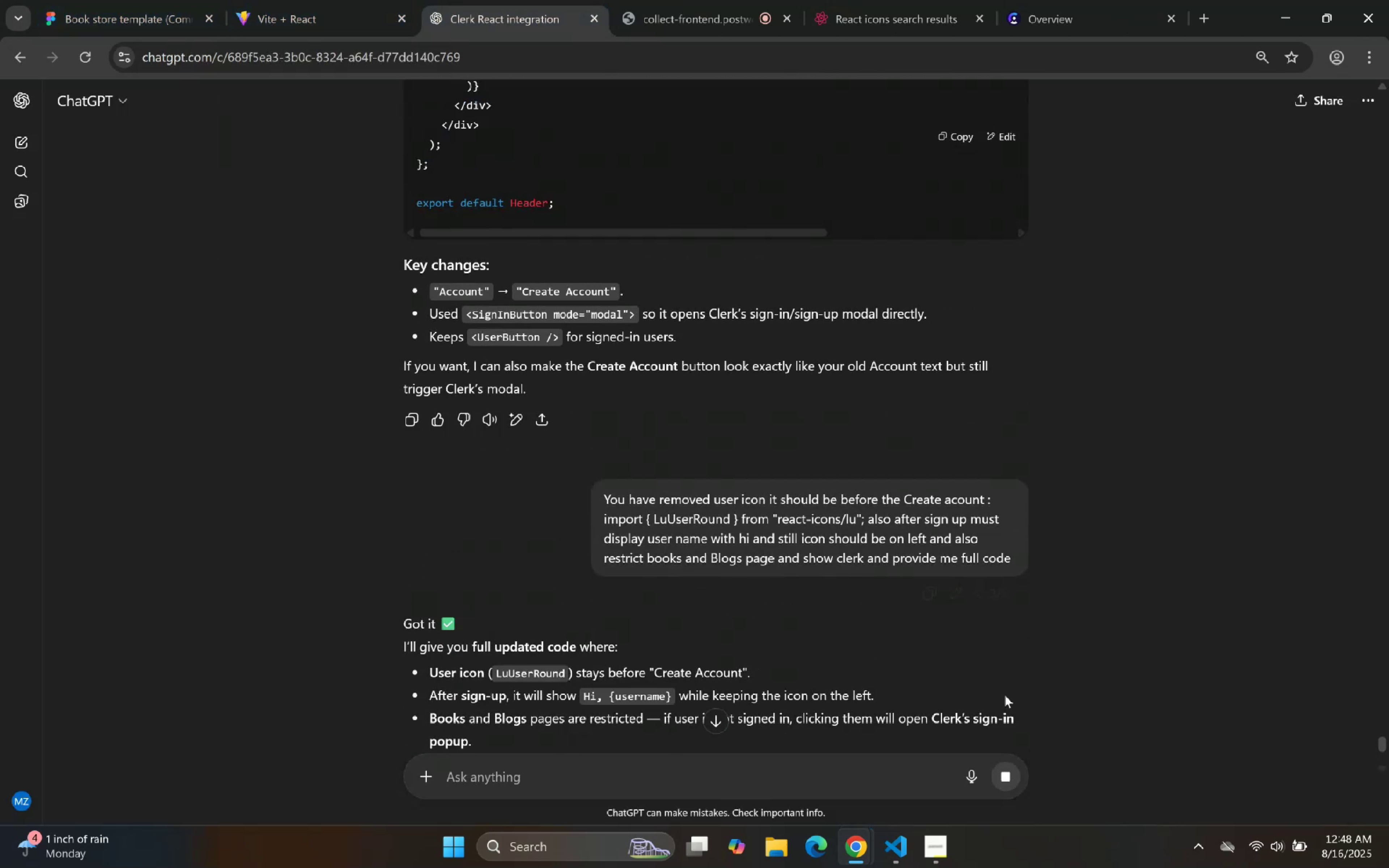 
left_click([1002, 773])
 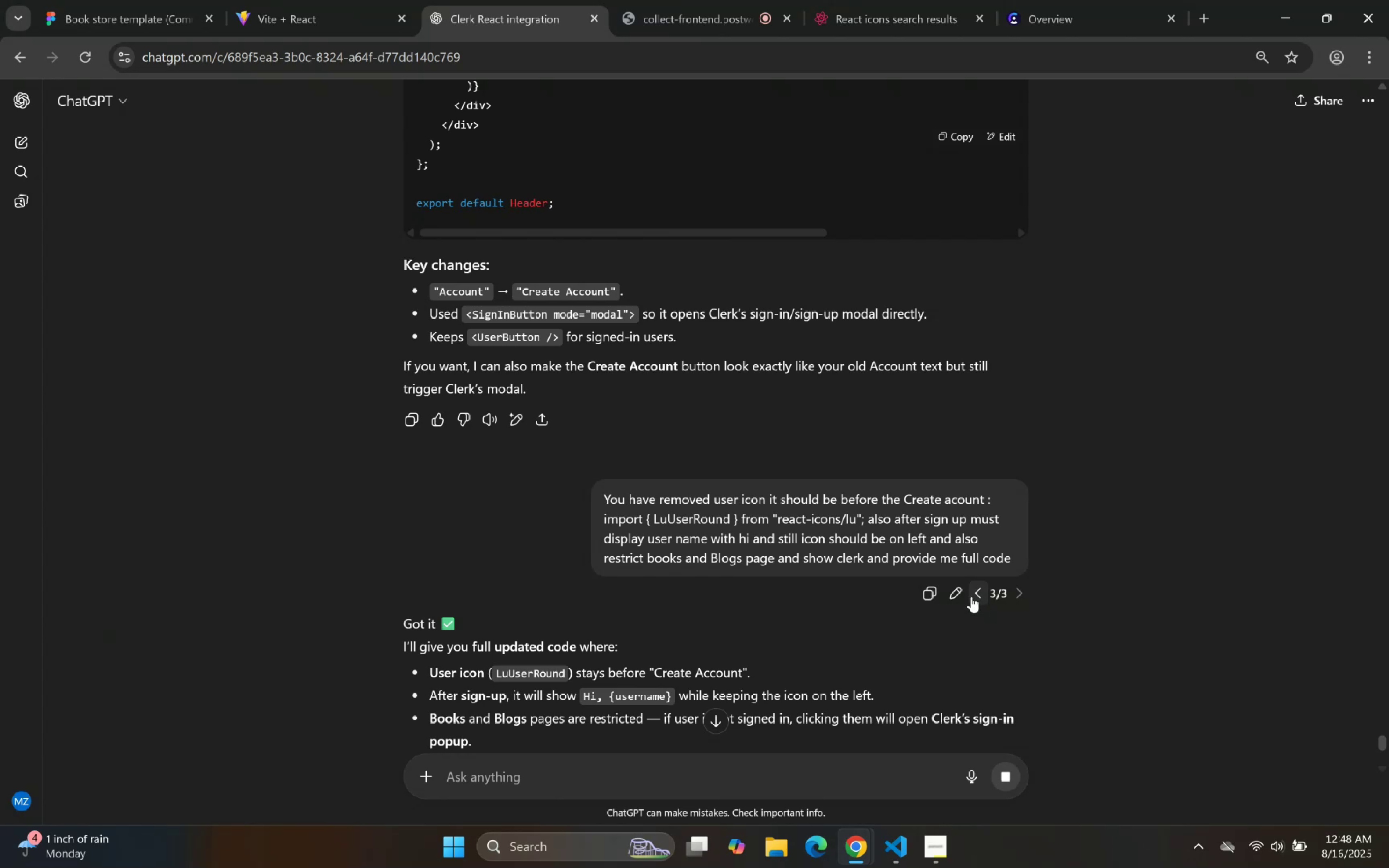 
left_click([960, 597])
 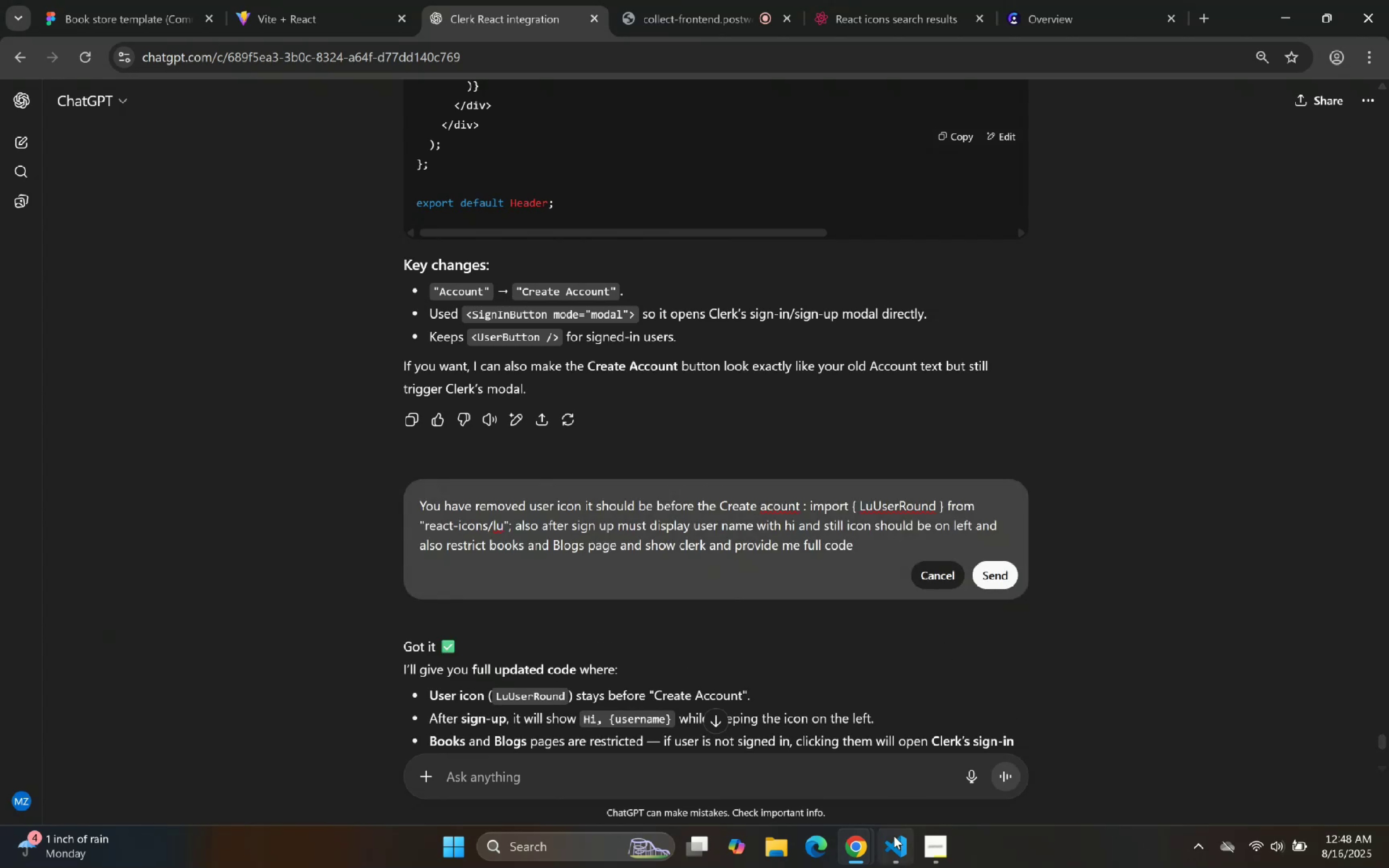 
double_click([794, 378])
 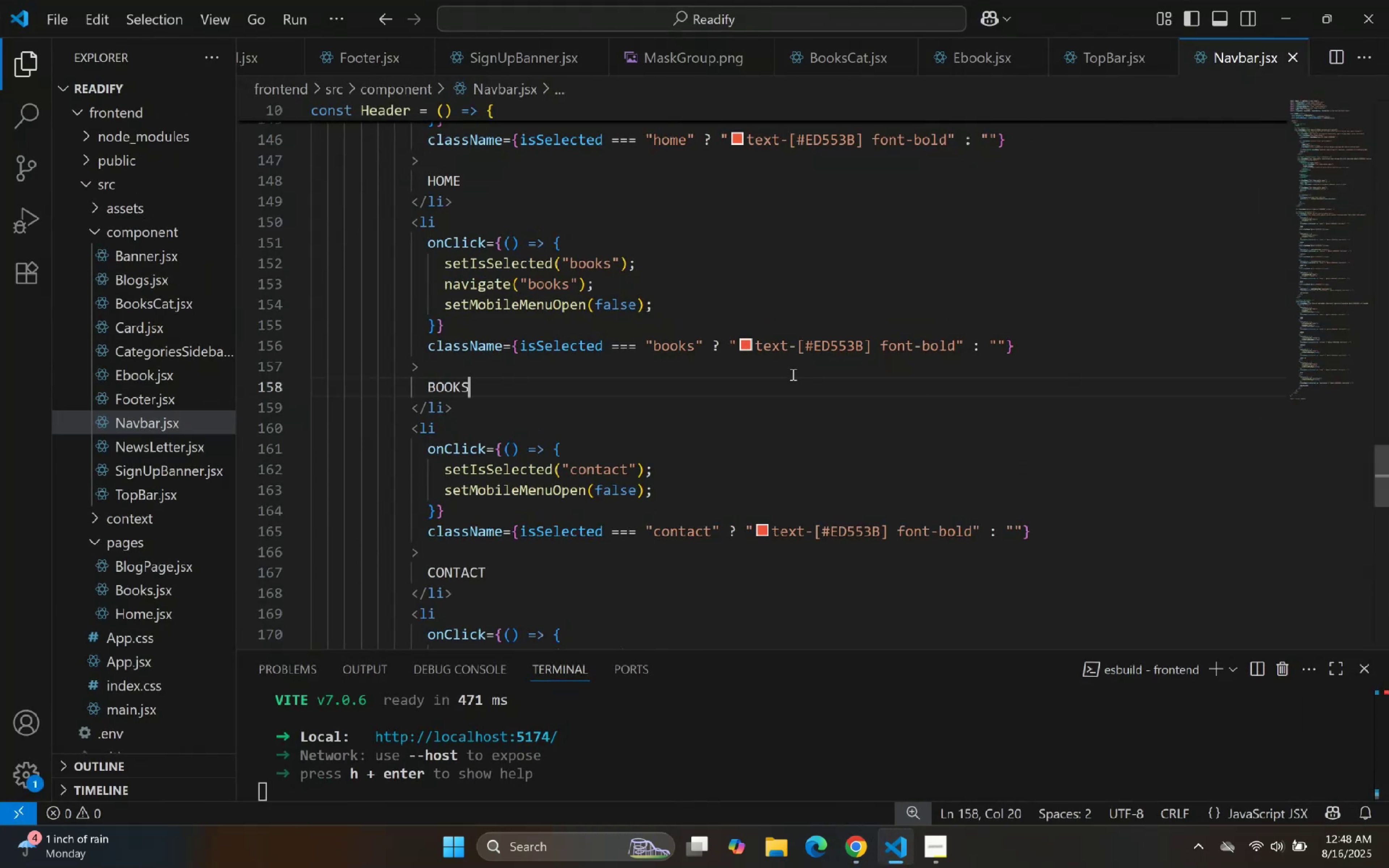 
key(Control+ControlLeft)
 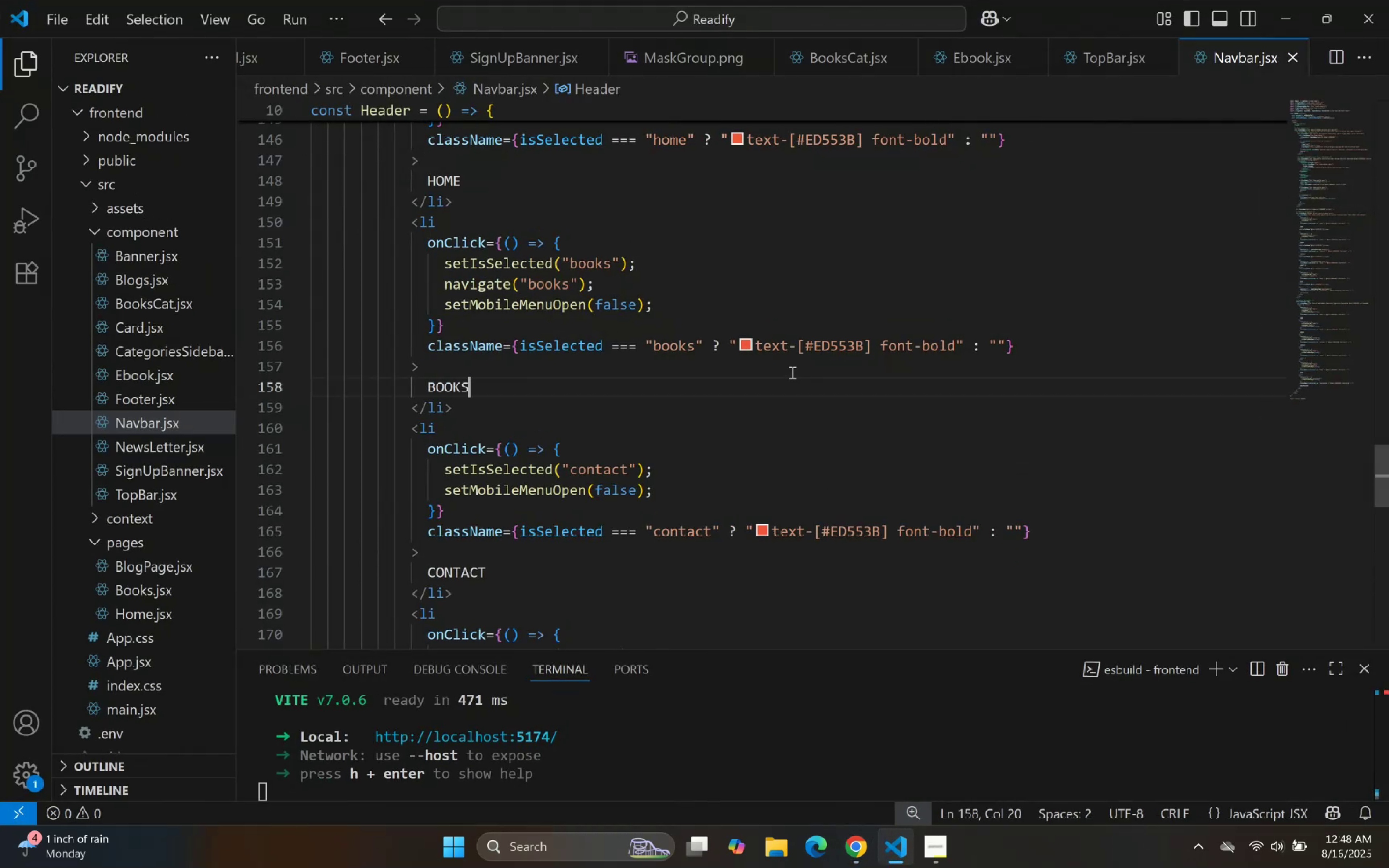 
key(Control+A)
 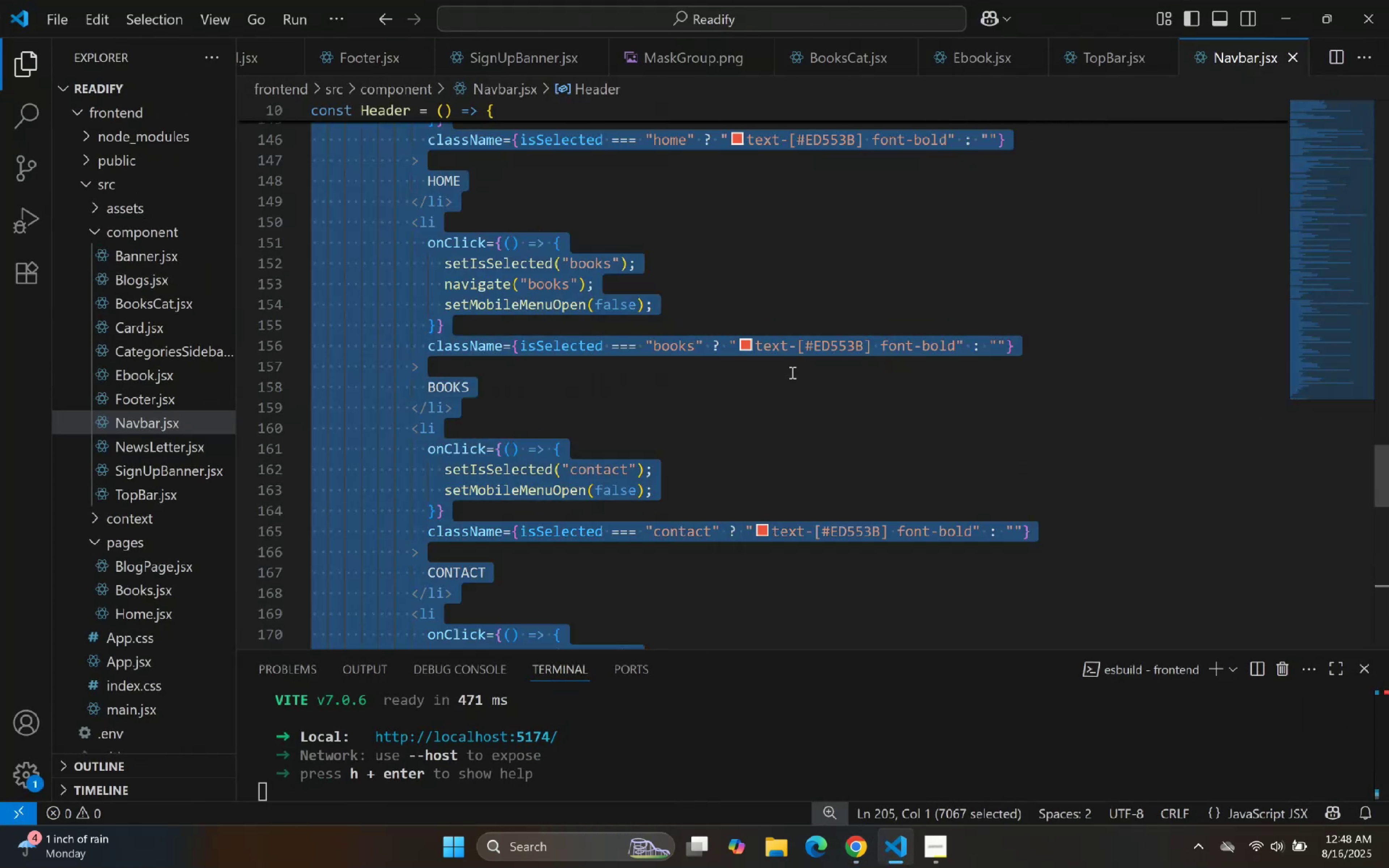 
key(Control+C)
 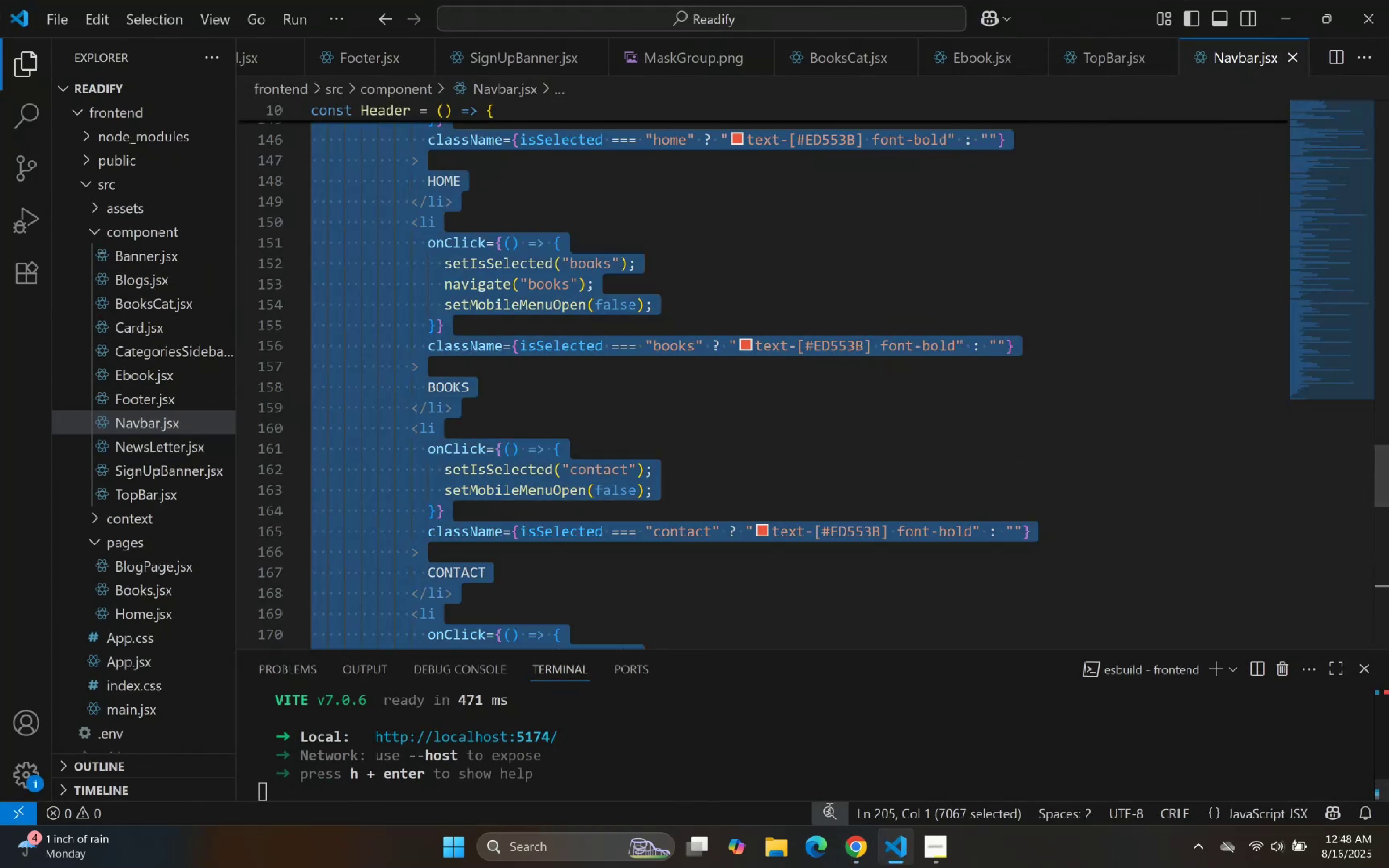 
key(Control+C)
 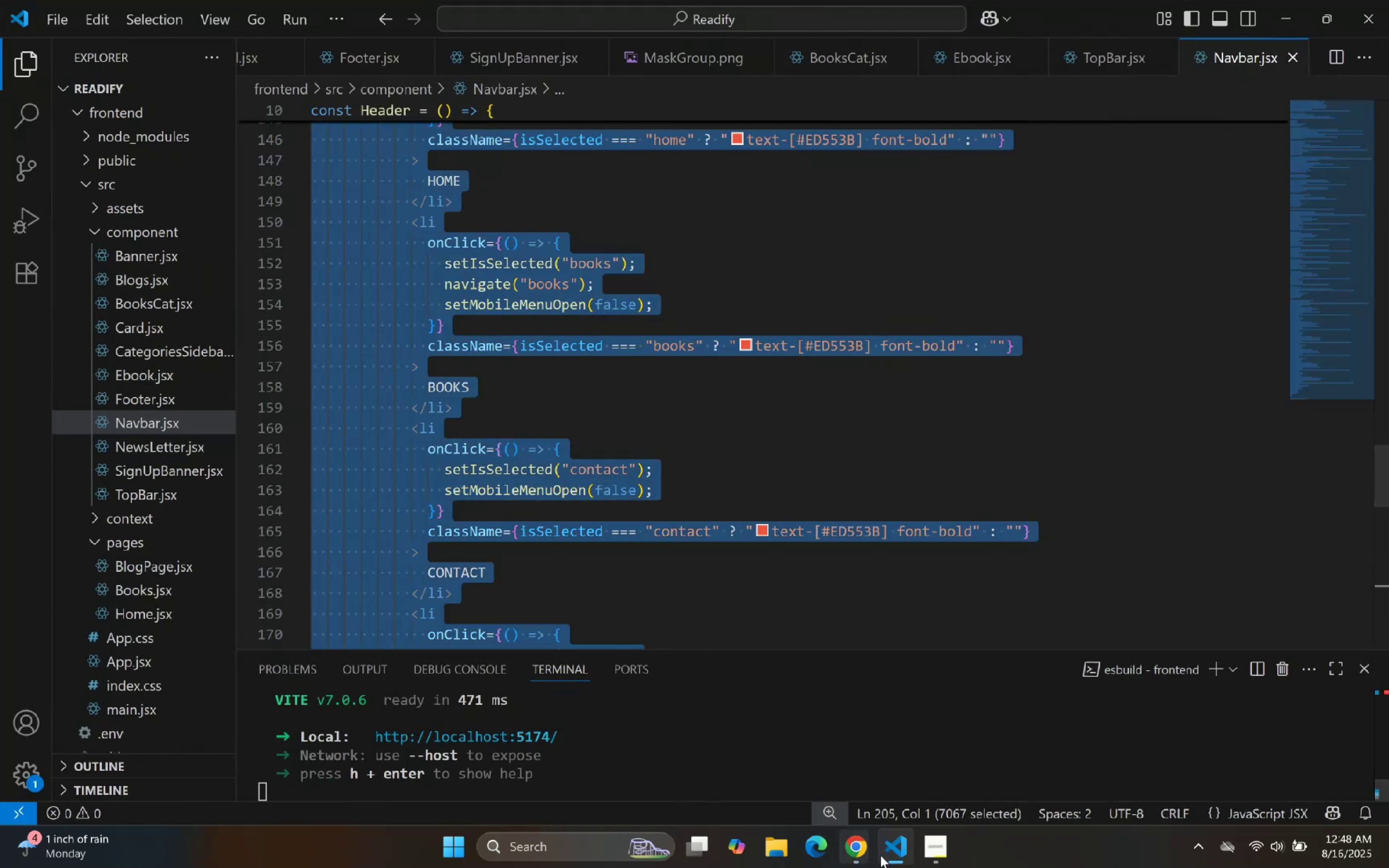 
left_click([886, 851])
 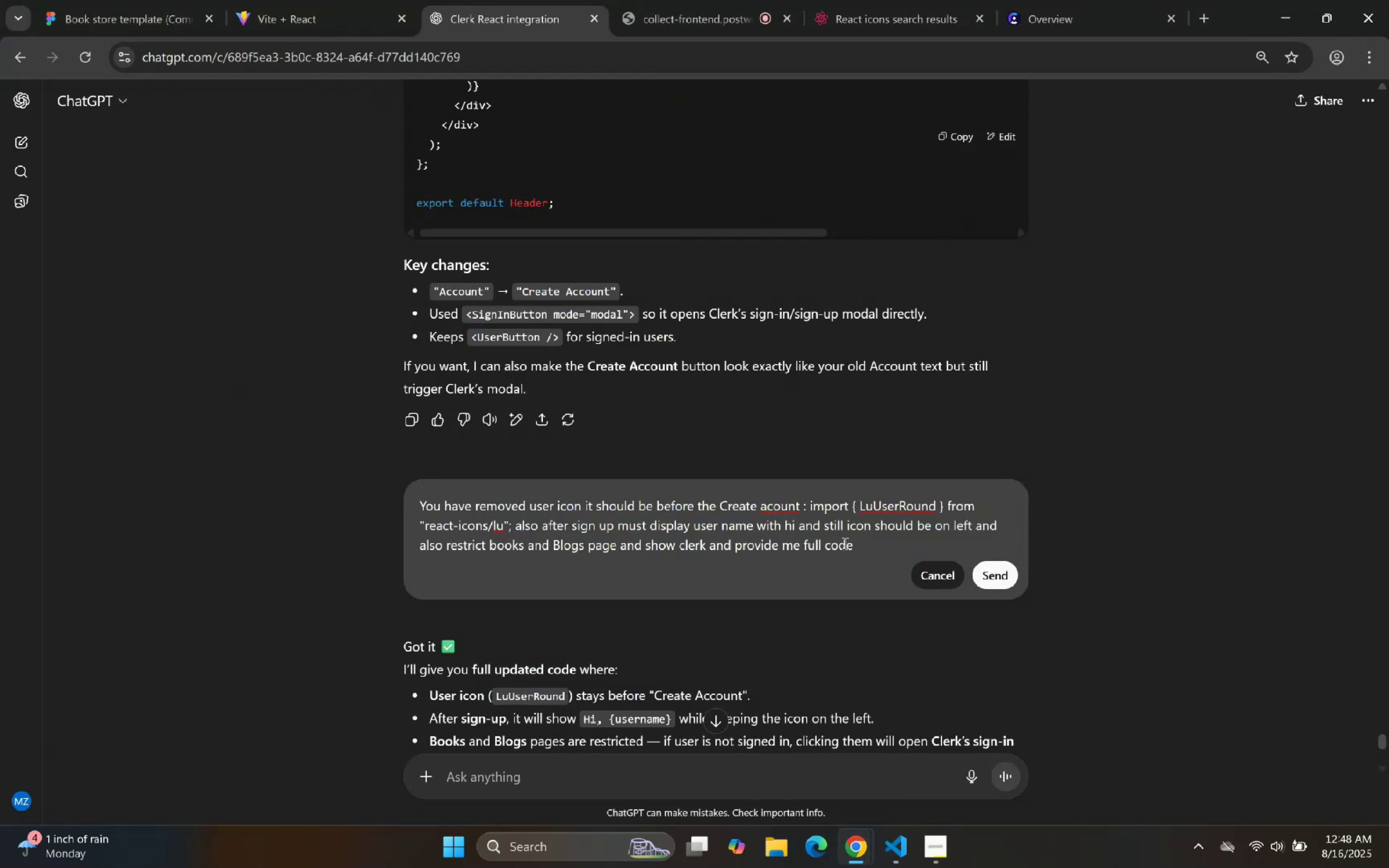 
left_click([896, 556])
 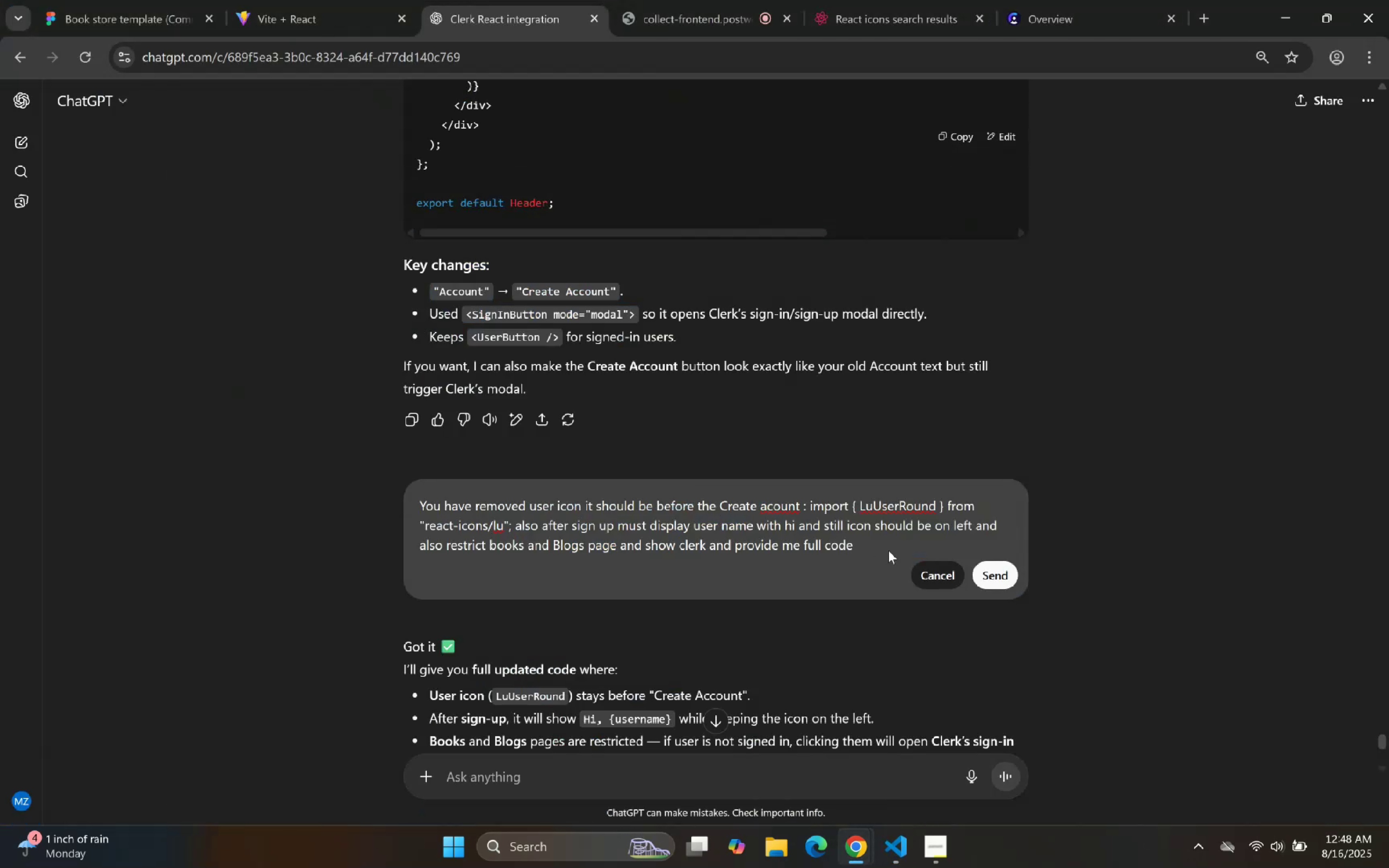 
left_click([871, 543])
 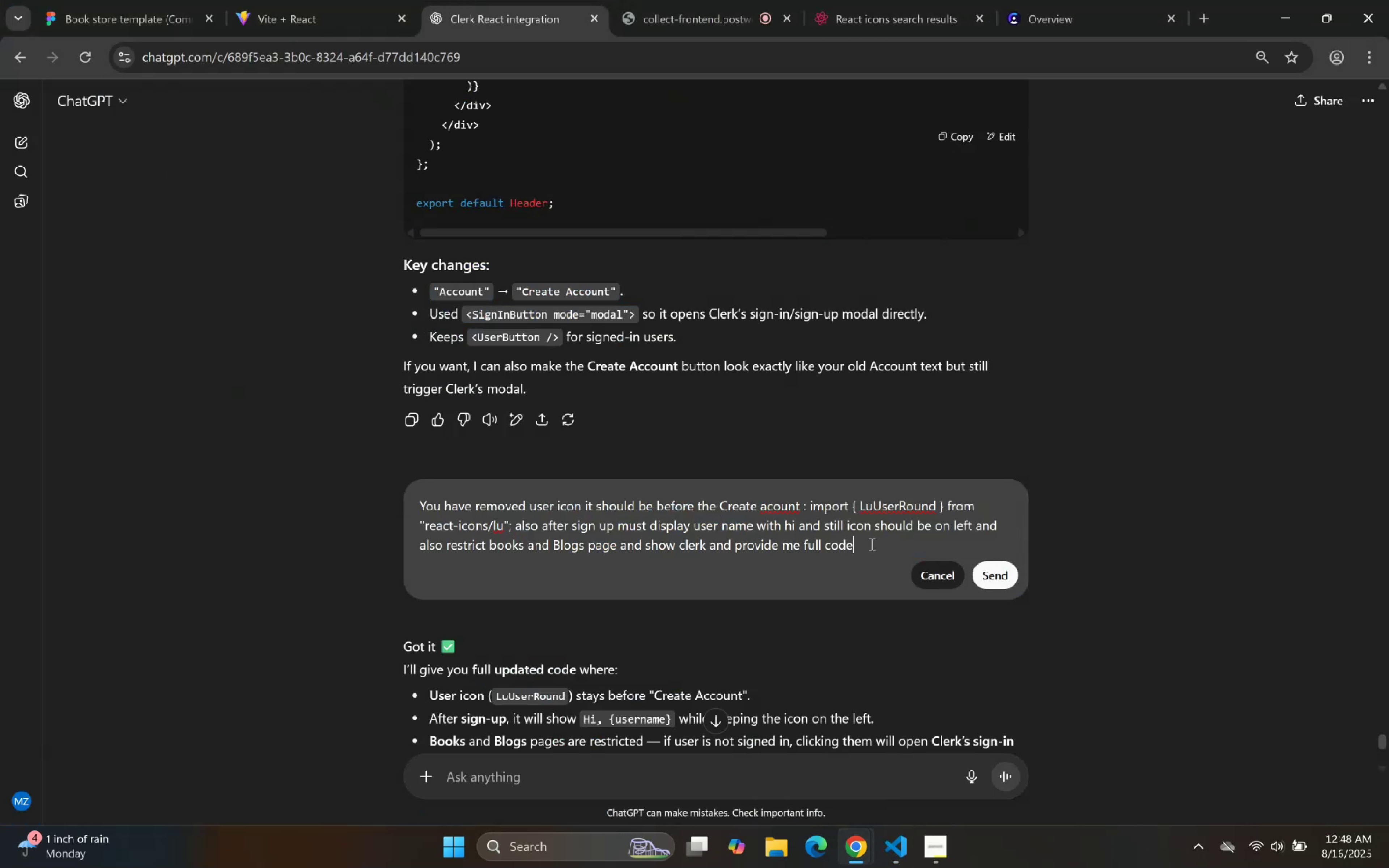 
key(Shift+Enter)
 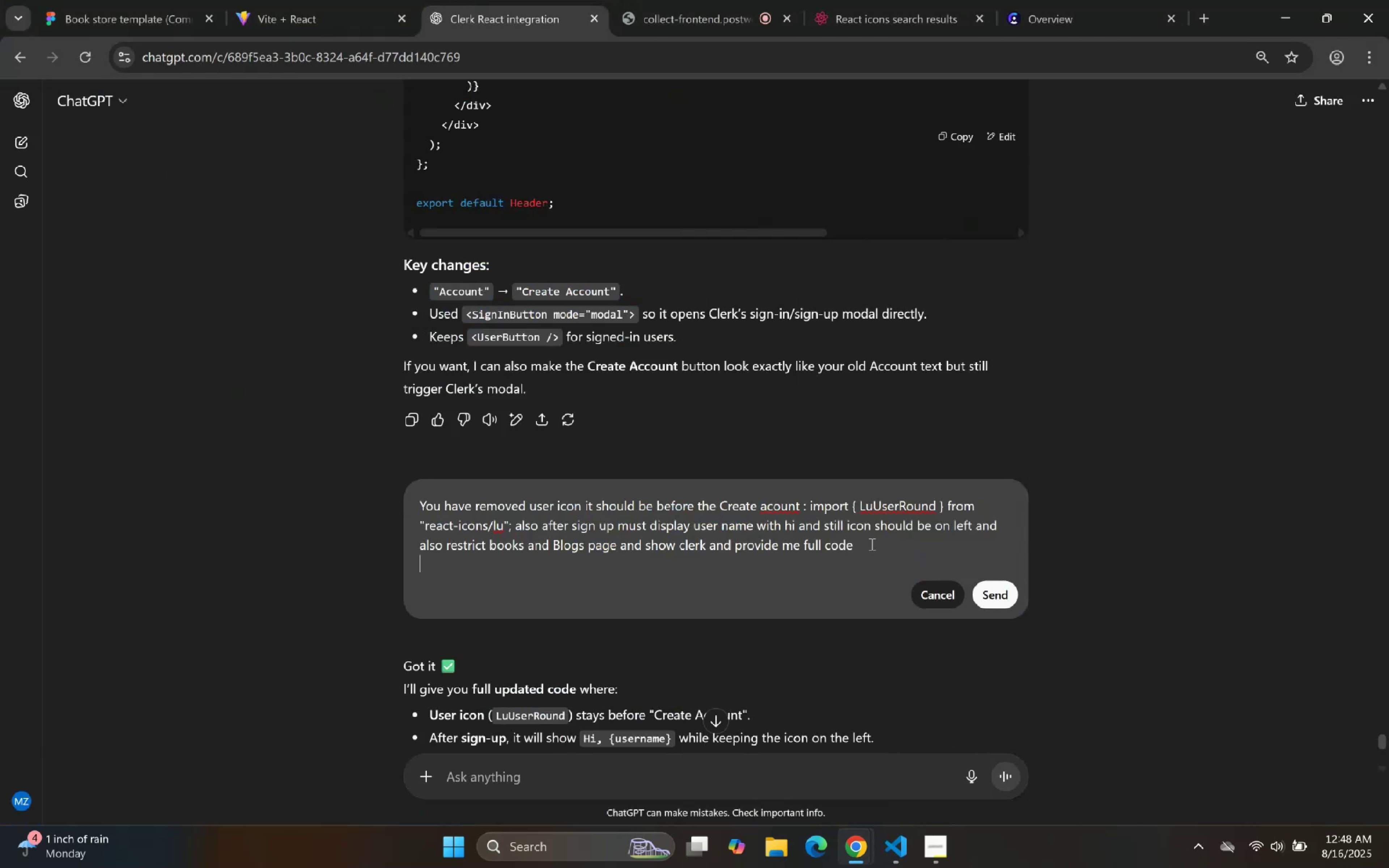 
key(Control+ControlLeft)
 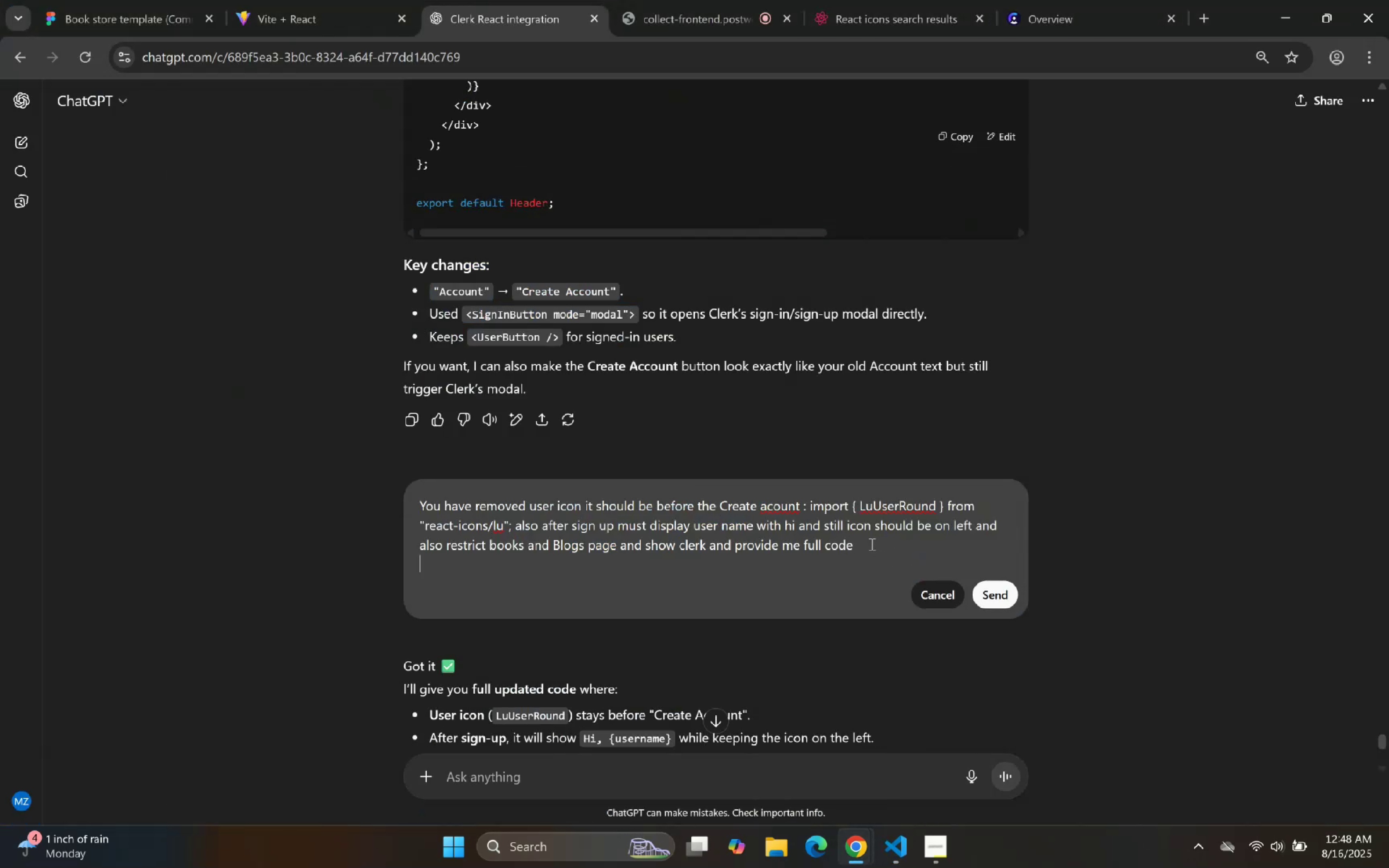 
key(Control+V)
 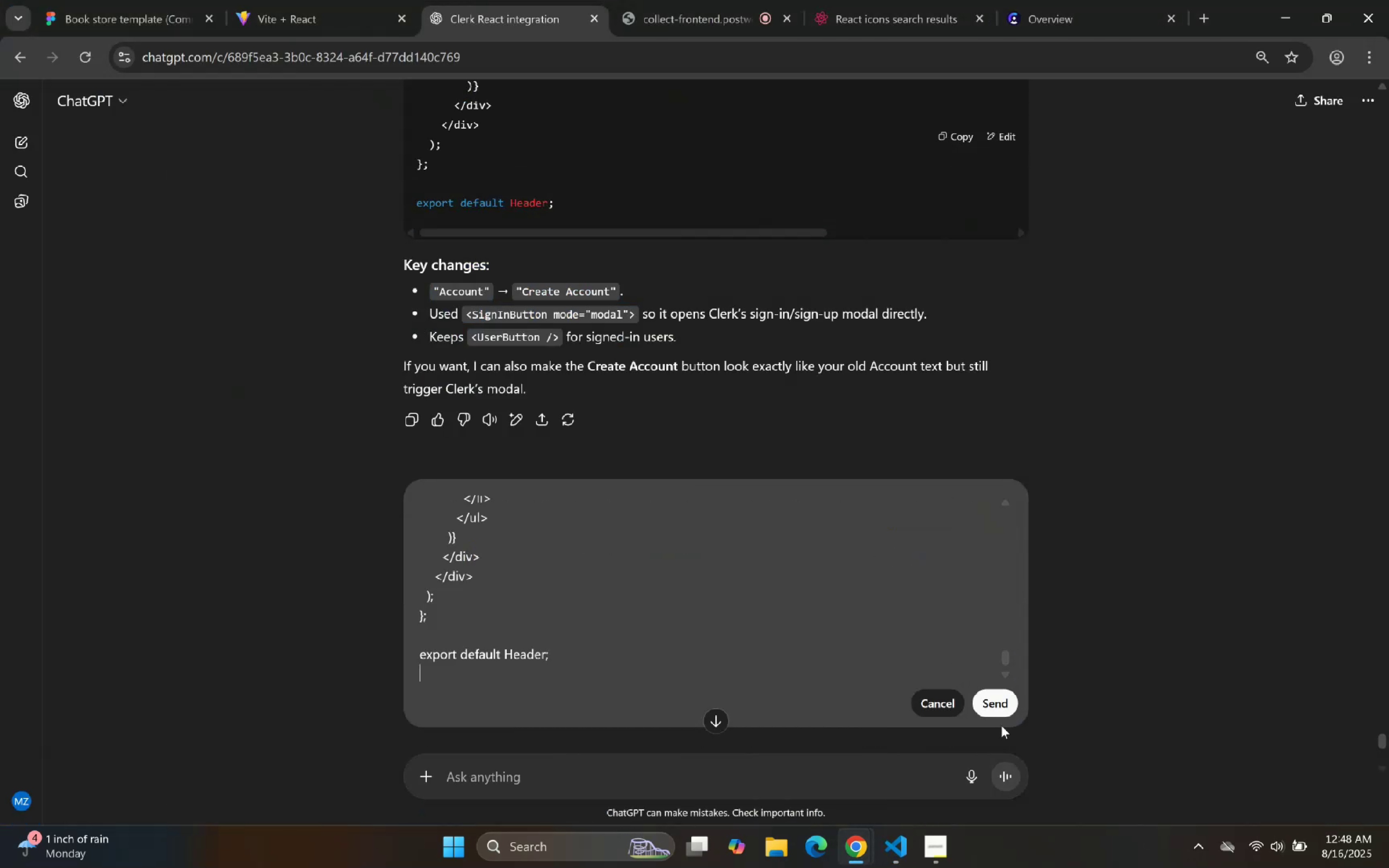 
left_click([1015, 701])
 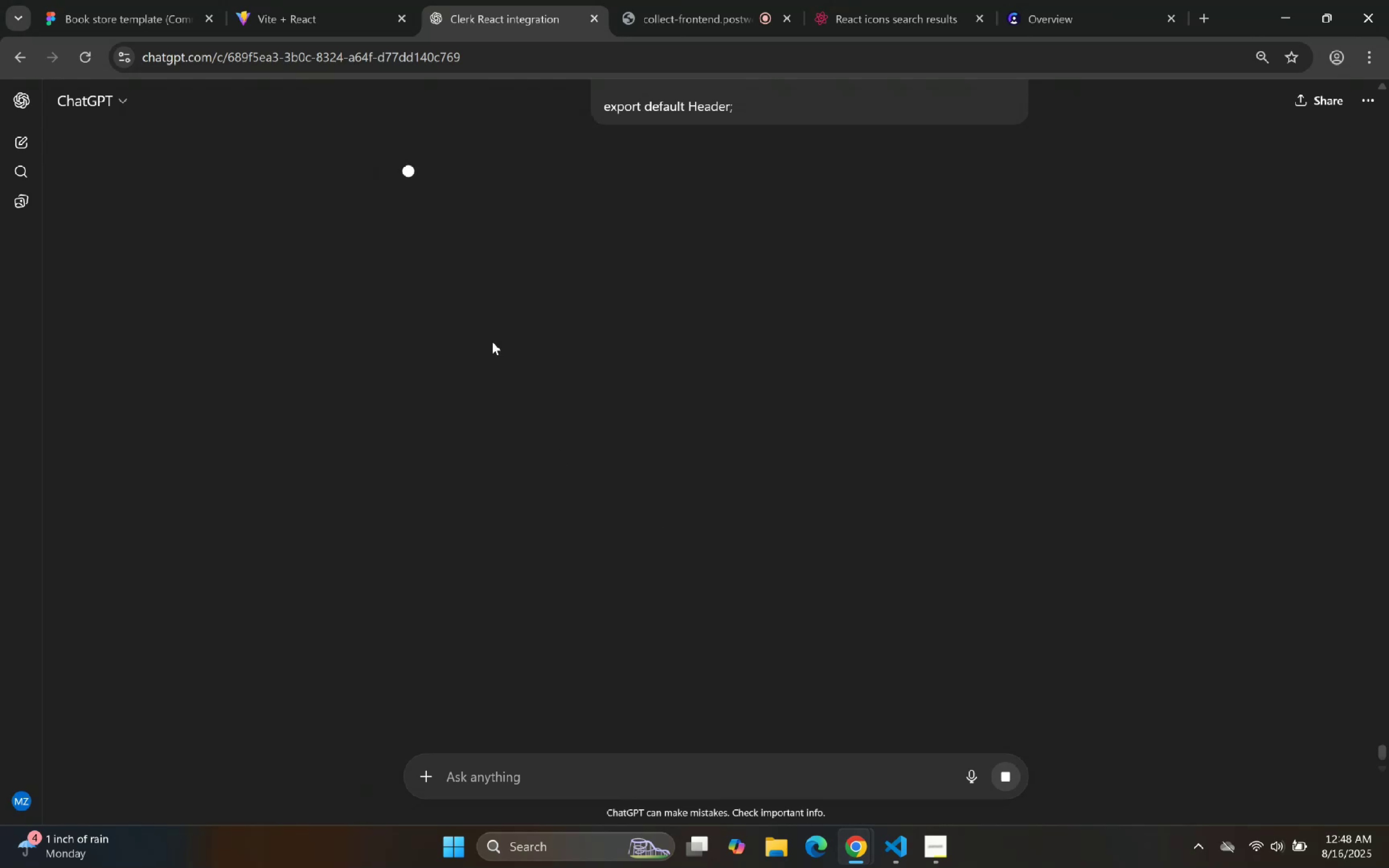 
mouse_move([454, 292])
 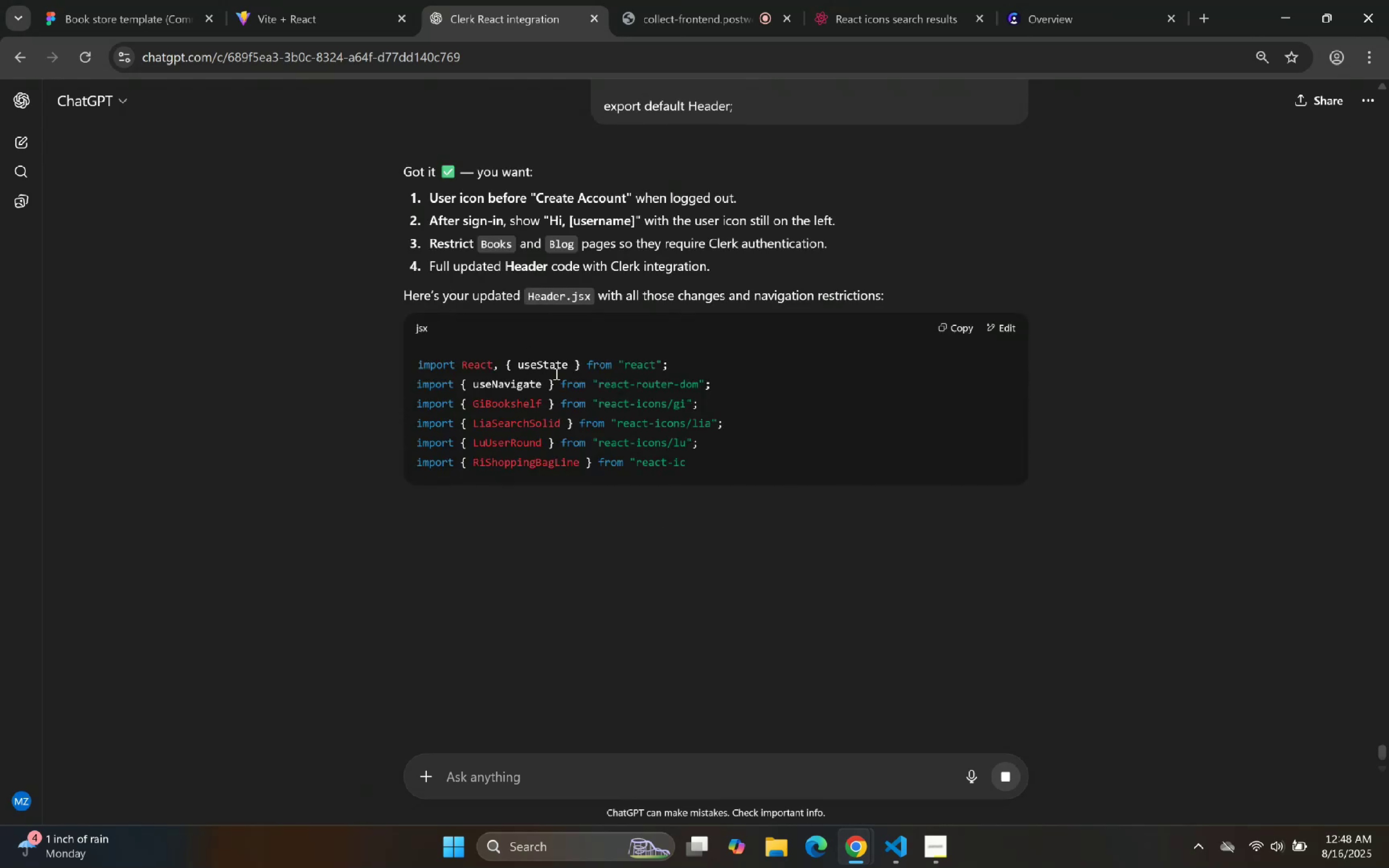 
scroll: coordinate [494, 417], scroll_direction: down, amount: 51.0
 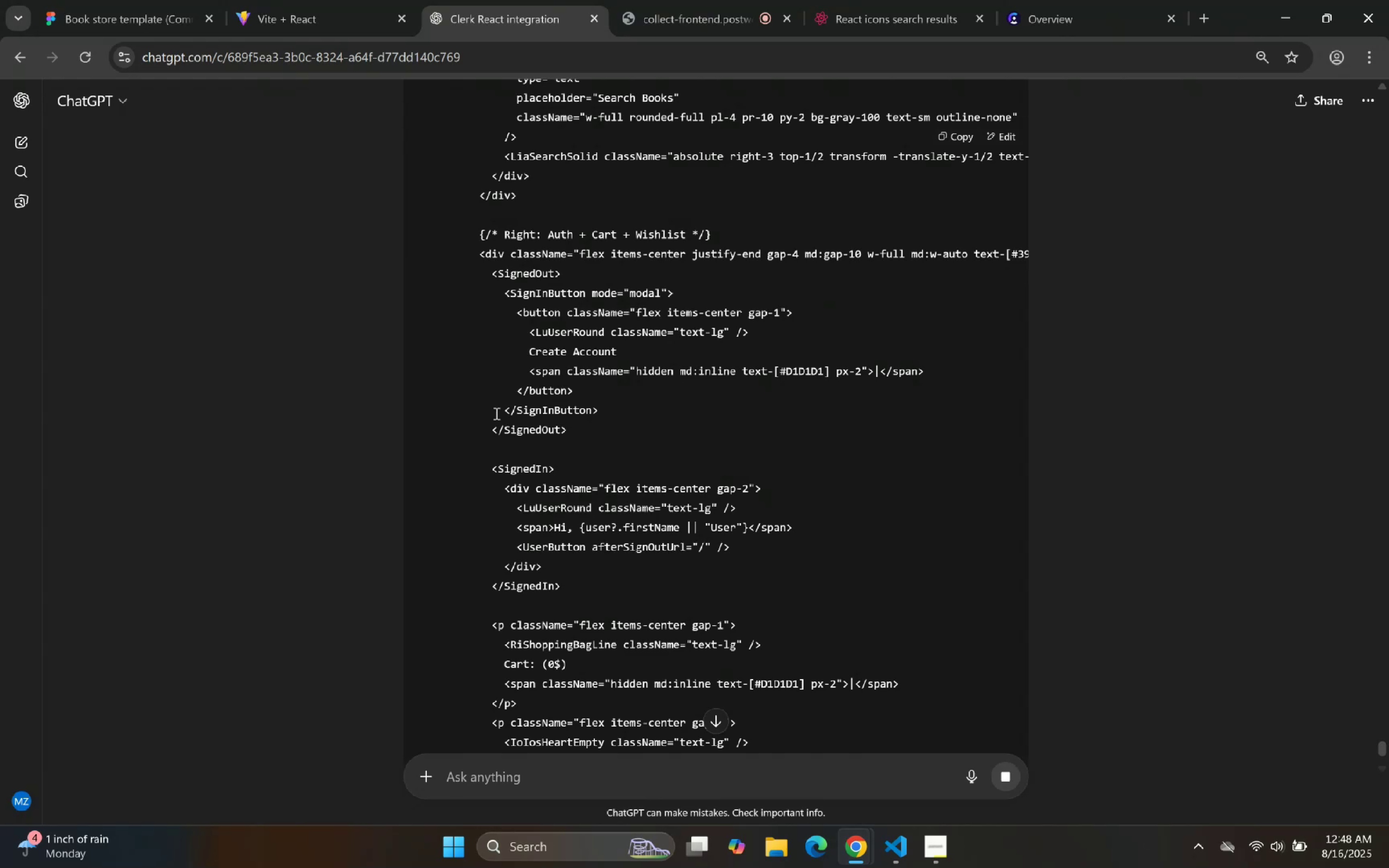 
wait(7.68)
 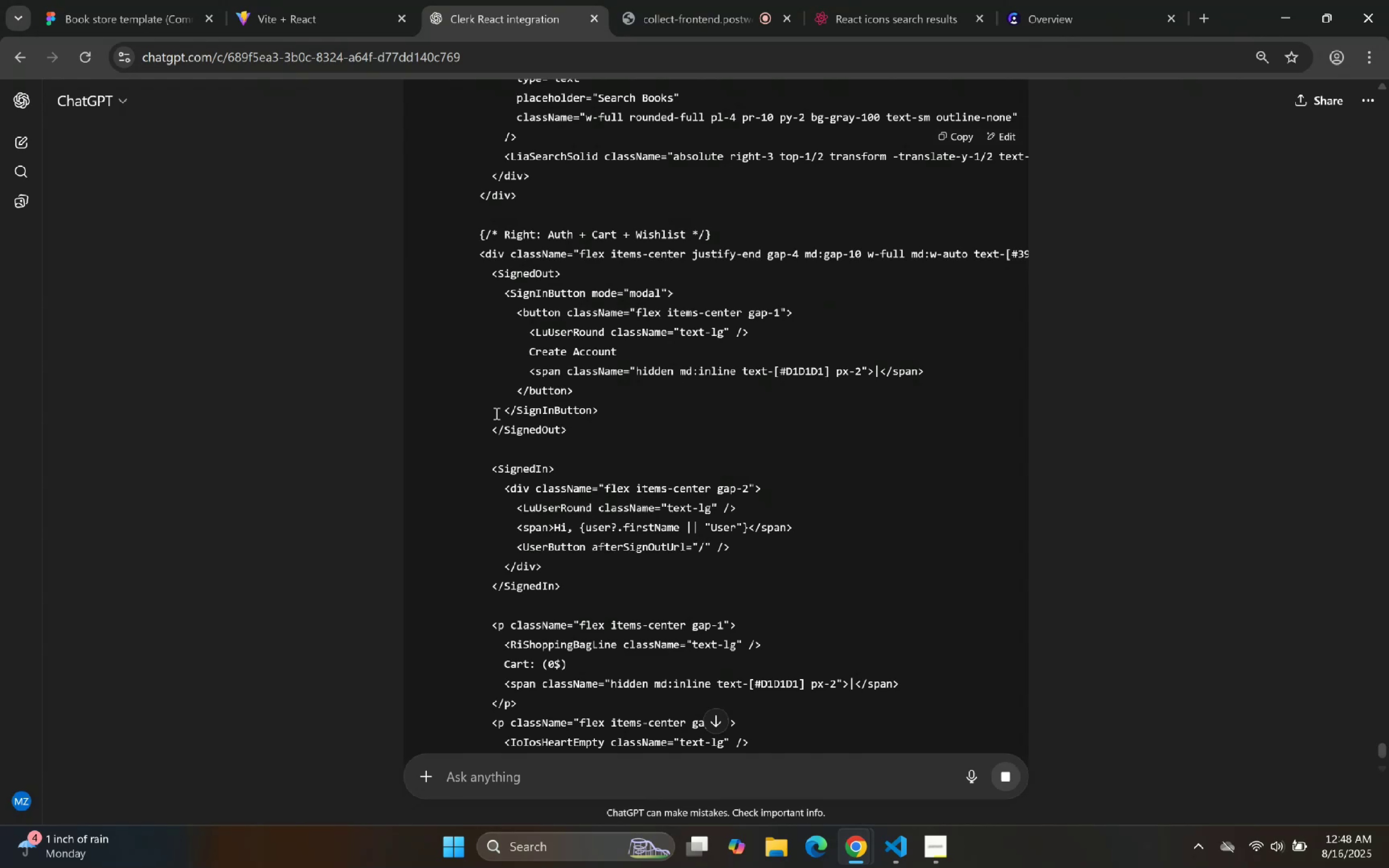 
scroll: coordinate [584, 285], scroll_direction: down, amount: 55.0
 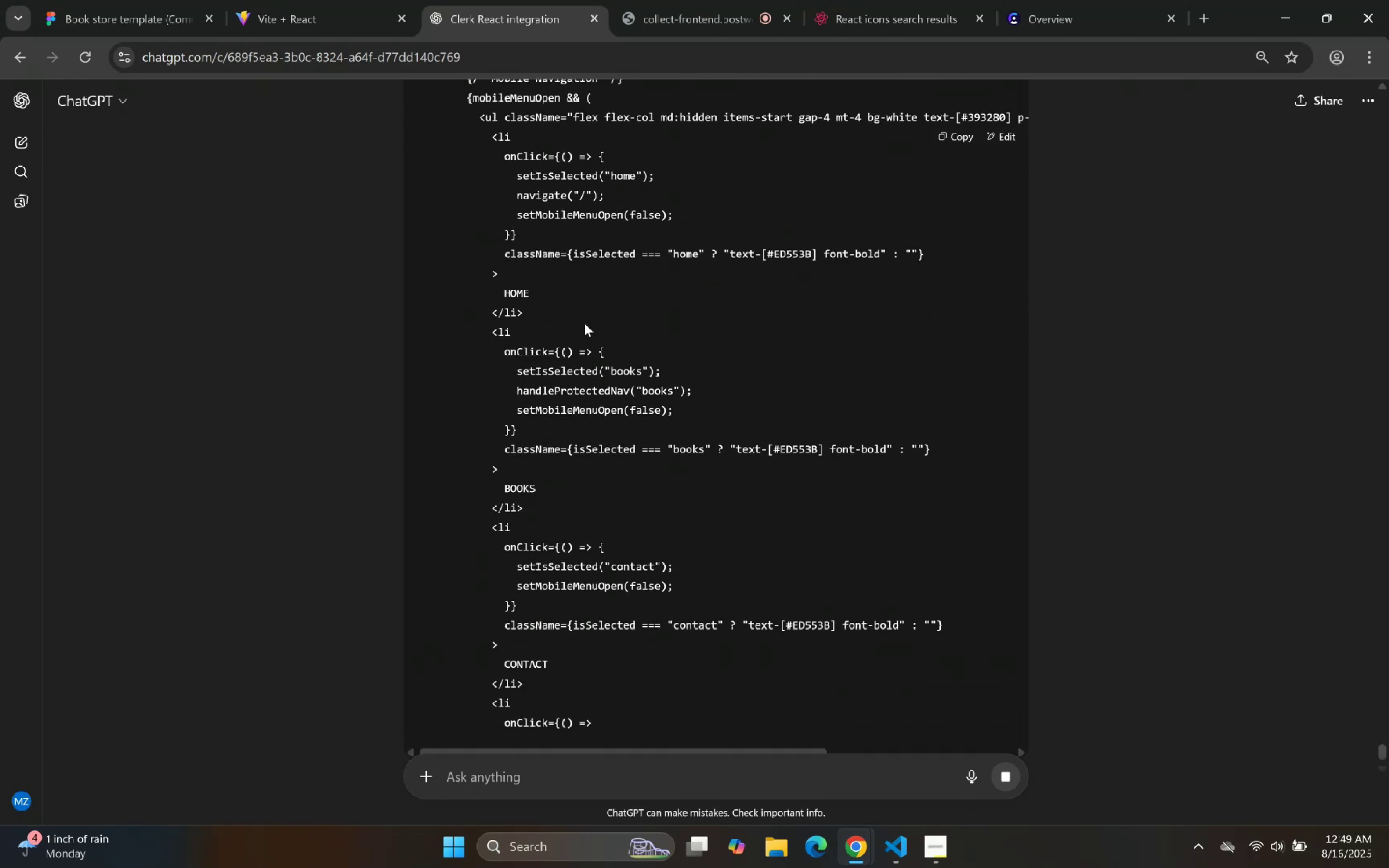 
scroll: coordinate [795, 297], scroll_direction: down, amount: 54.0
 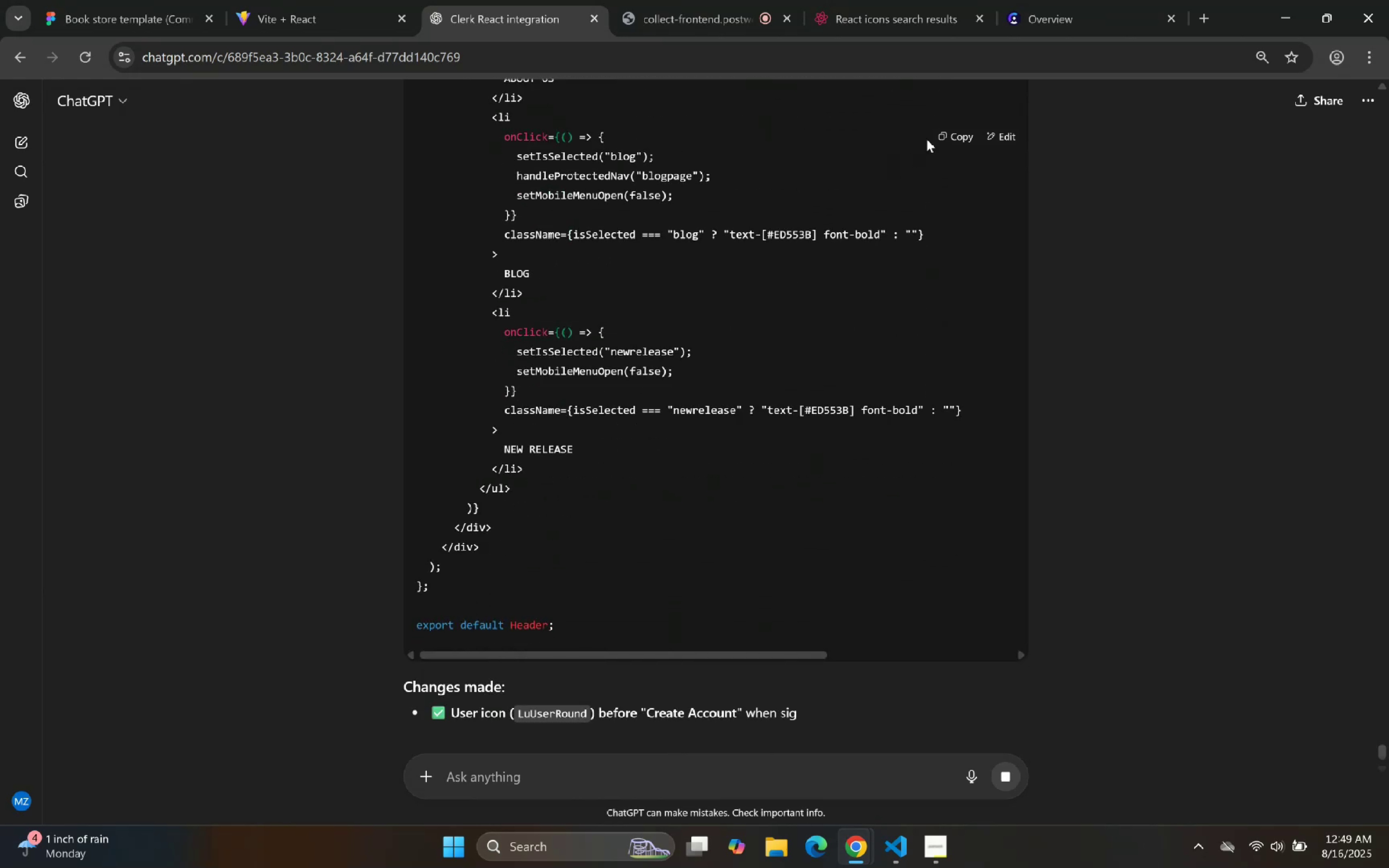 
left_click([958, 136])
 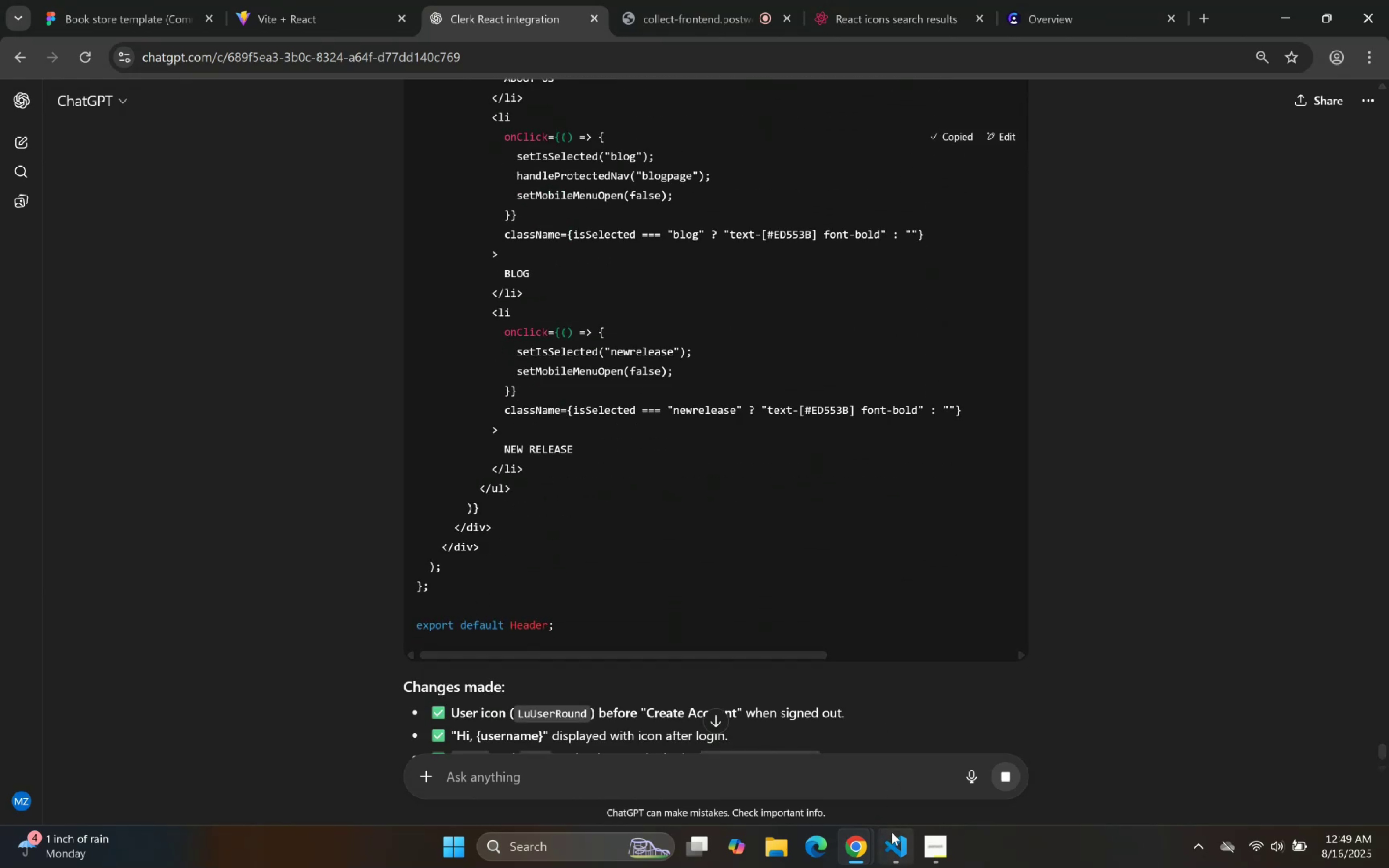 
double_click([793, 458])
 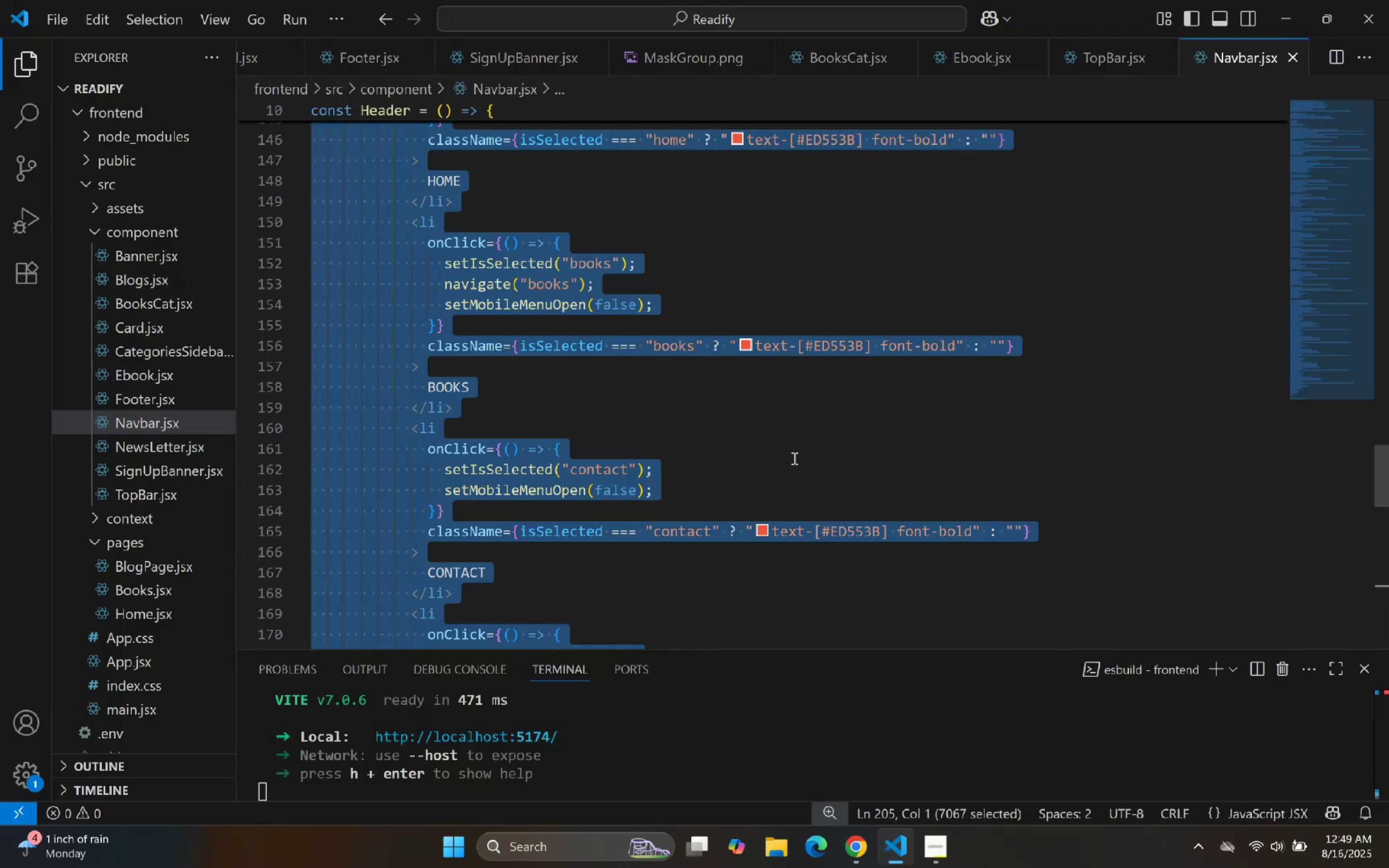 
key(Control+ControlLeft)
 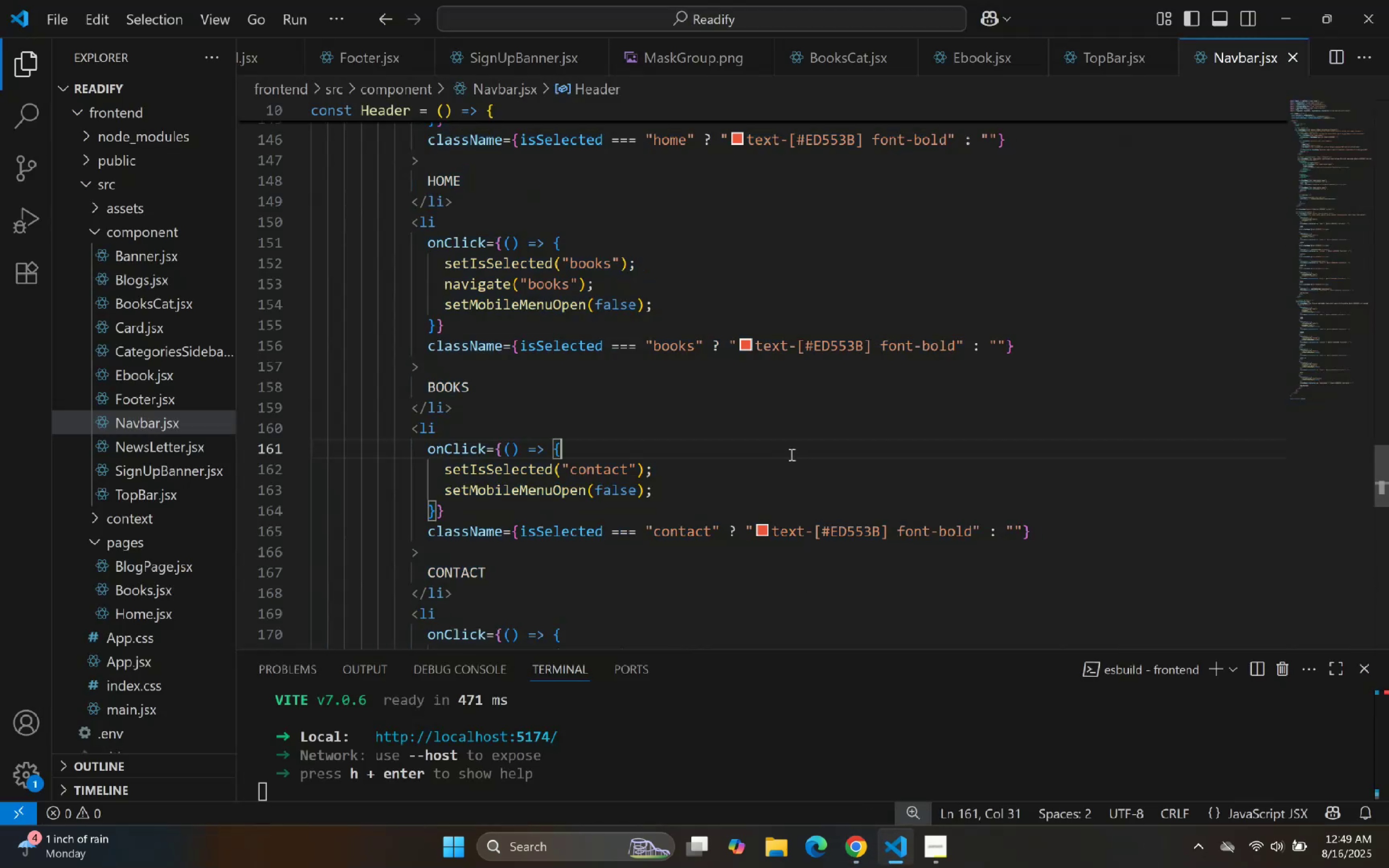 
key(Control+A)
 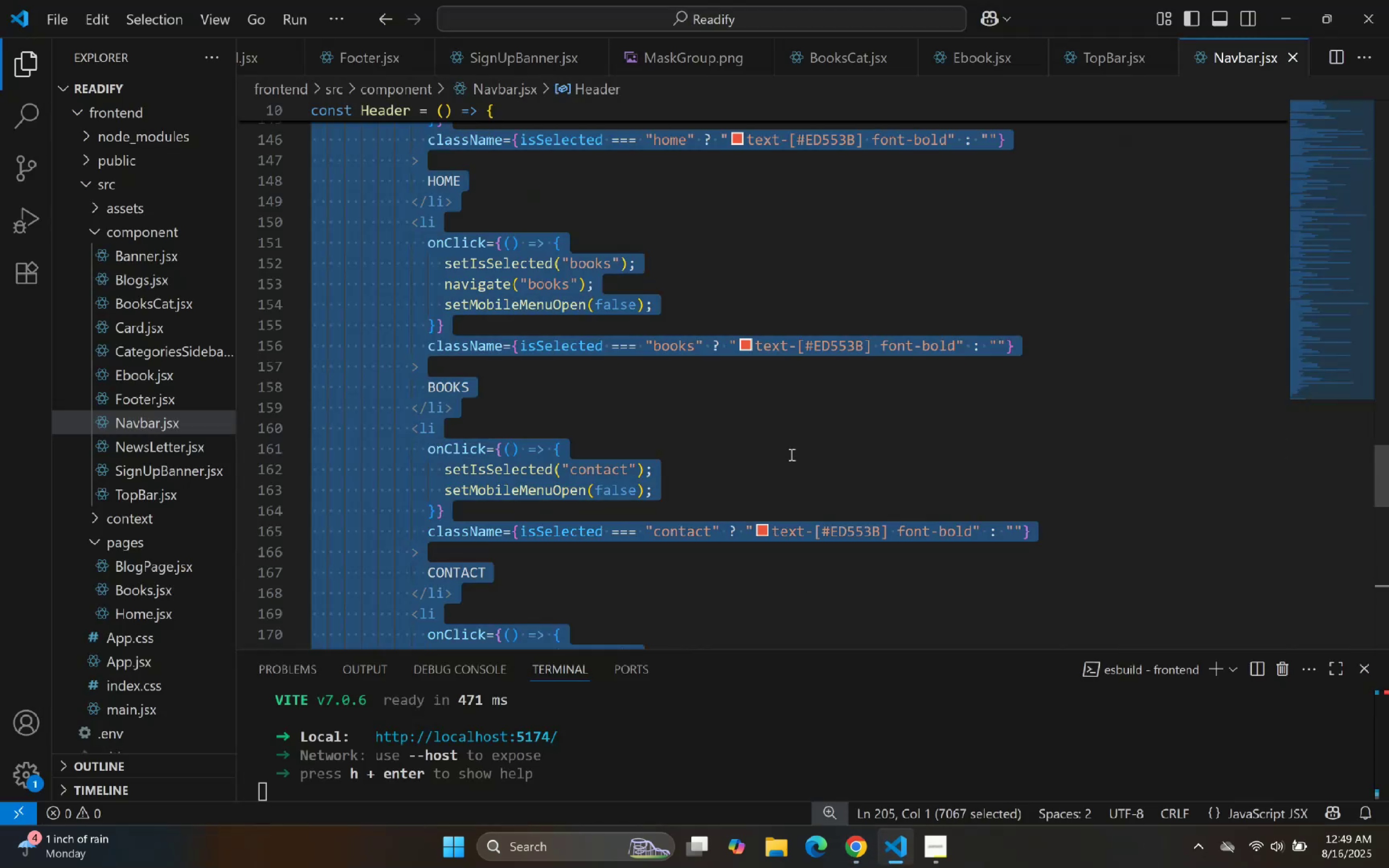 
key(Control+V)
 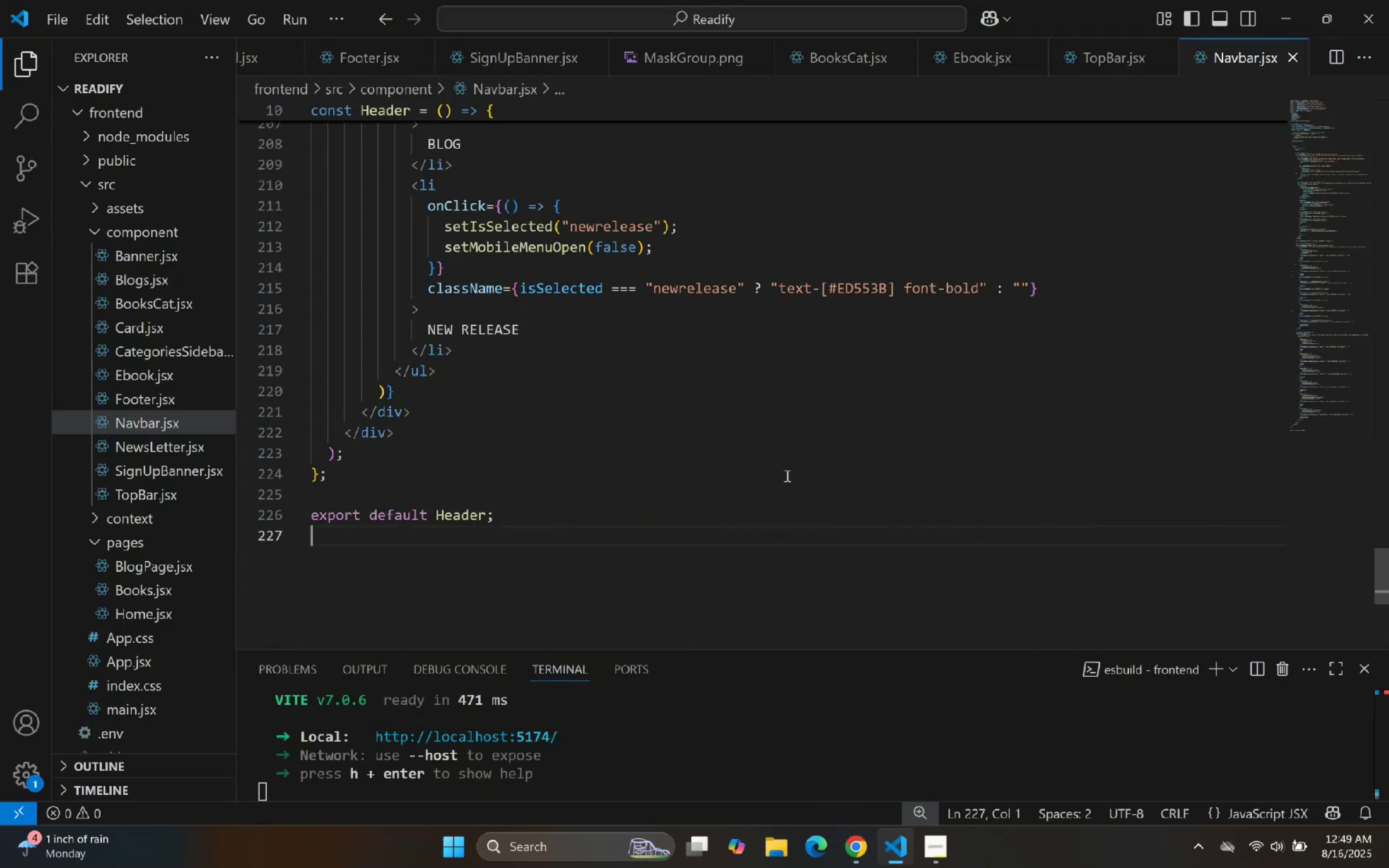 
left_click([756, 433])
 